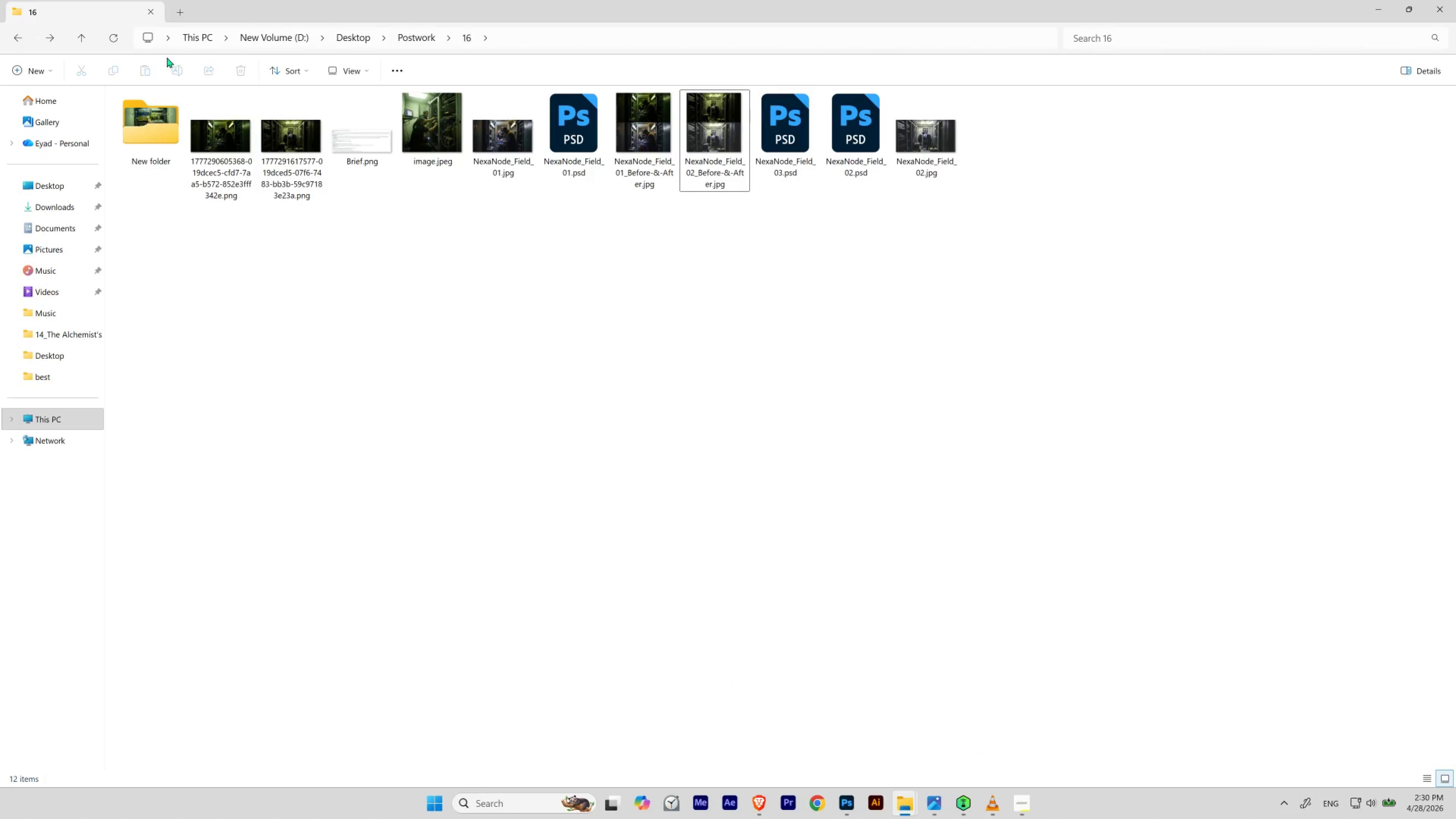 
left_click([114, 34])
 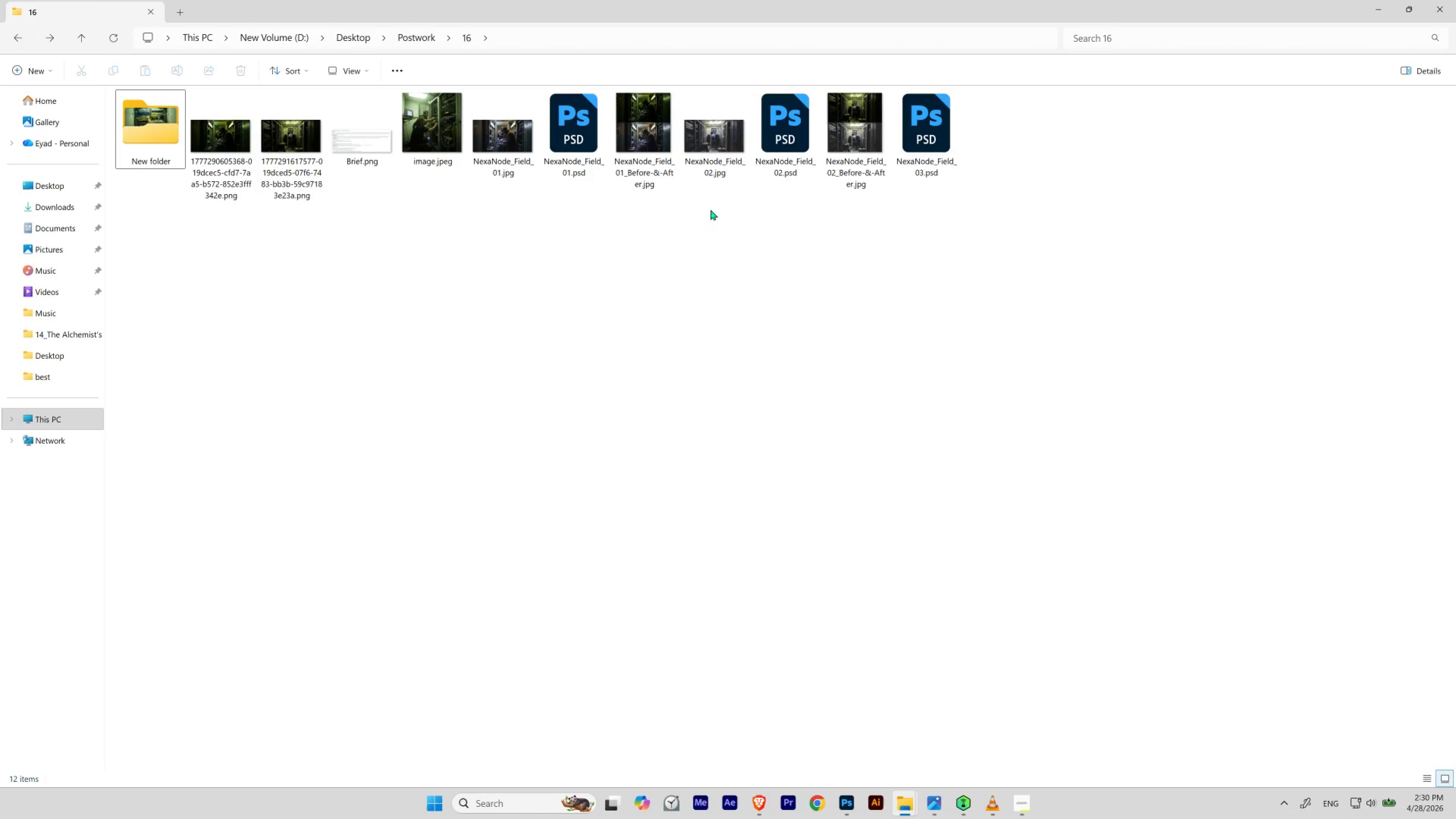 
double_click([720, 147])
 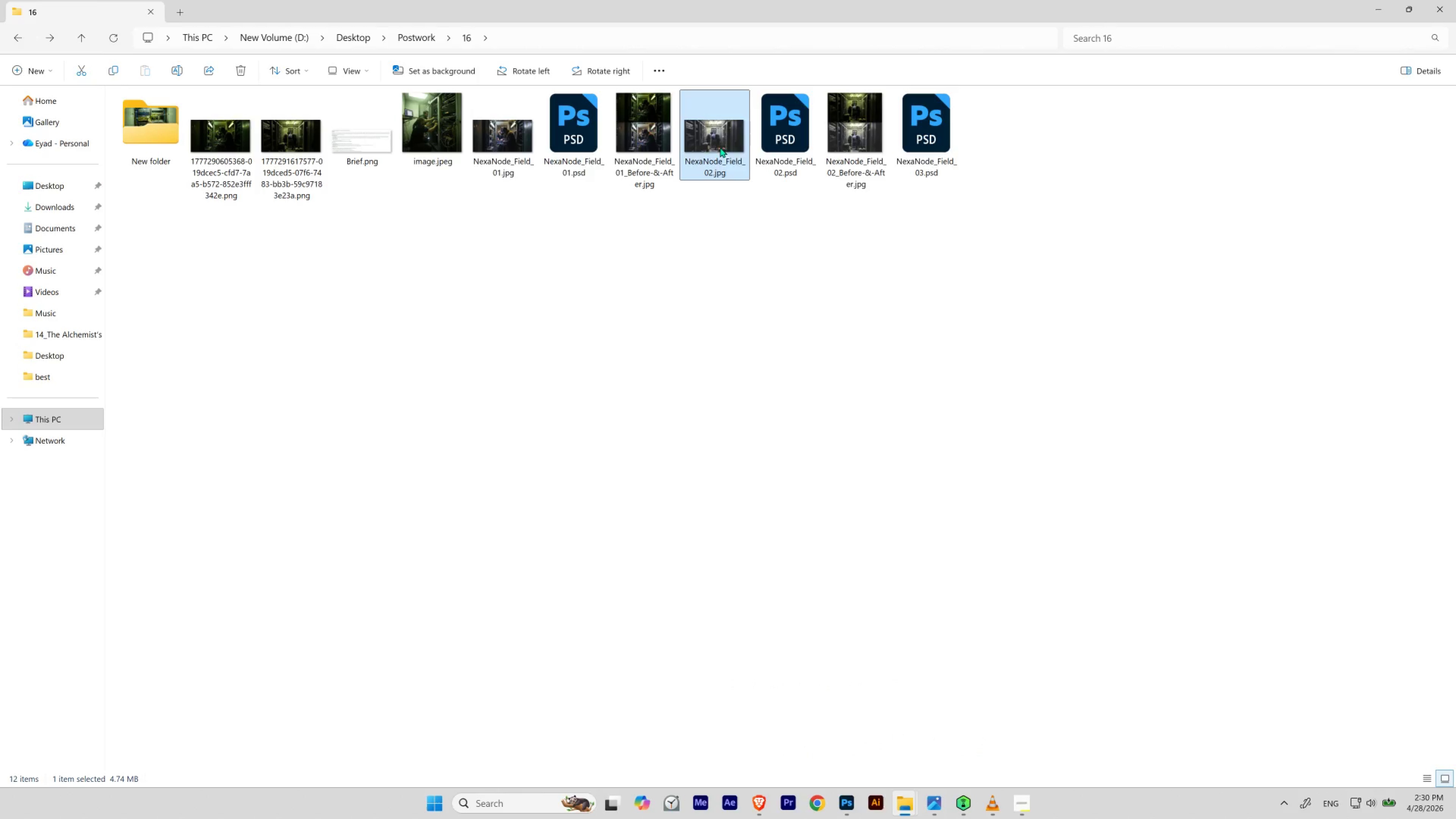 
triple_click([720, 147])
 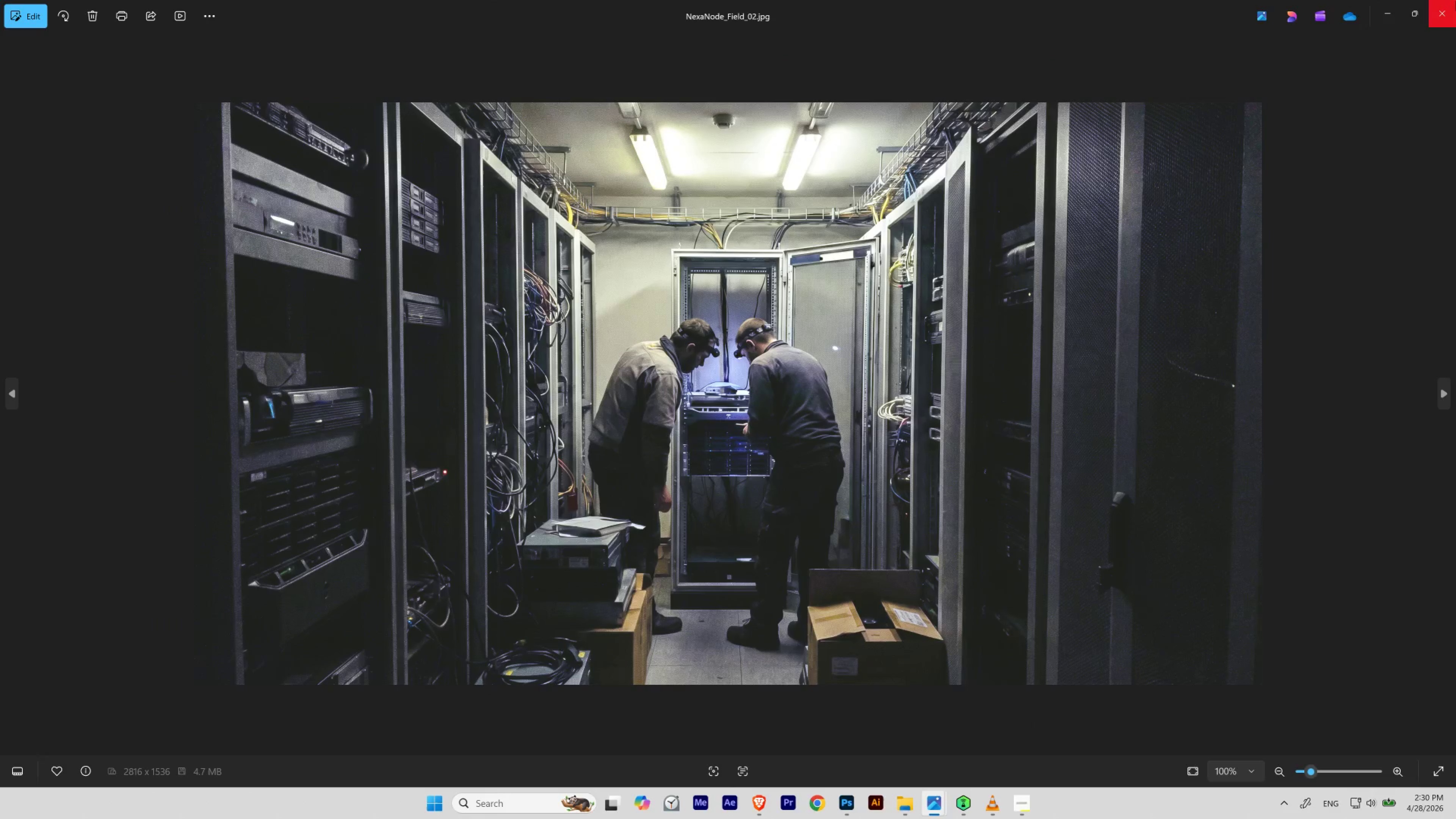 
left_click([1455, 0])
 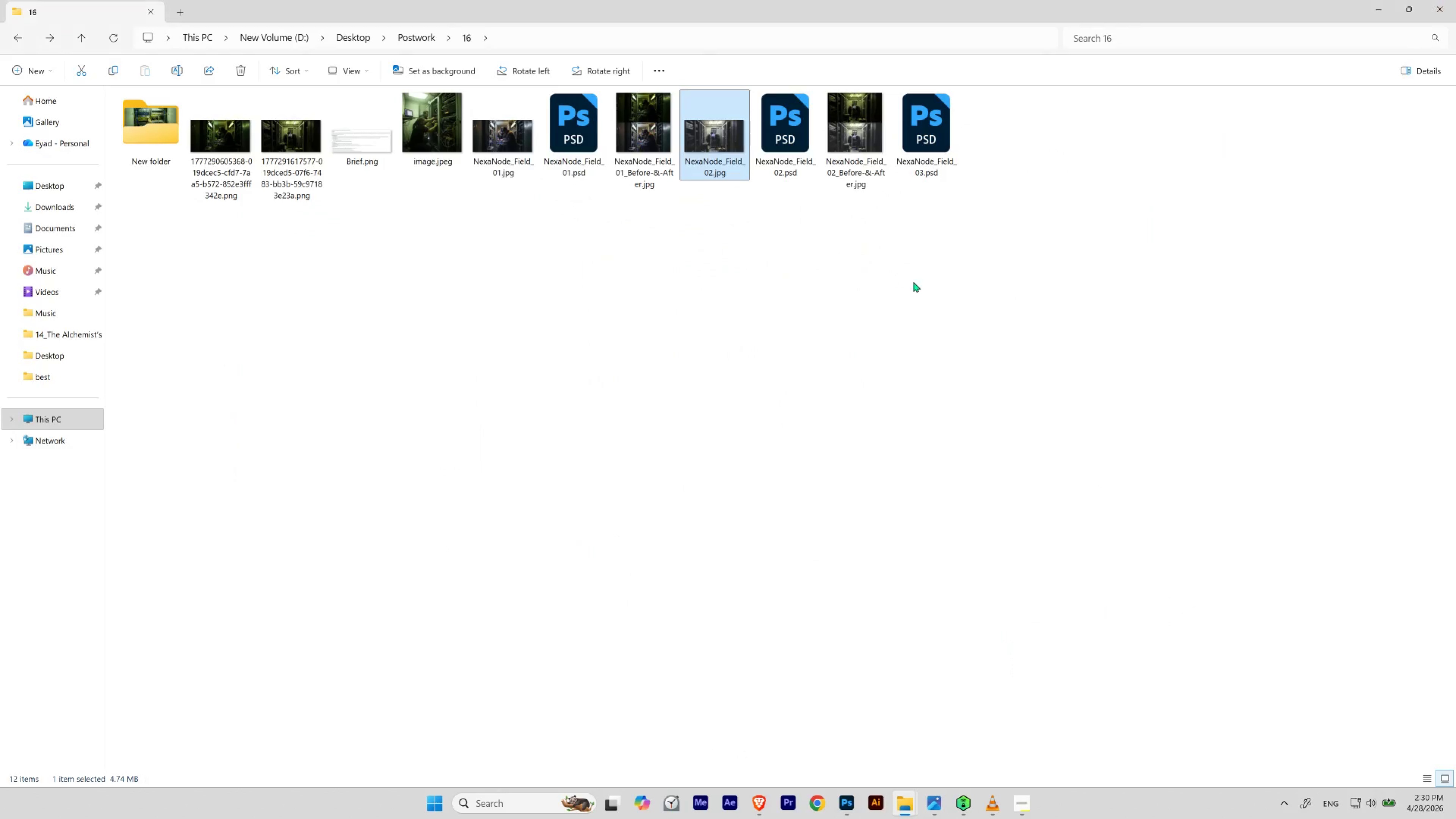 
left_click([913, 282])
 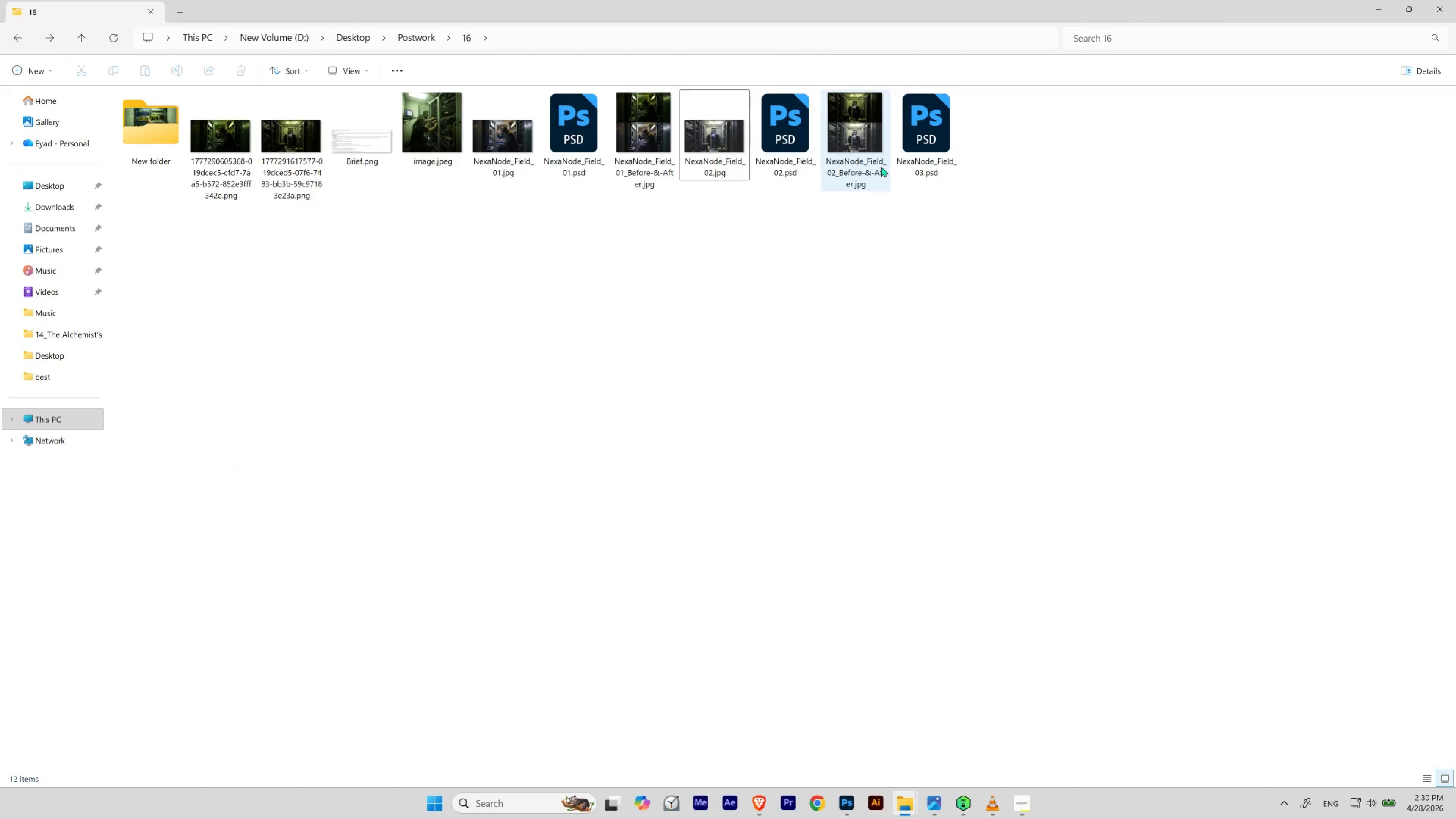 
left_click([882, 164])
 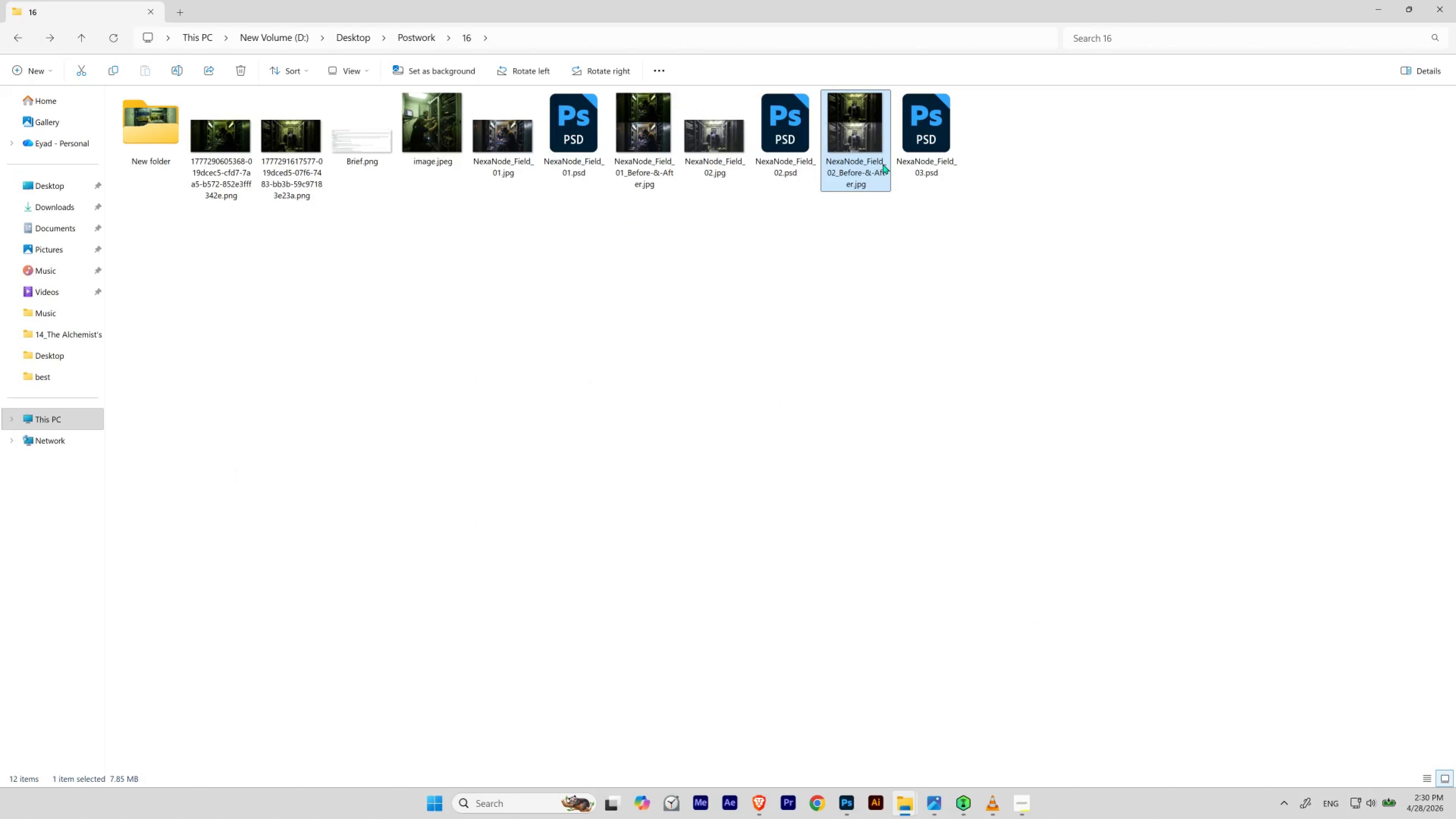 
key(Shift+Delete)
 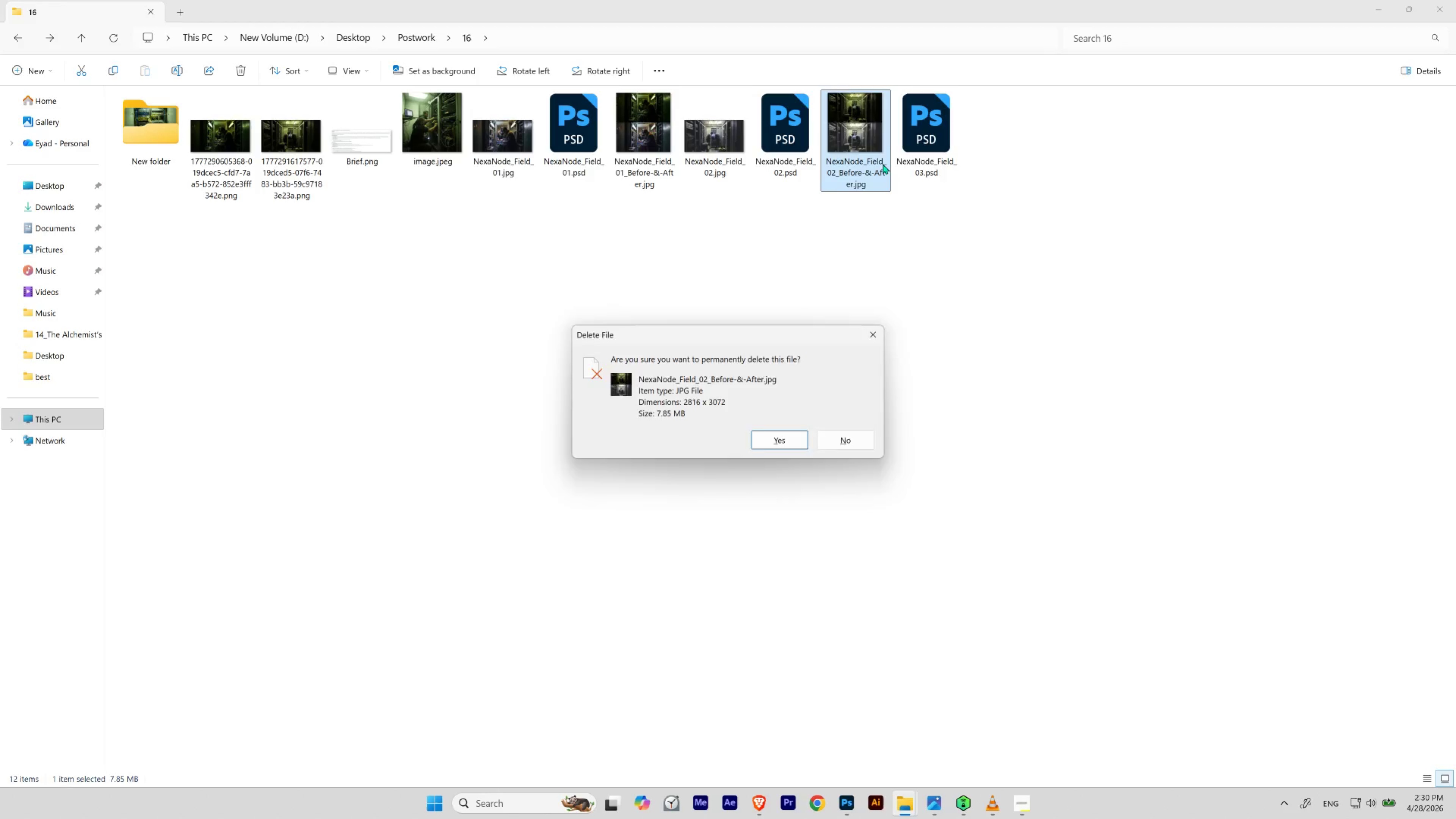 
key(Enter)
 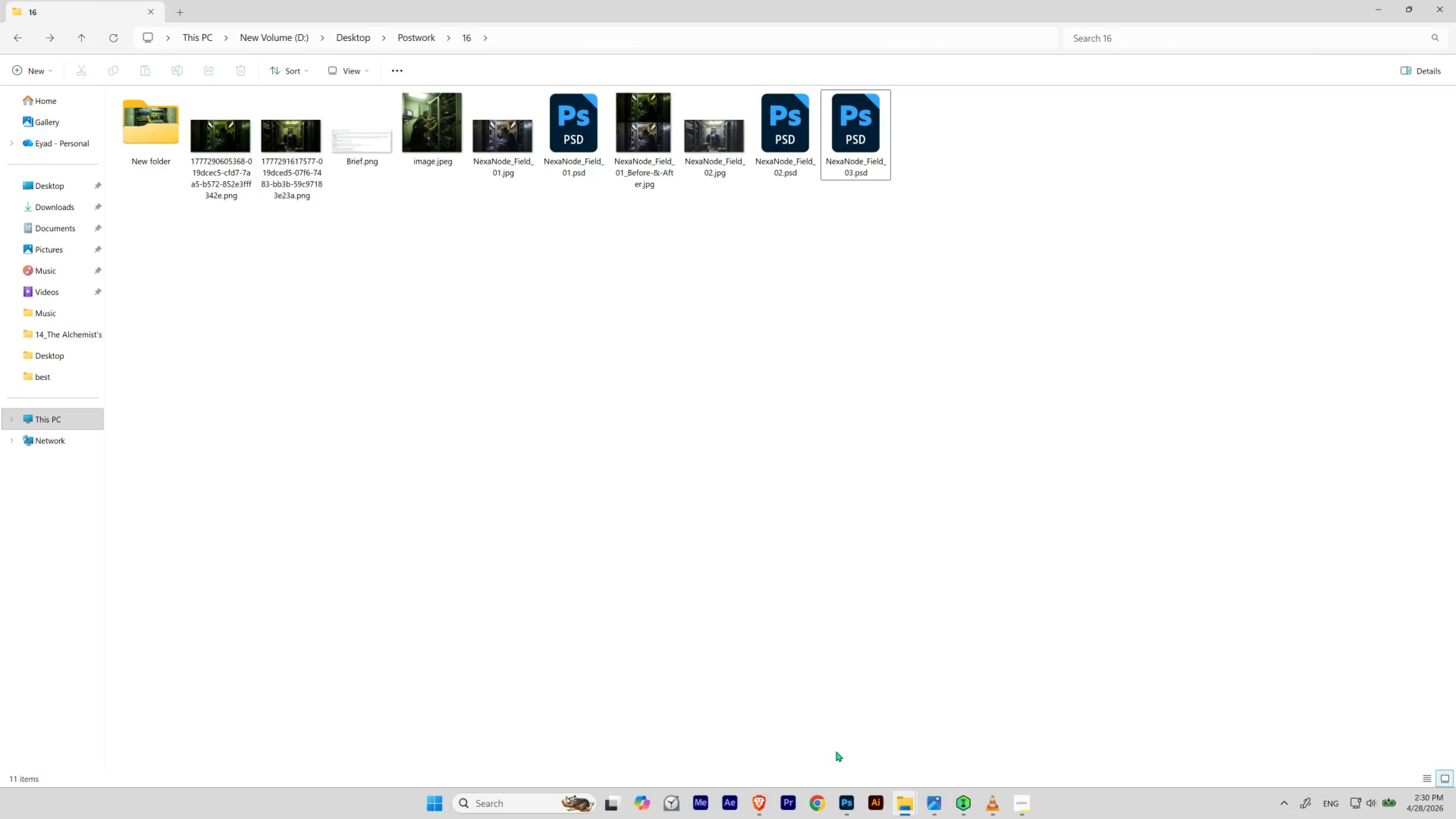 
left_click([843, 797])
 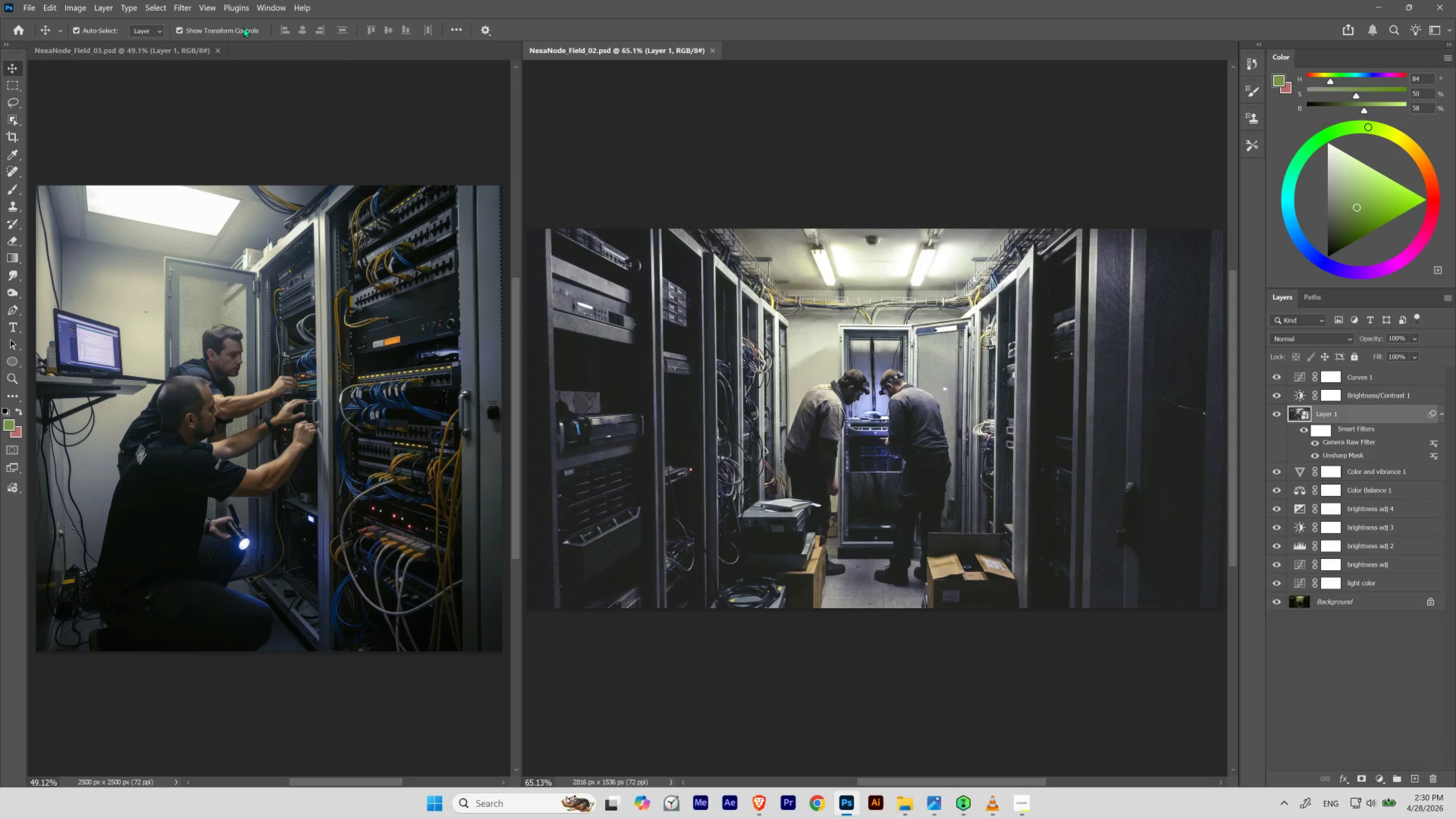 
wait(8.88)
 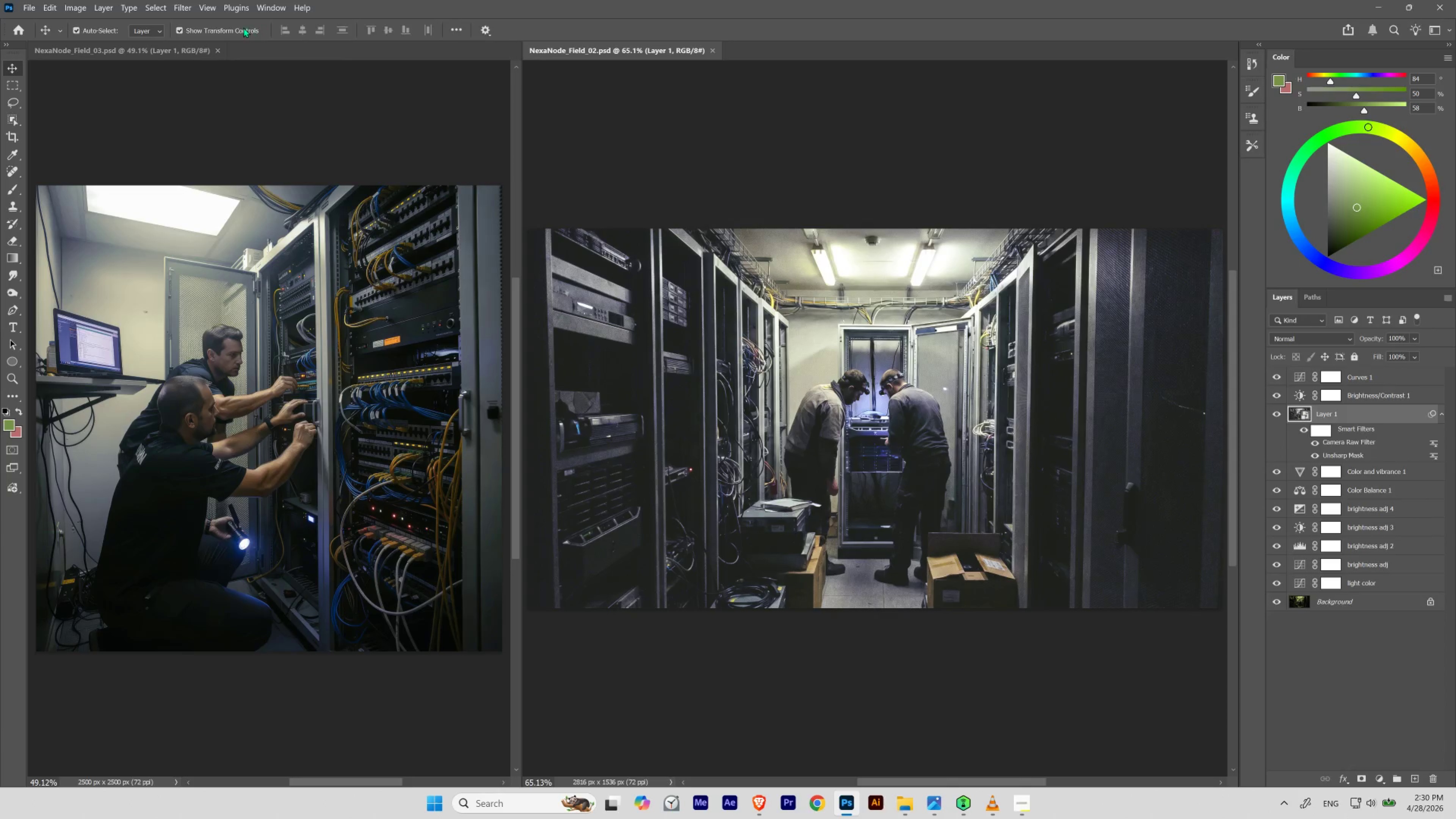 
left_click([262, 7])
 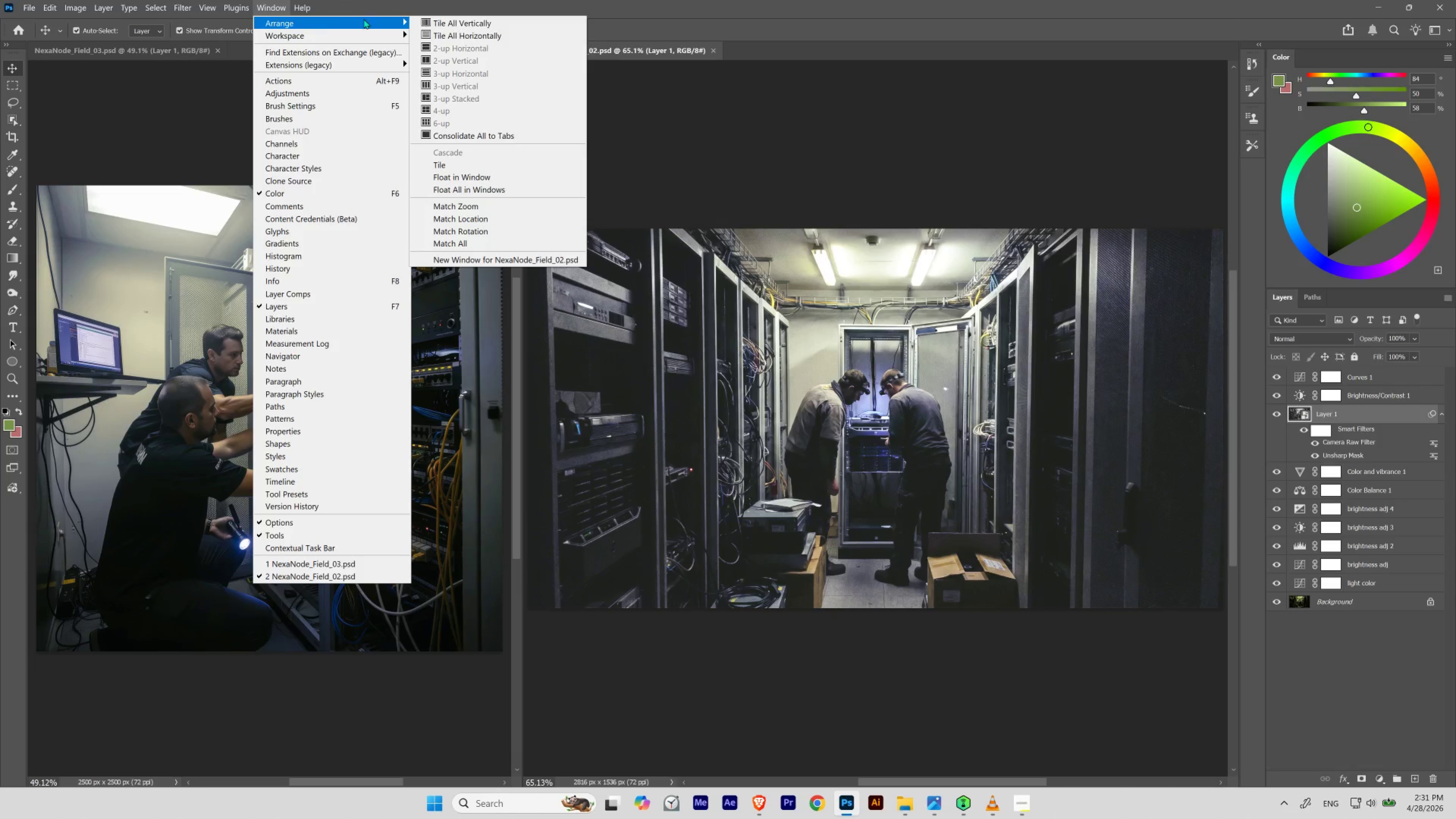 
left_click([419, 20])
 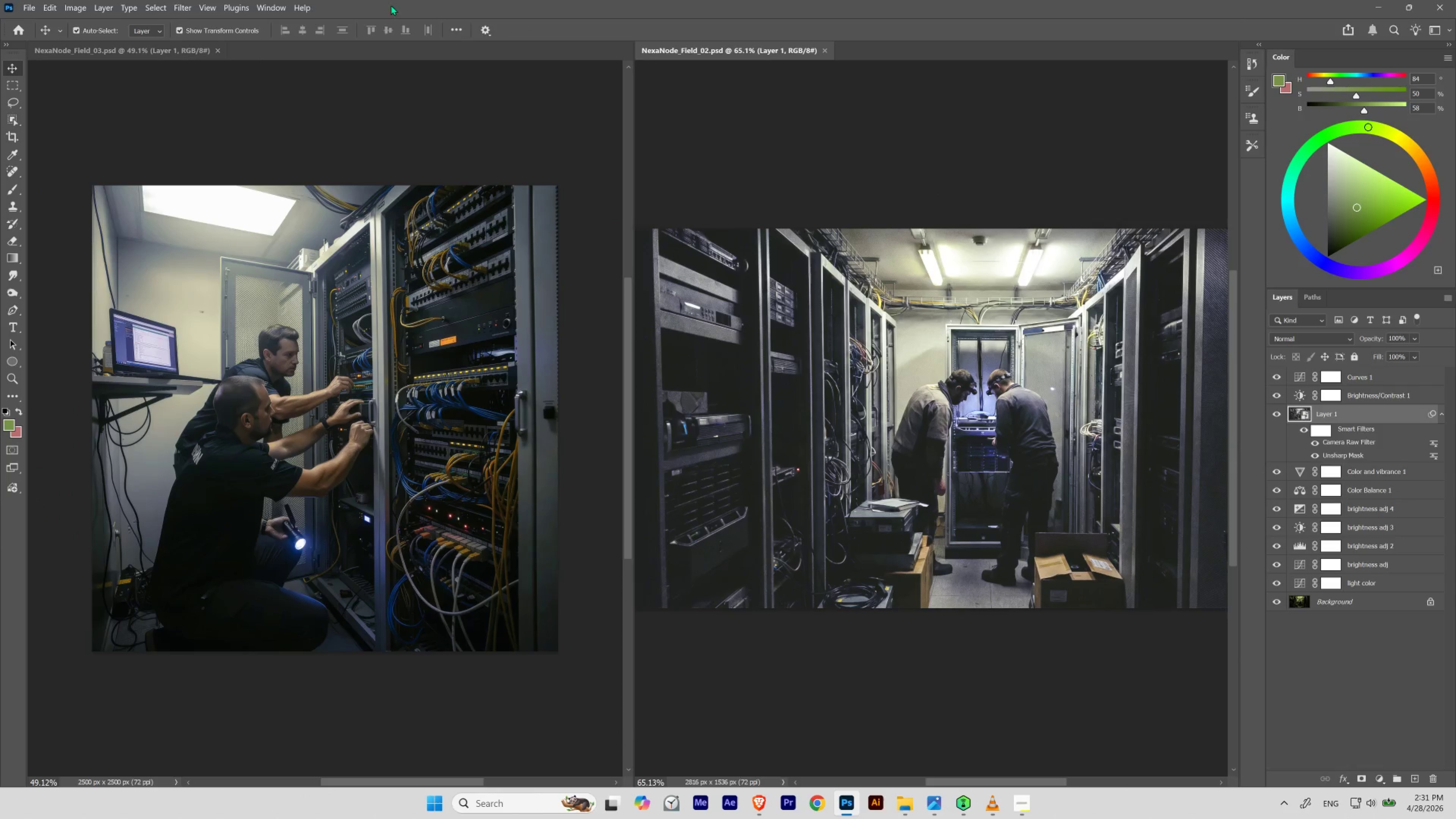 
left_click([272, 7])
 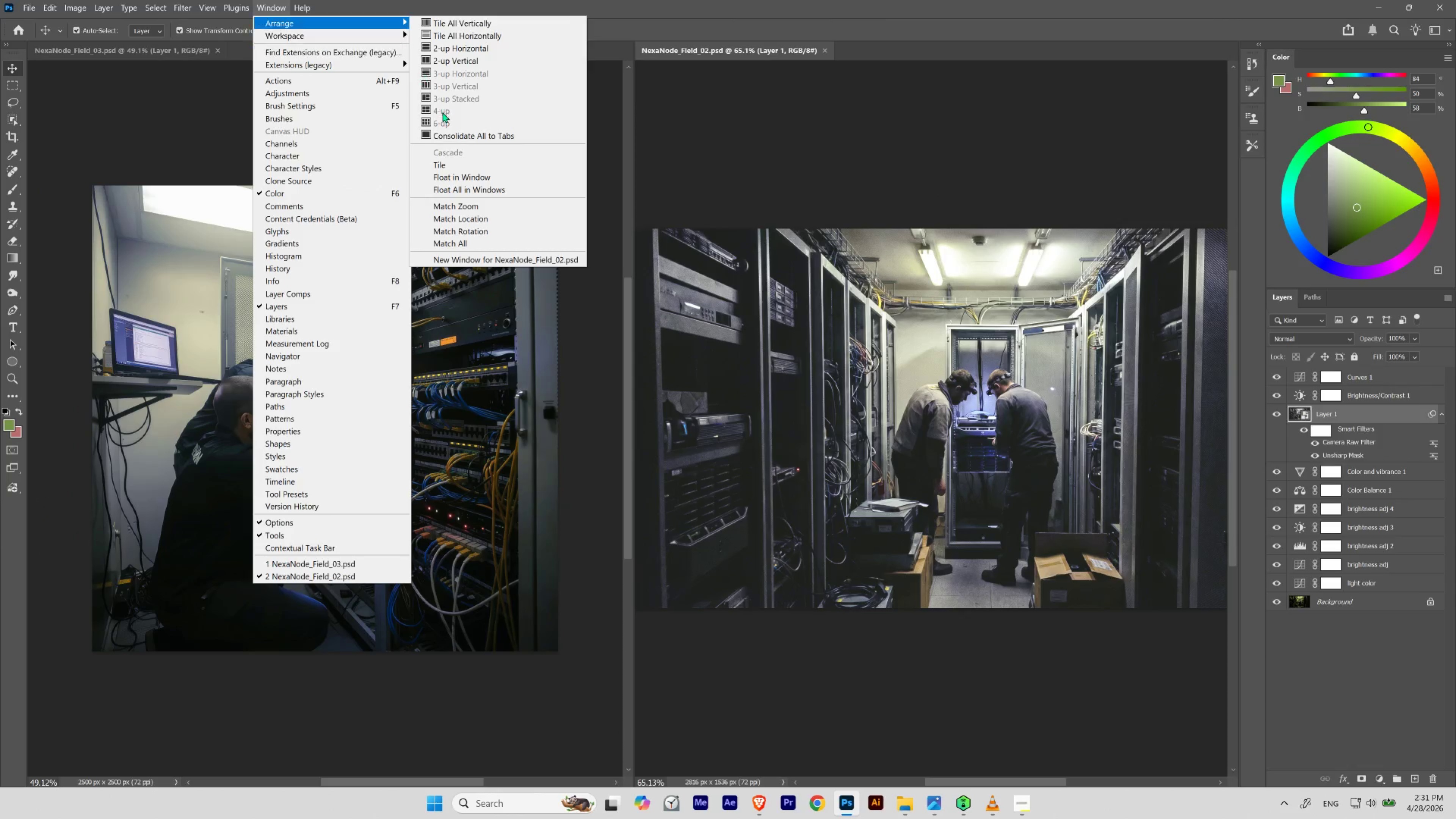 
left_click([442, 135])
 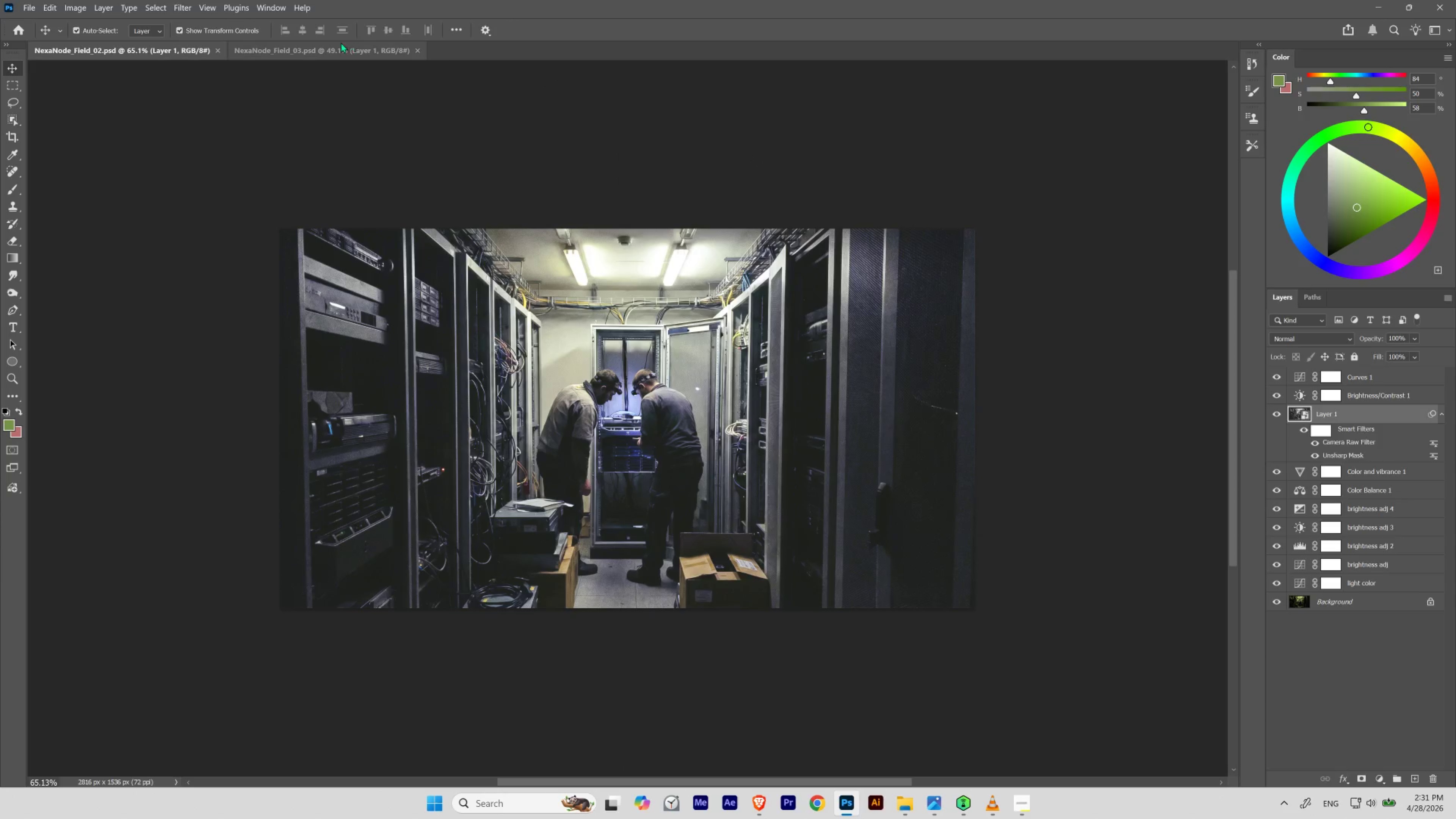 
left_click([218, 50])
 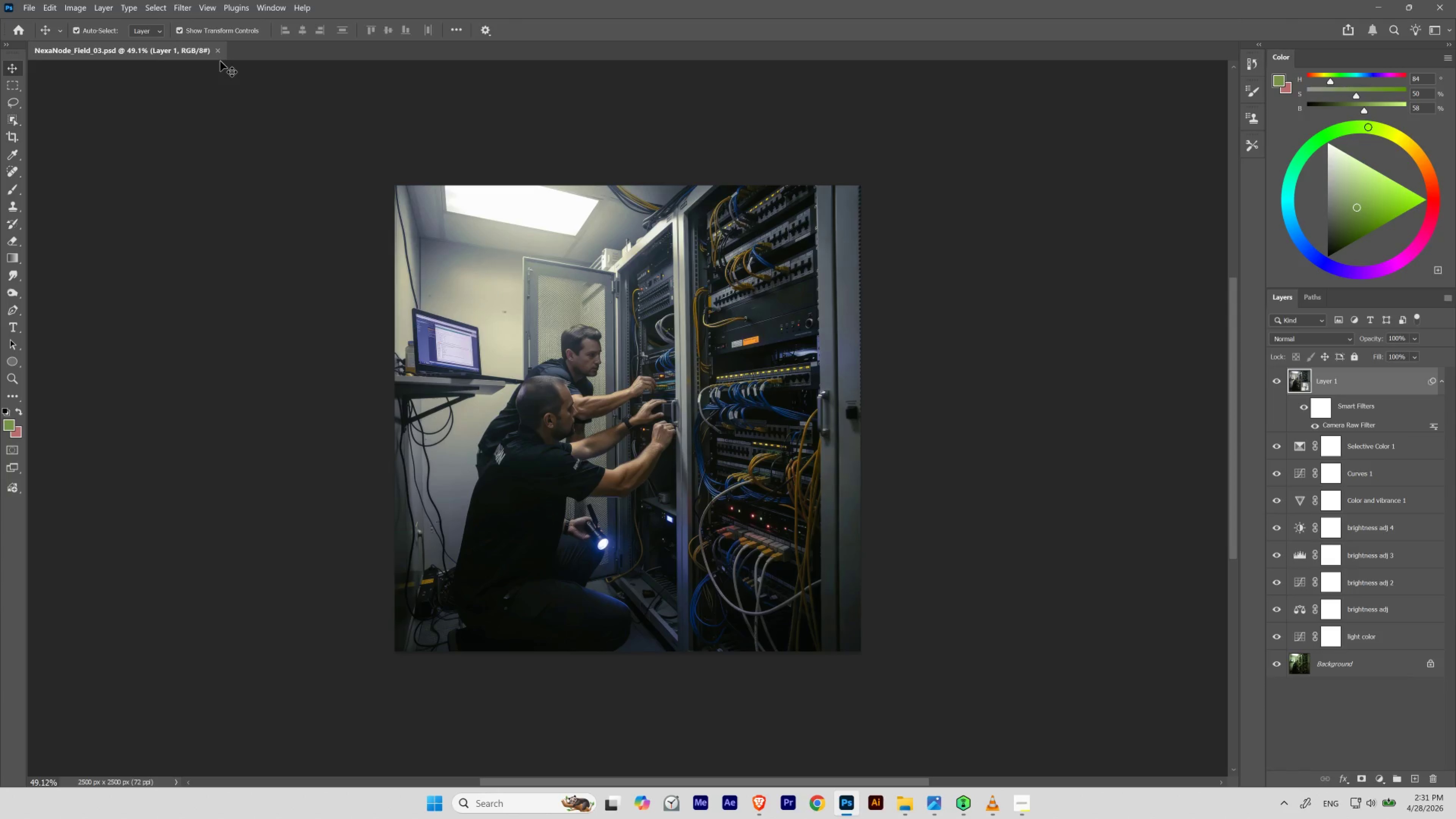 
wait(5.31)
 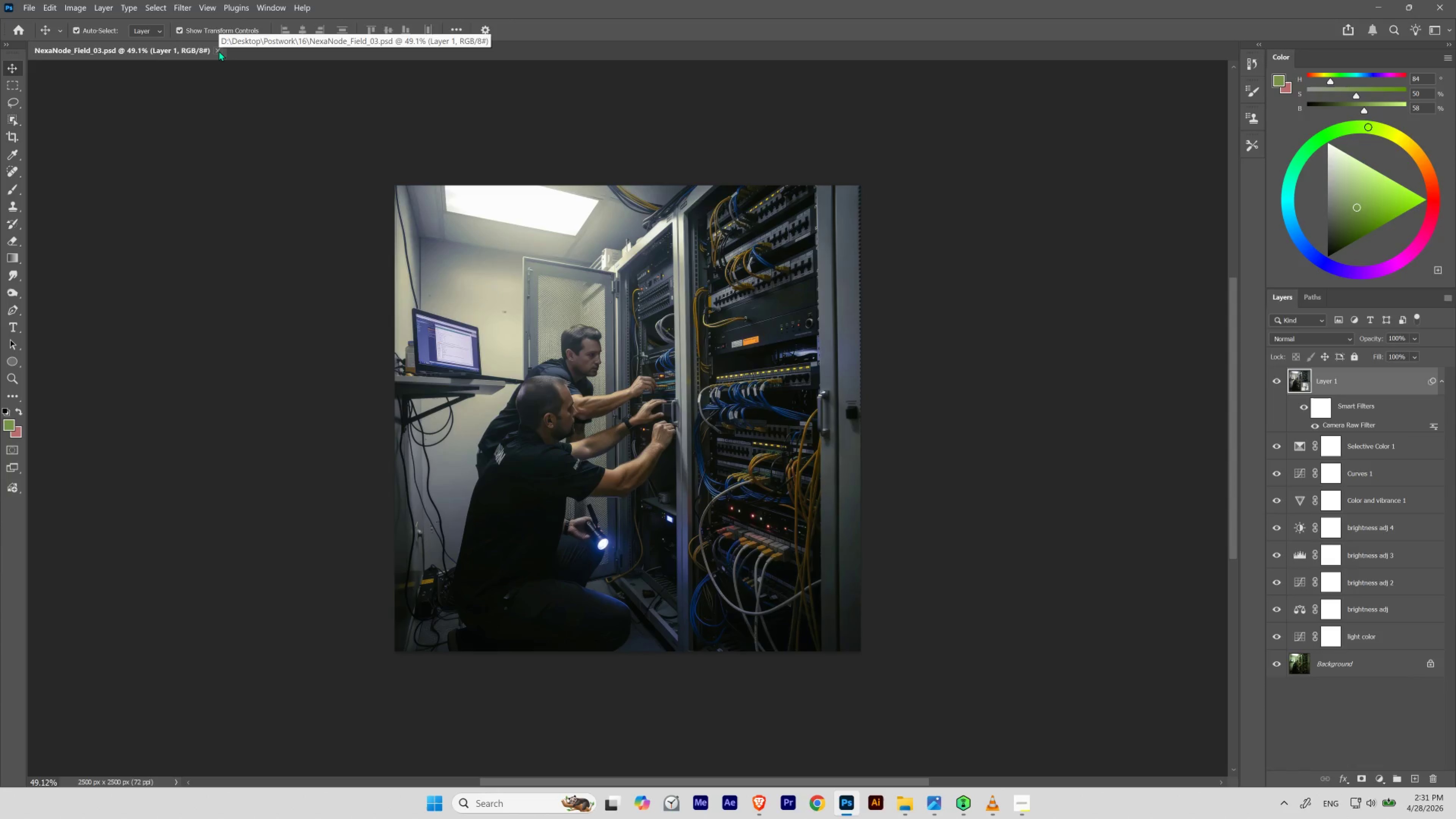 
left_click([1374, 8])
 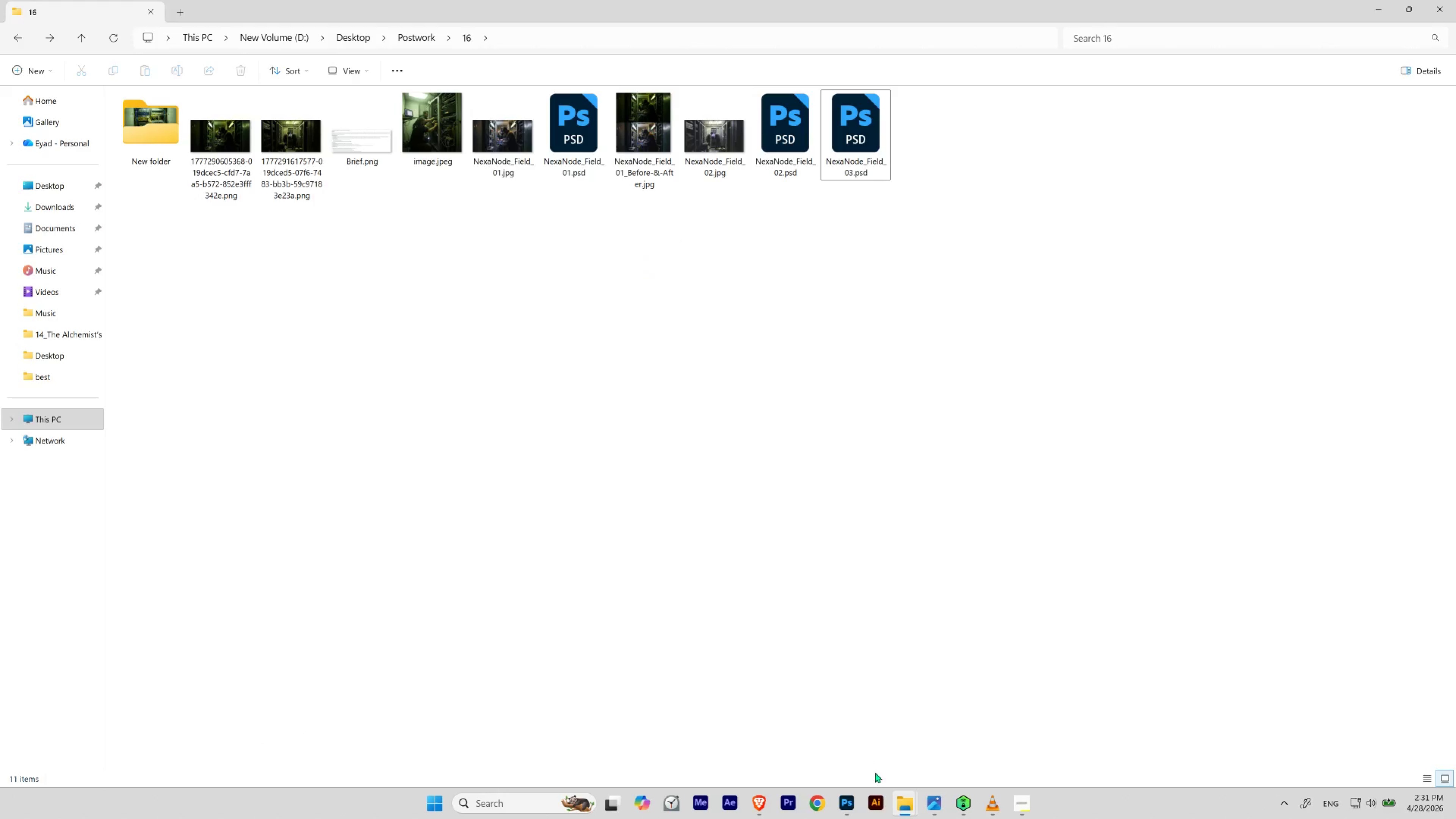 
left_click([850, 799])
 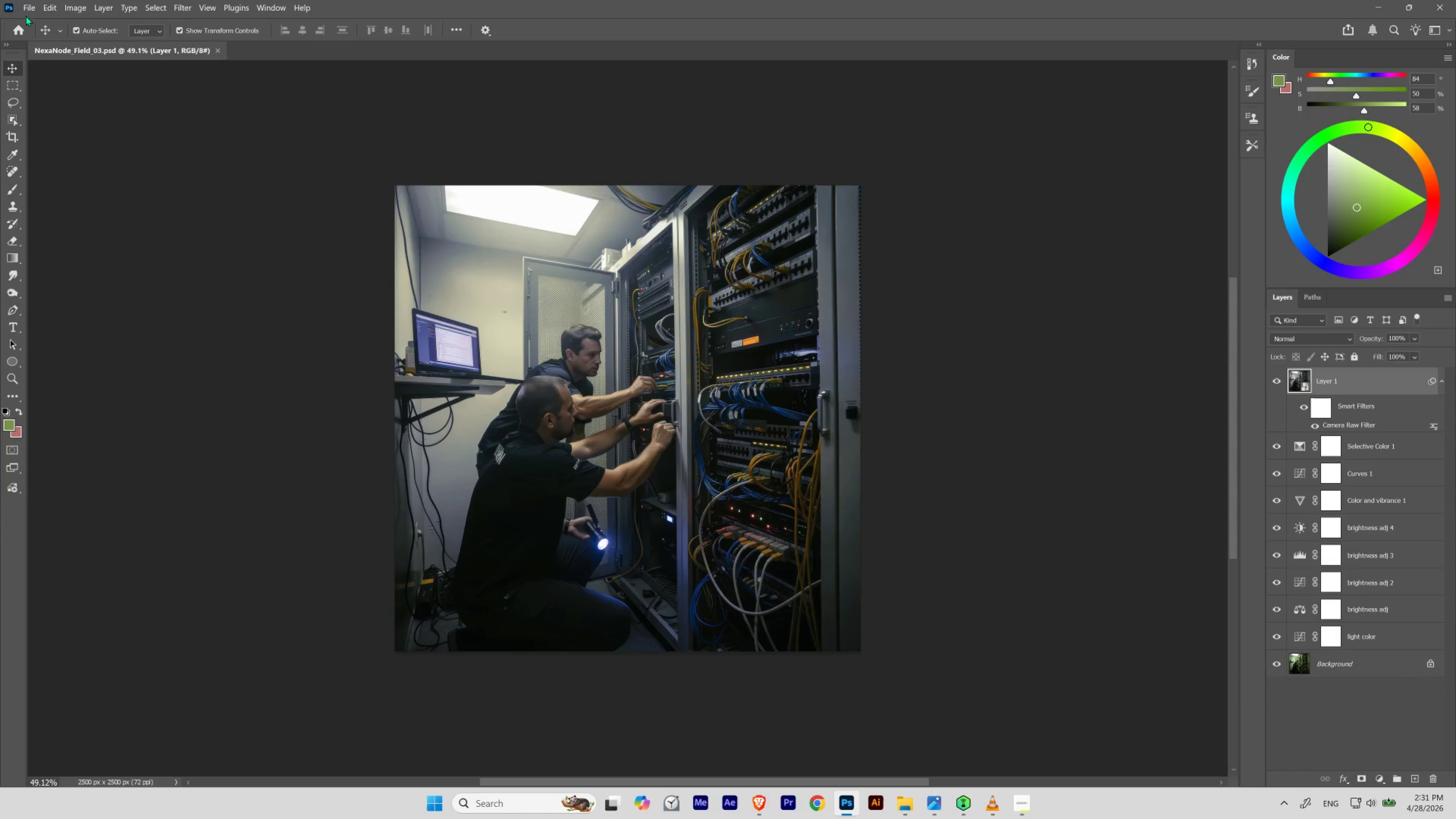 
left_click([24, 7])
 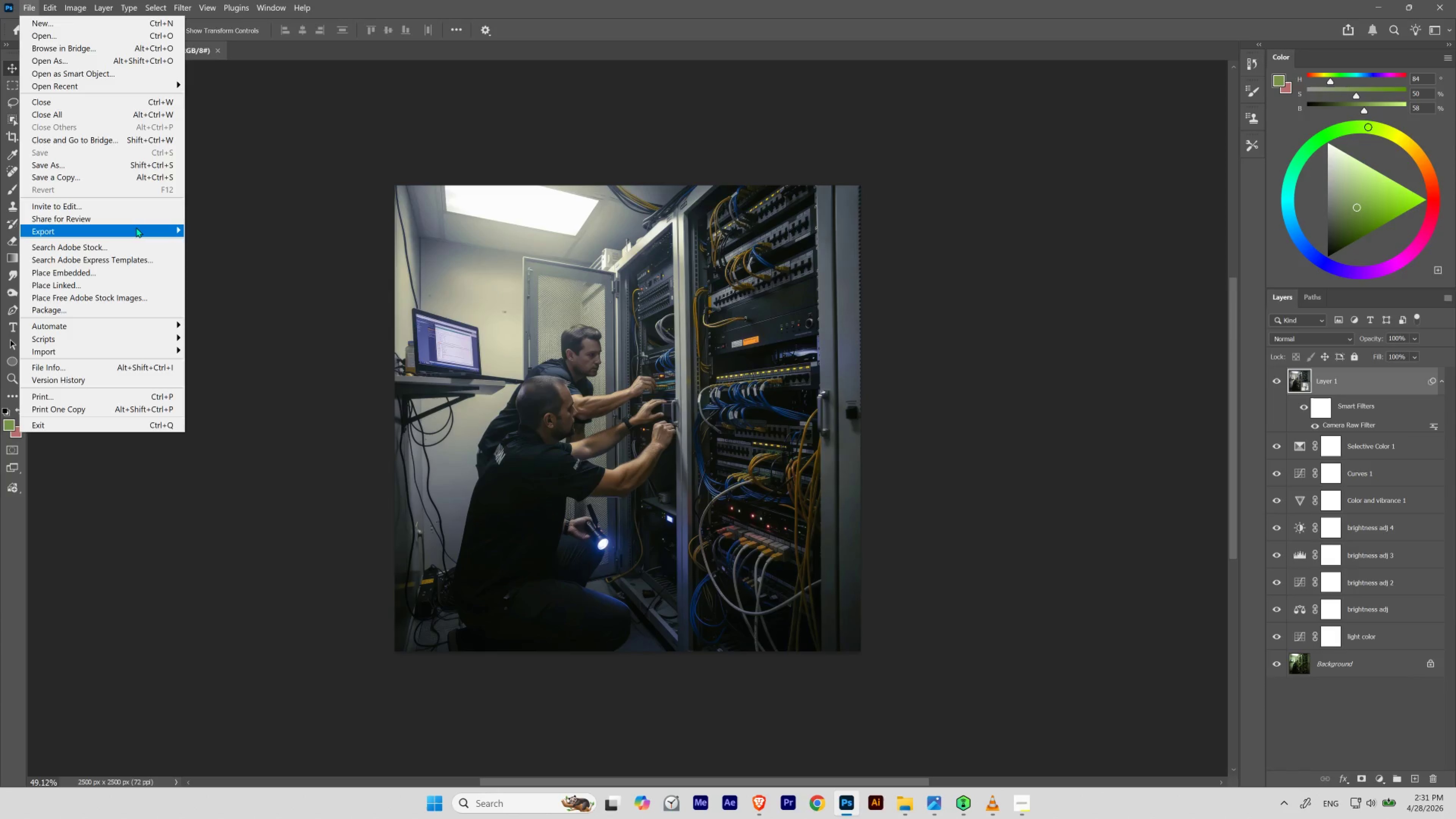 
left_click([137, 230])
 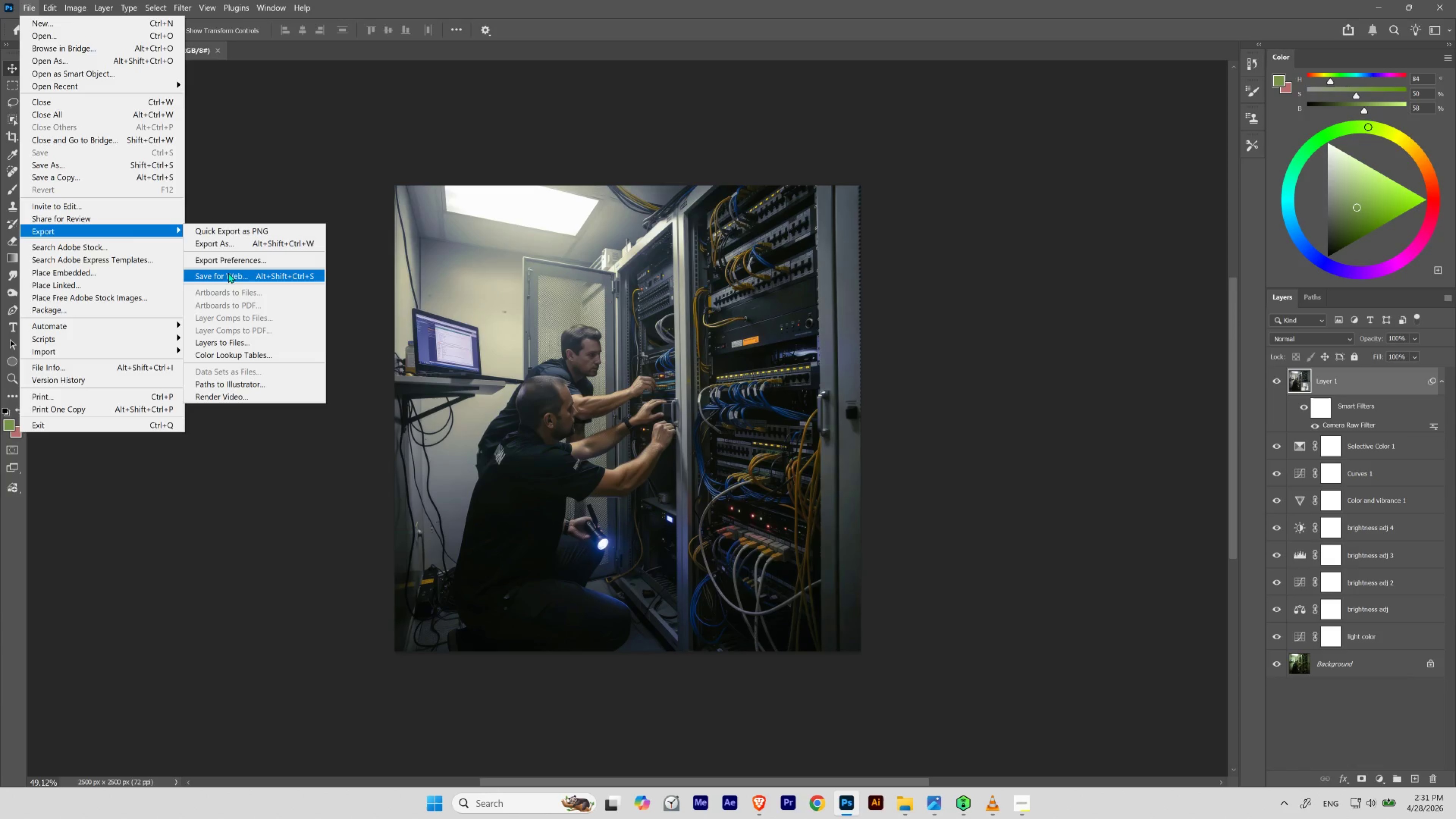 
left_click([228, 272])
 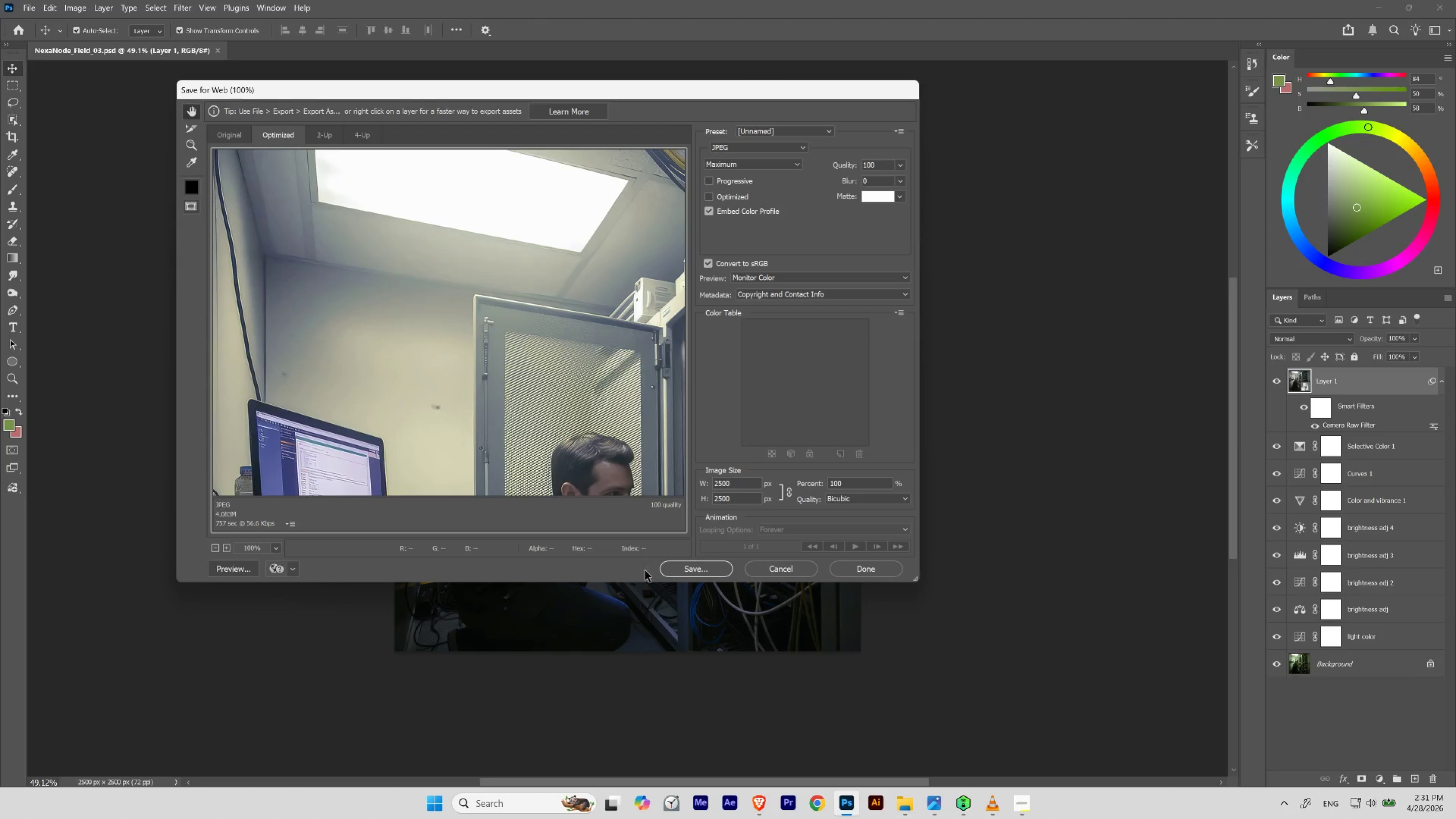 
left_click([691, 574])
 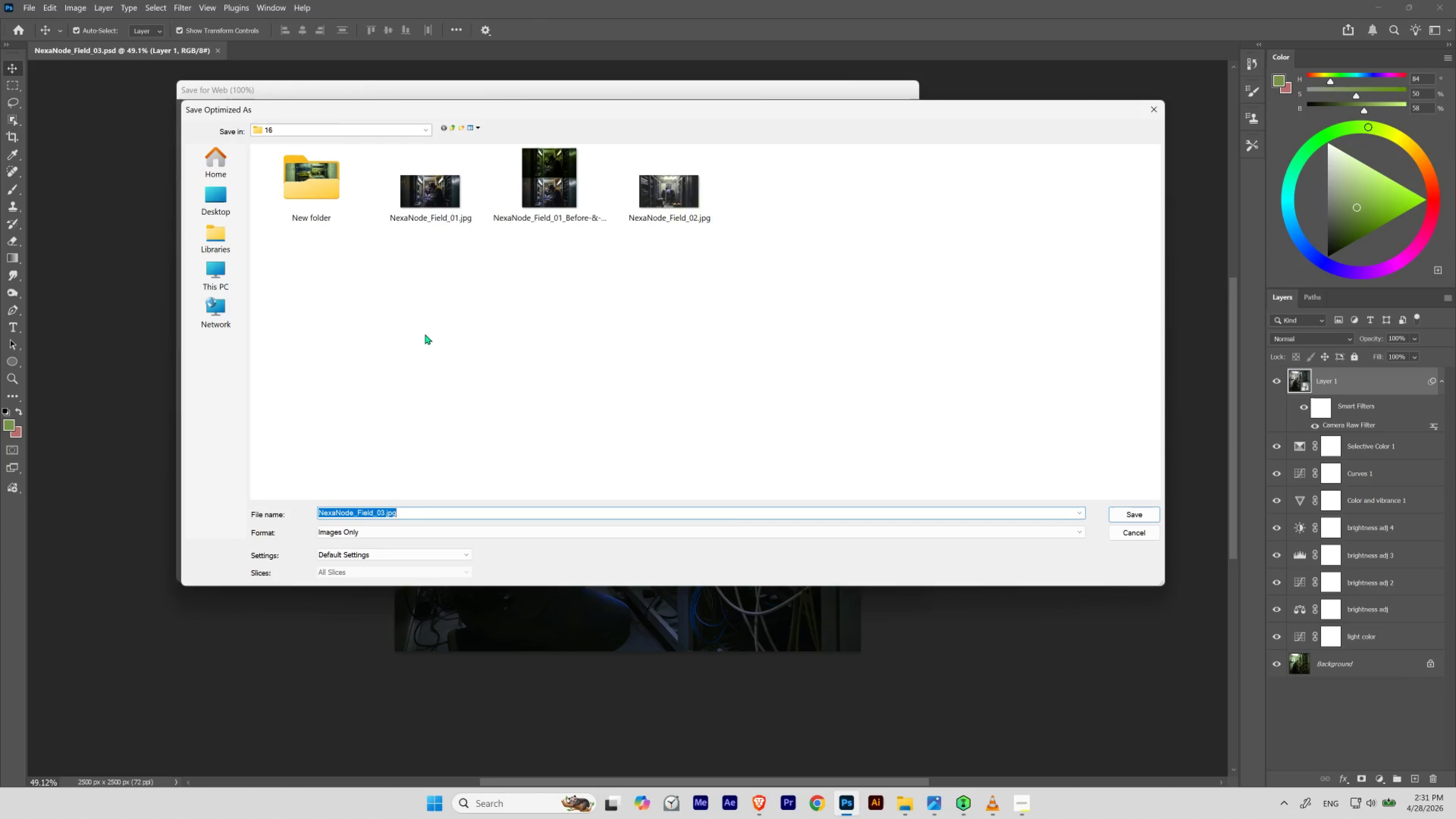 
left_click([425, 219])
 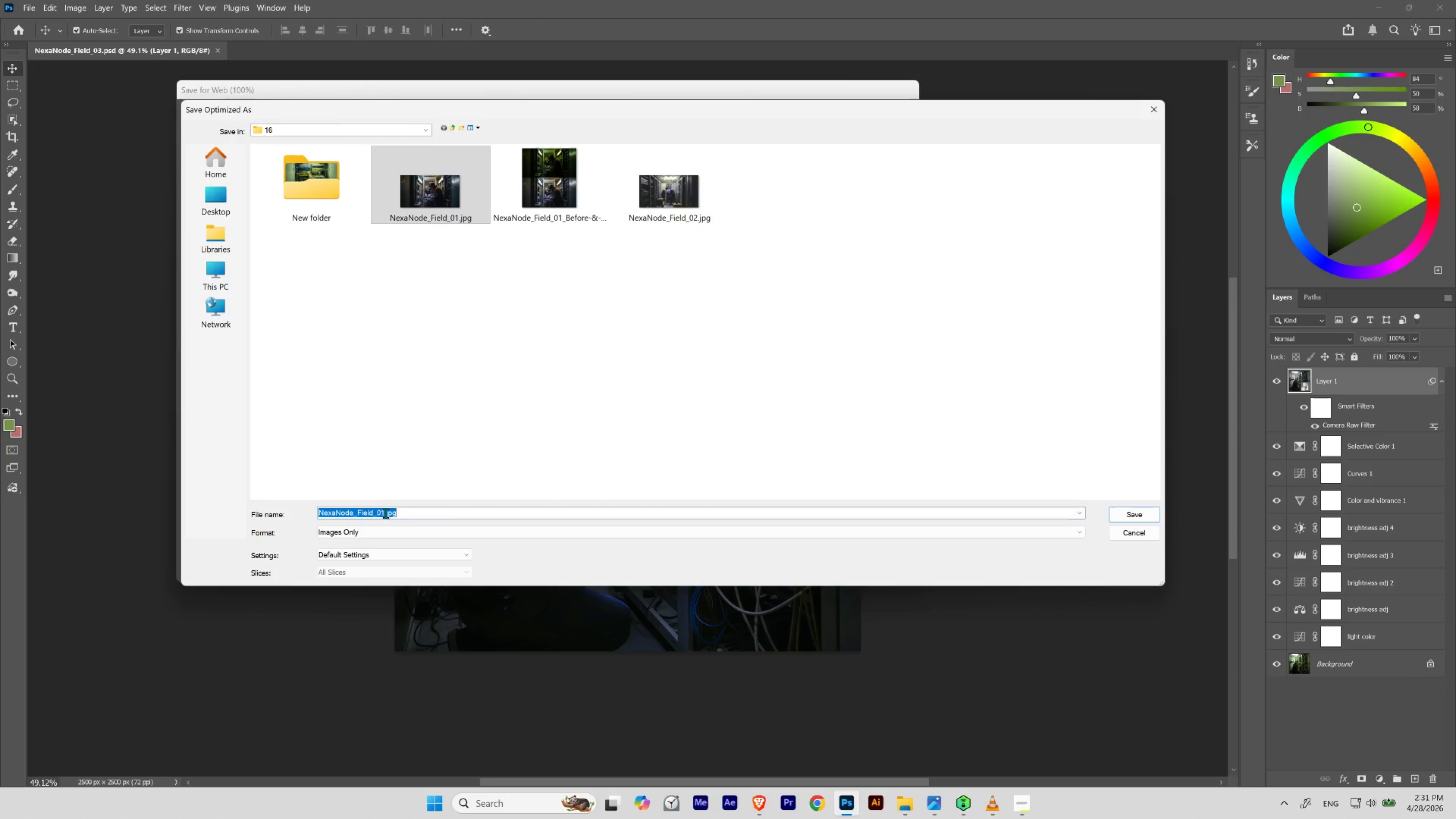 
double_click([383, 512])
 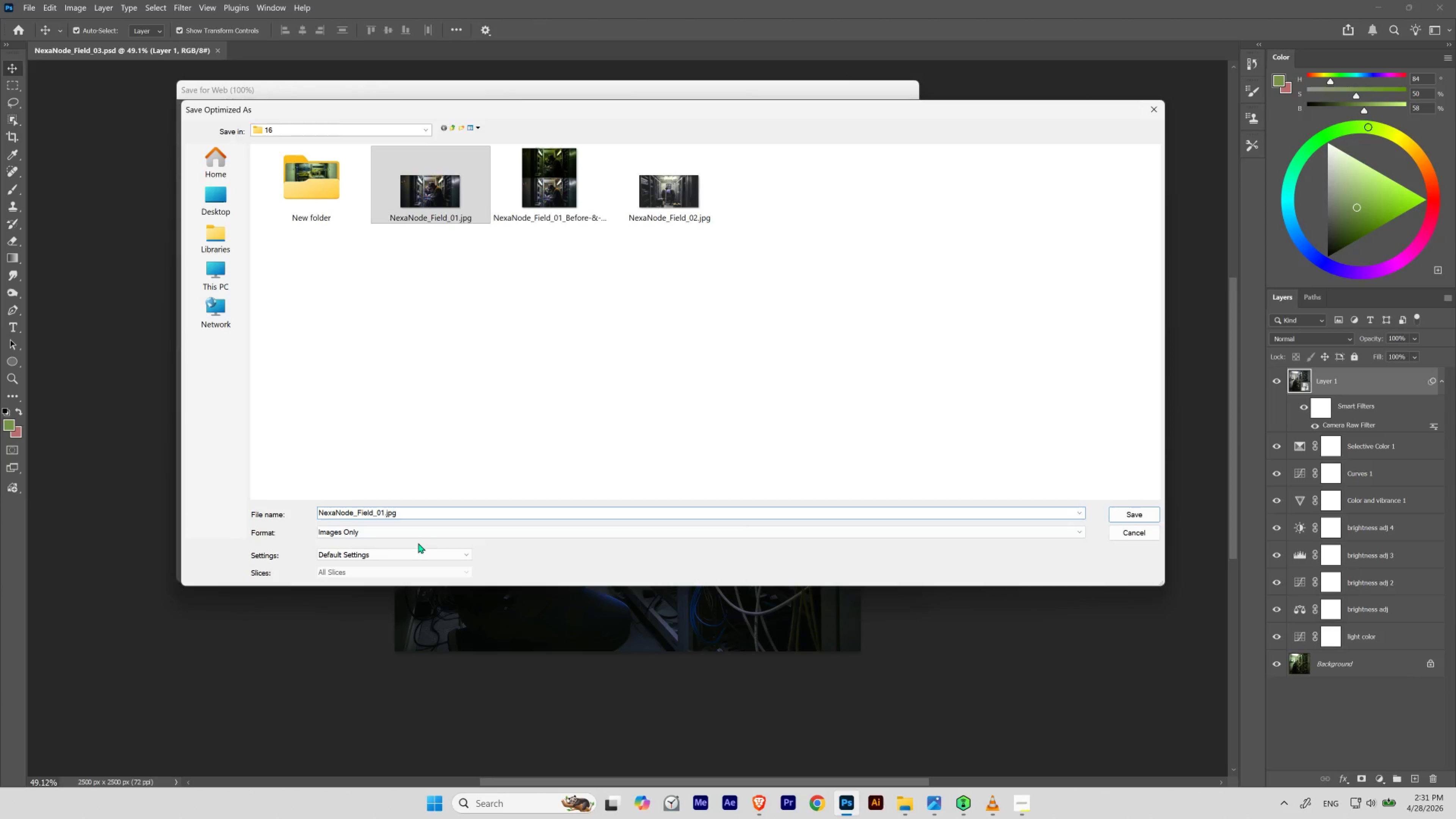 
key(Backspace)
 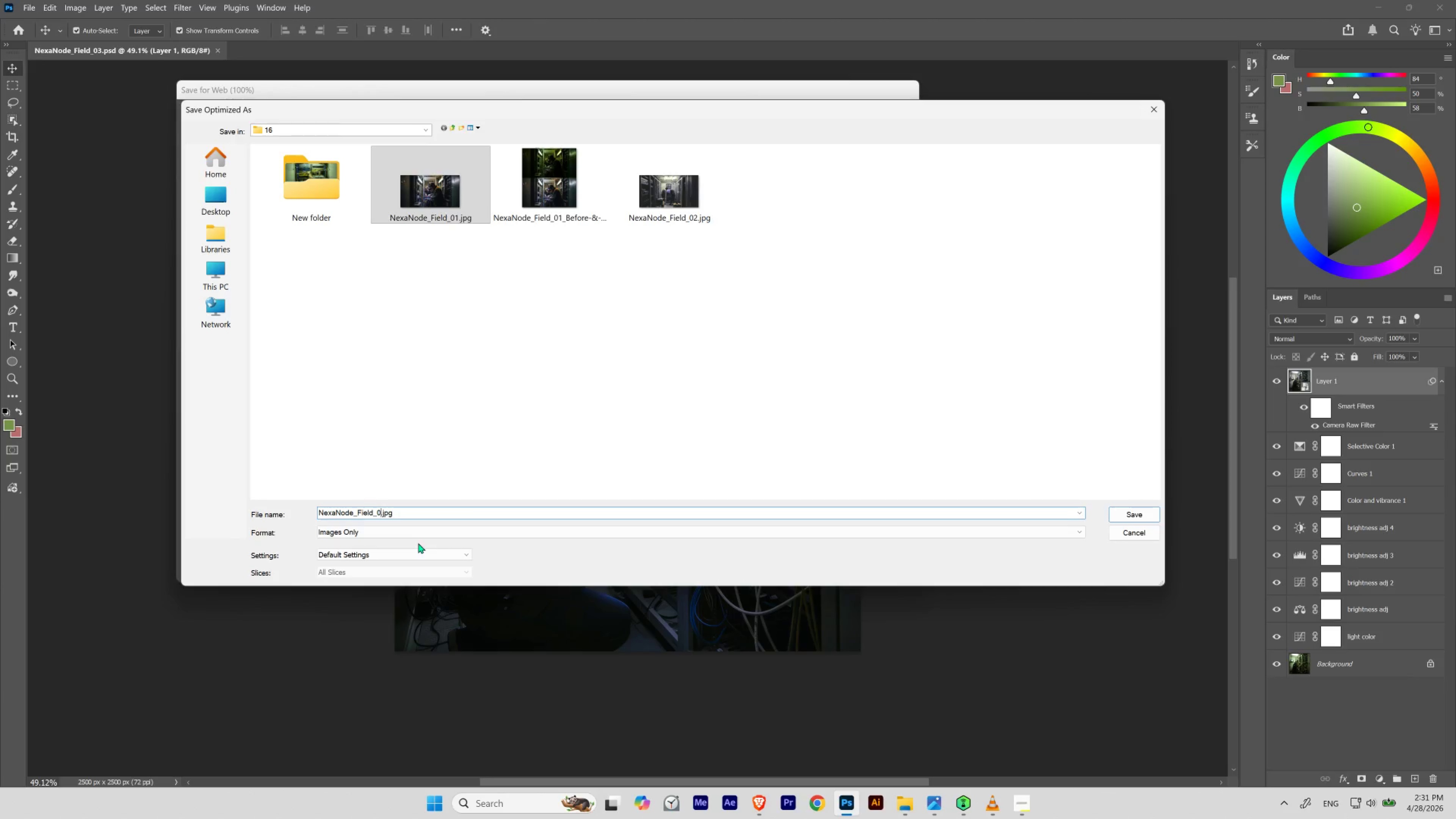 
key(3)
 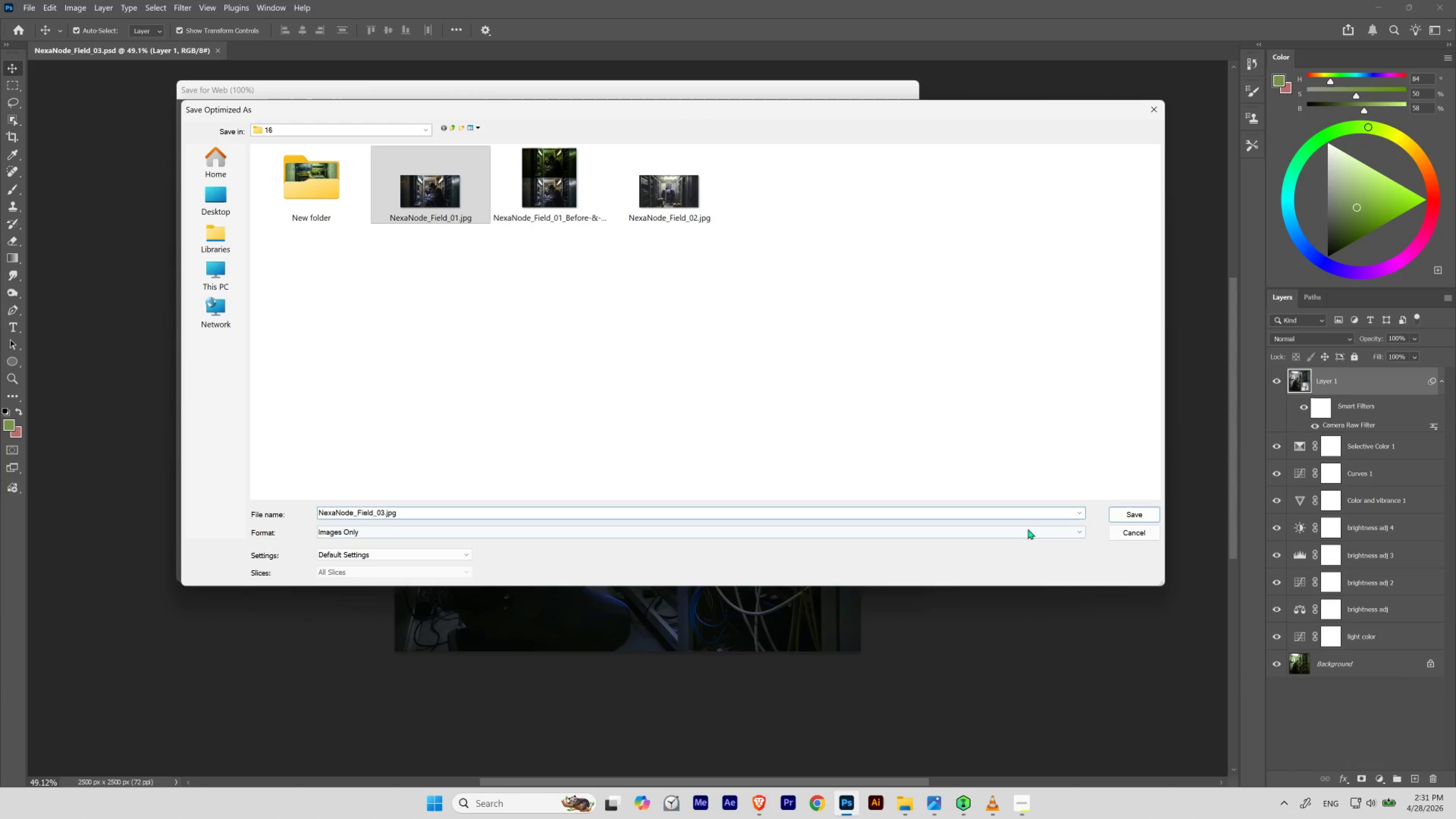 
left_click([1134, 515])
 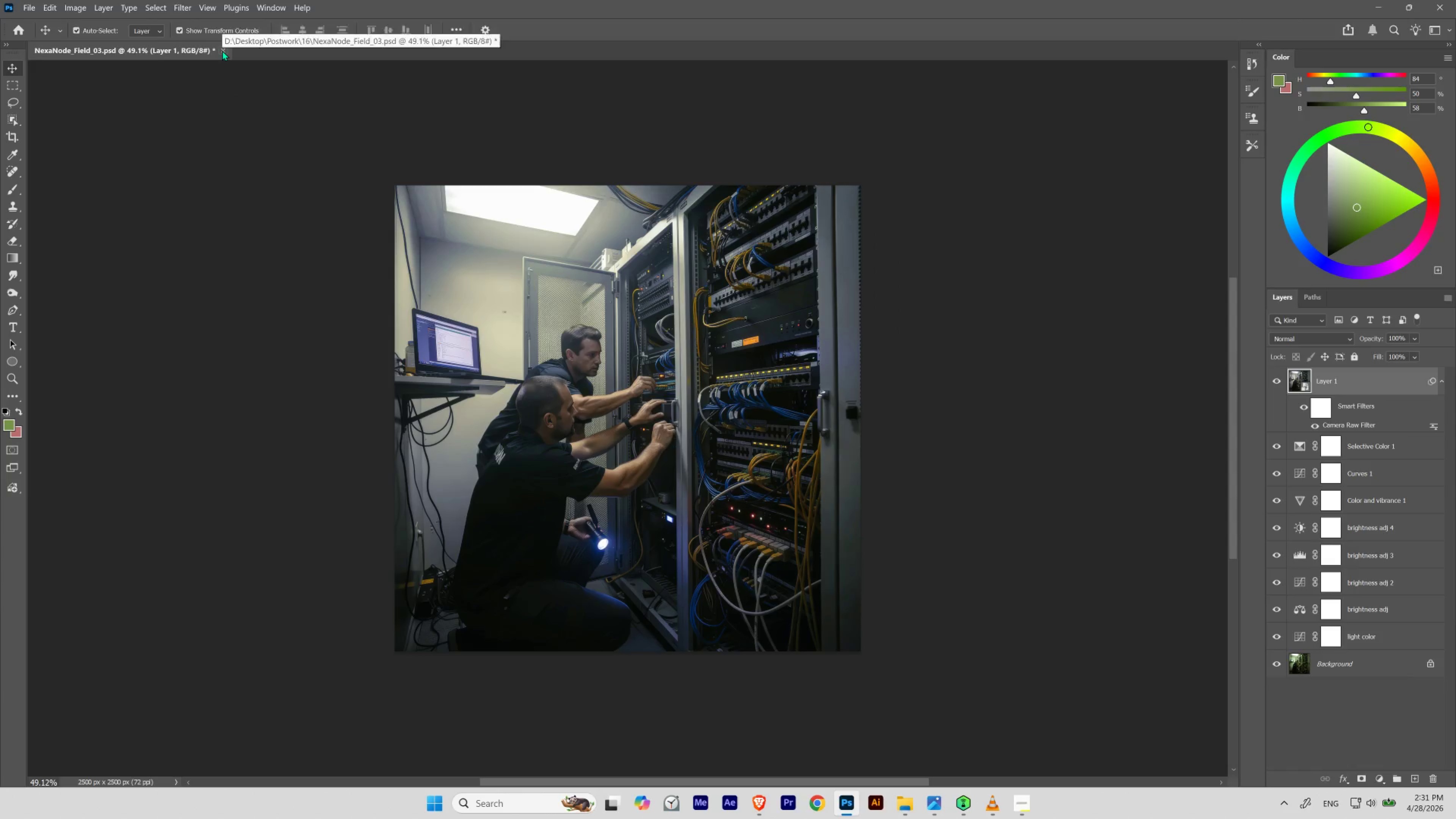 
left_click([28, 6])
 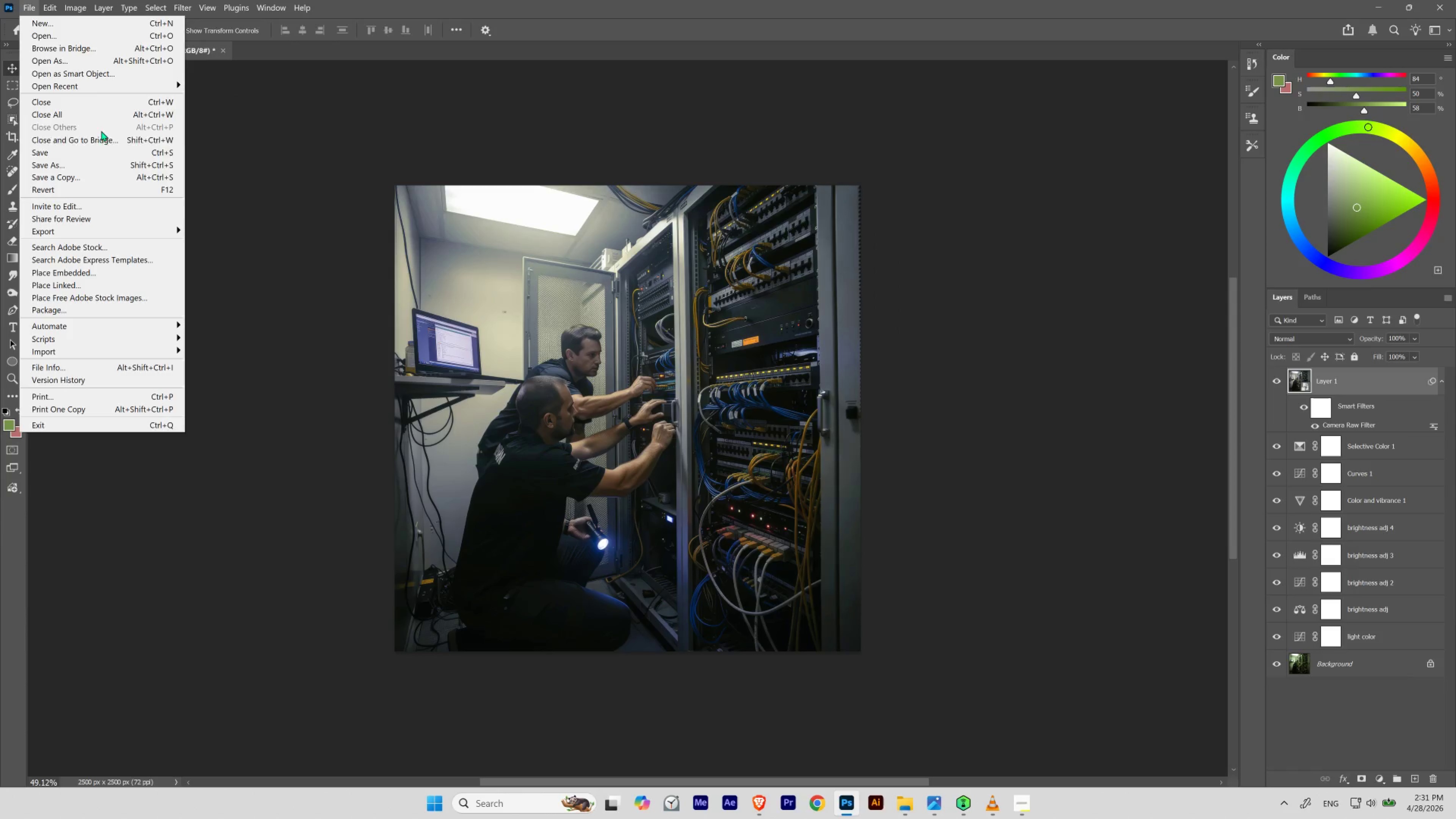 
left_click([85, 153])
 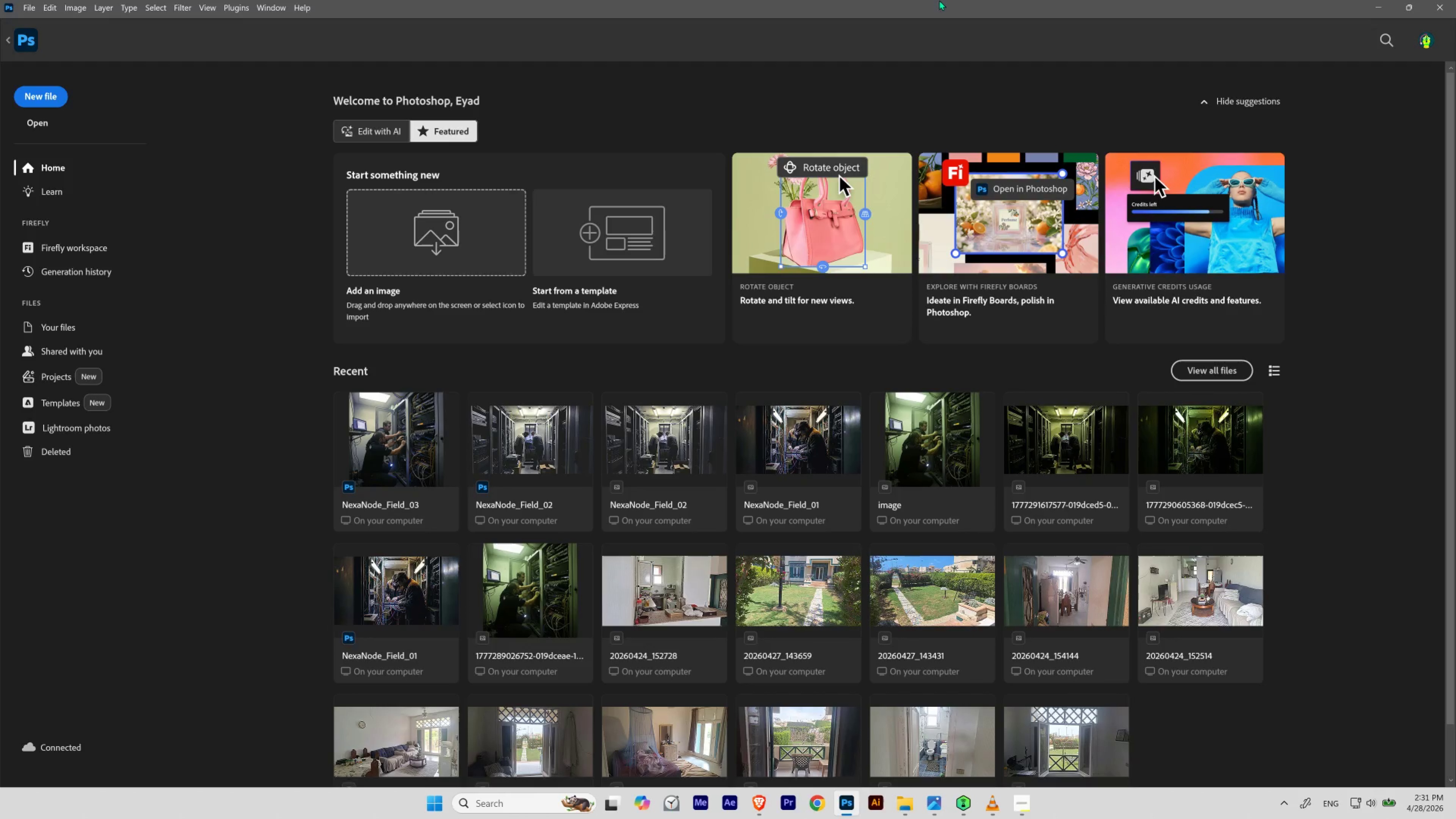 
left_click([1381, 5])
 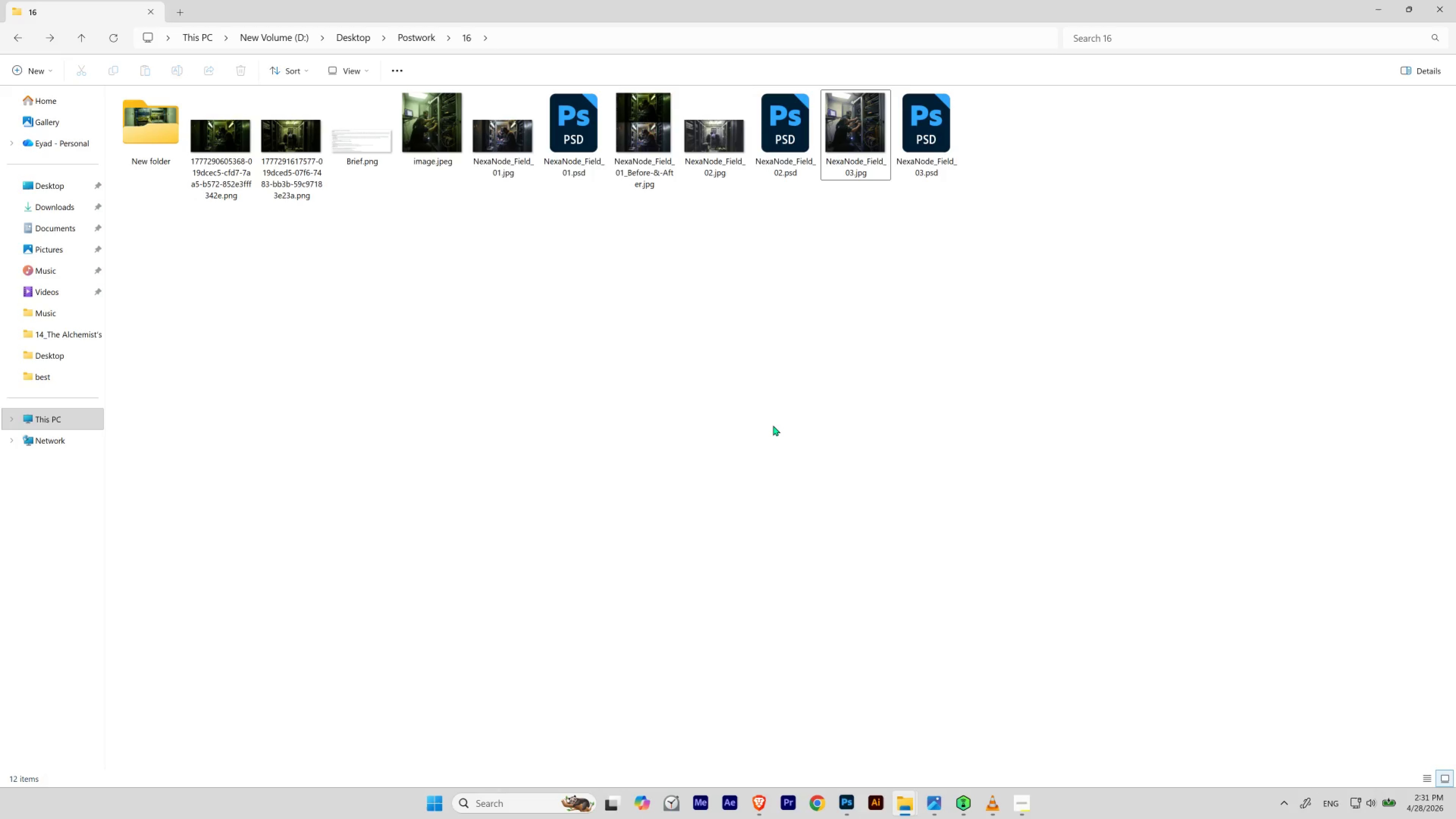 
left_click([773, 425])
 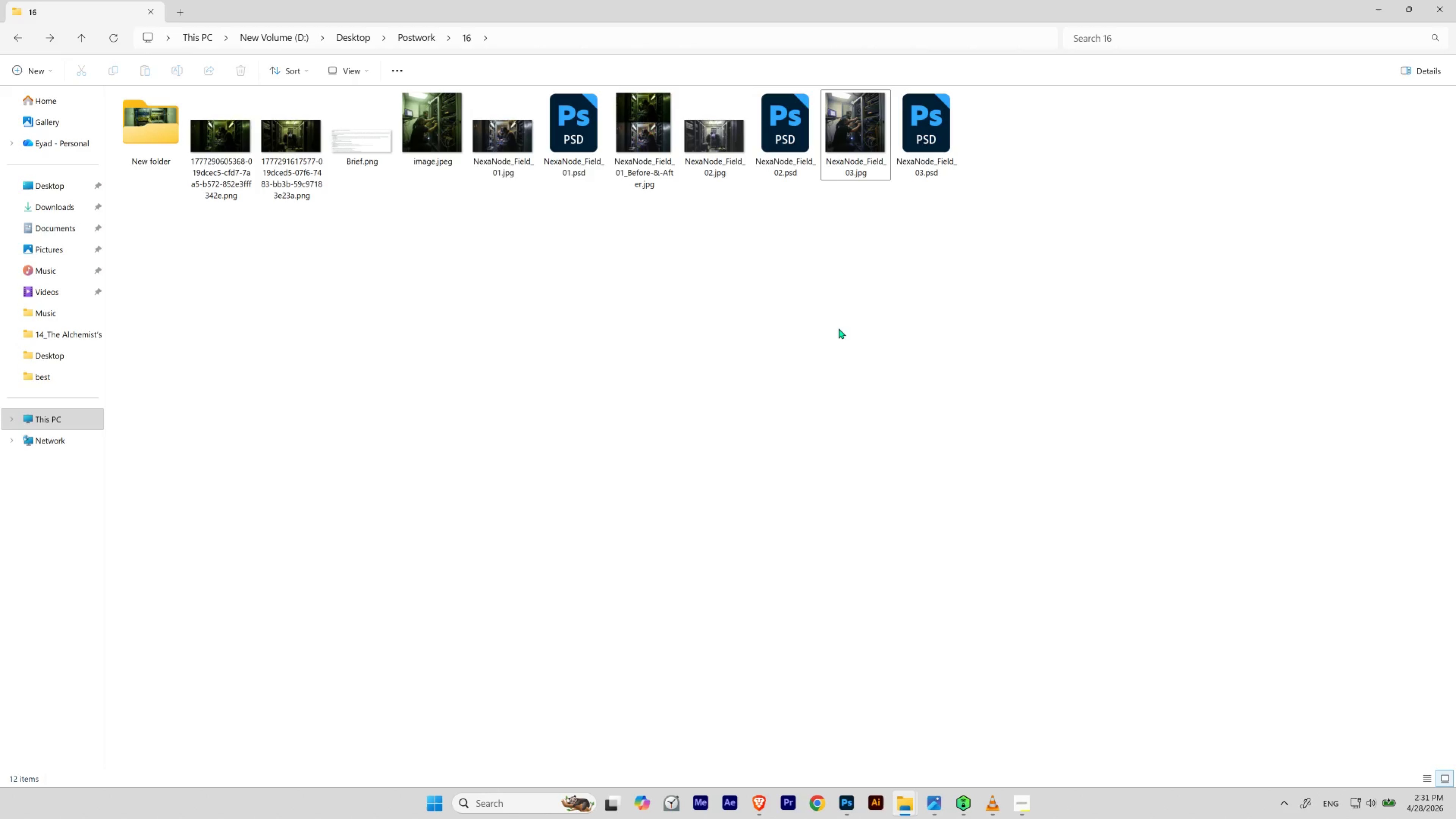 
wait(5.15)
 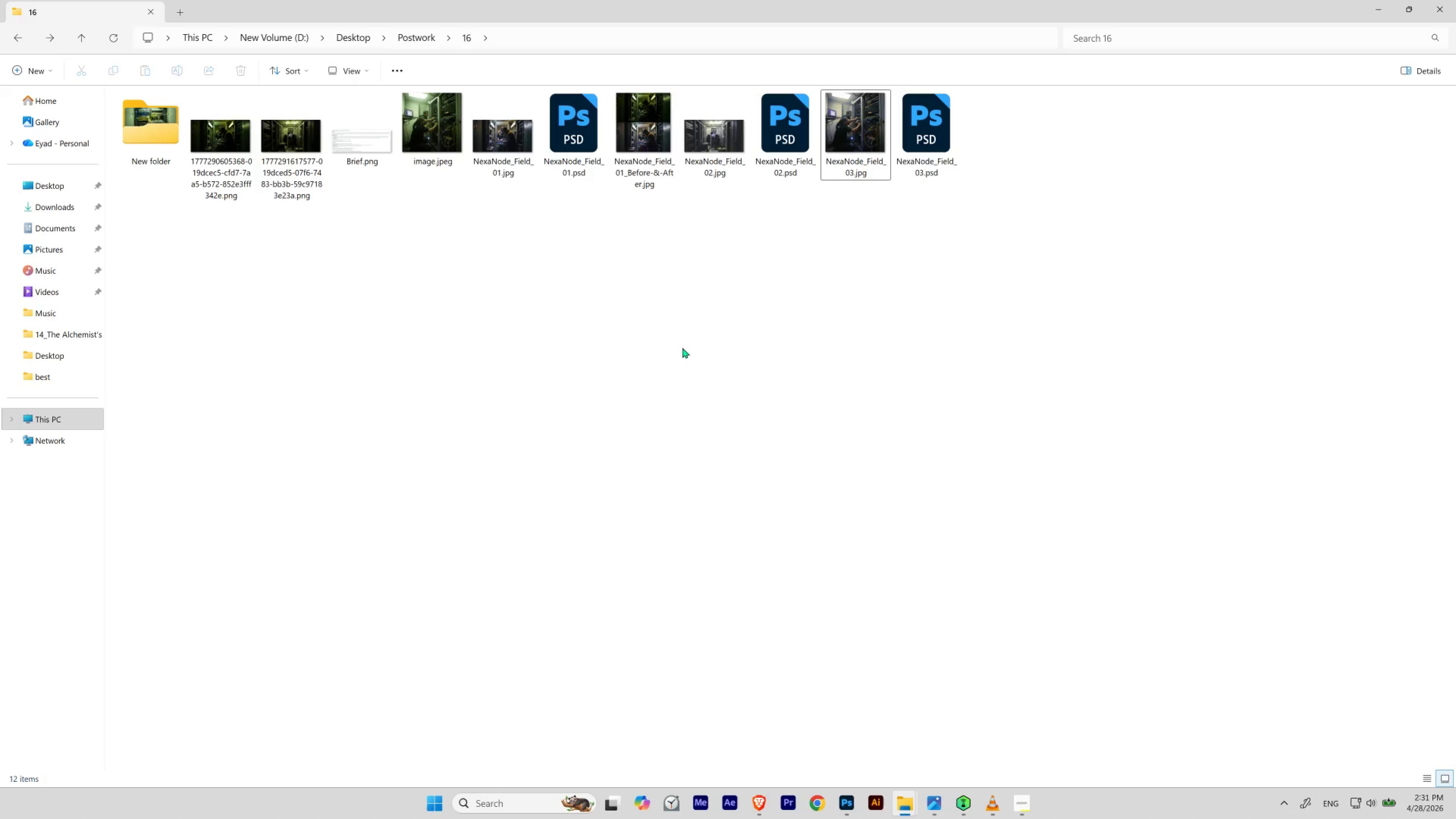 
left_click([779, 316])
 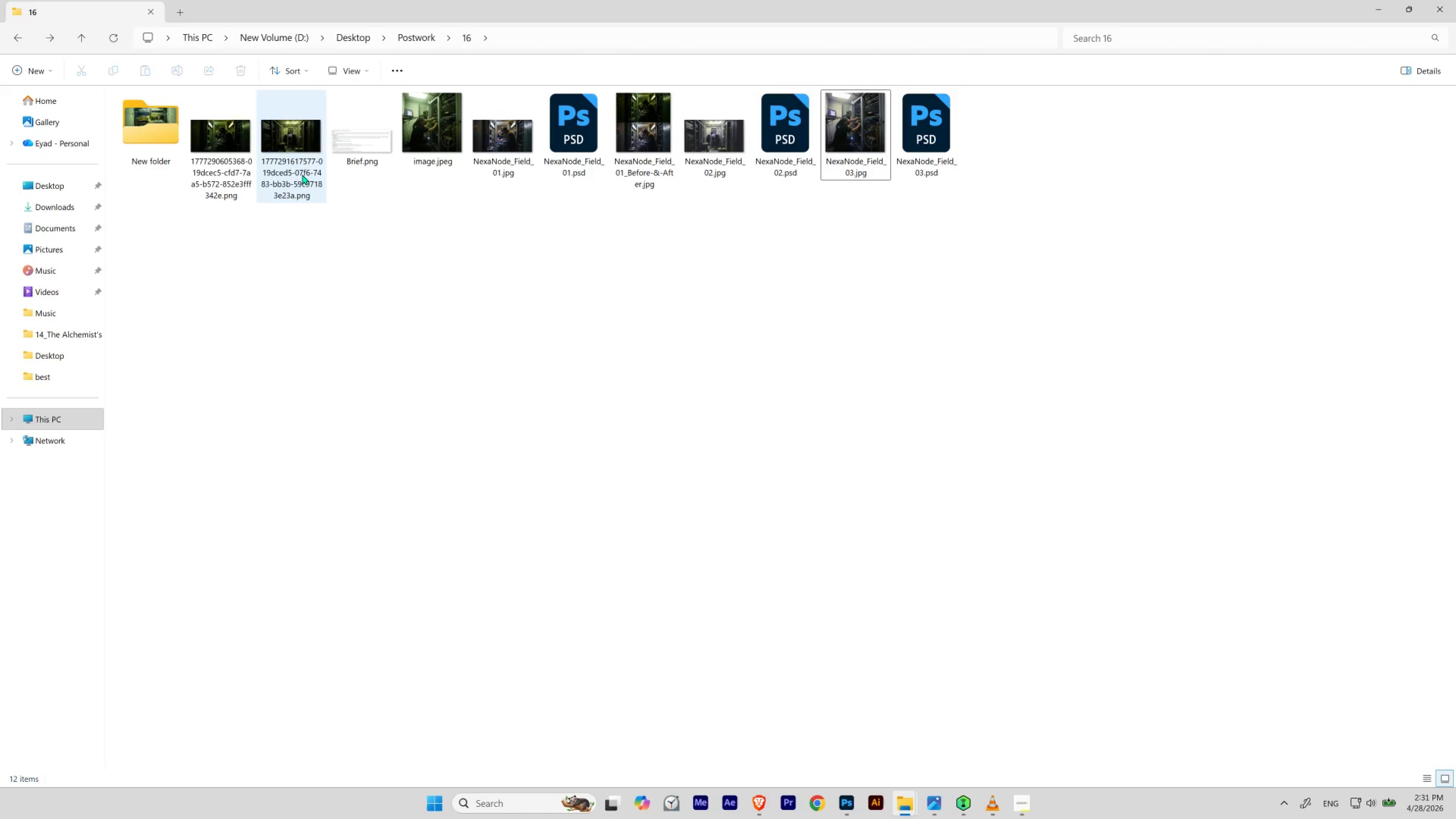 
left_click_drag(start_coordinate=[299, 147], to_coordinate=[738, 418])
 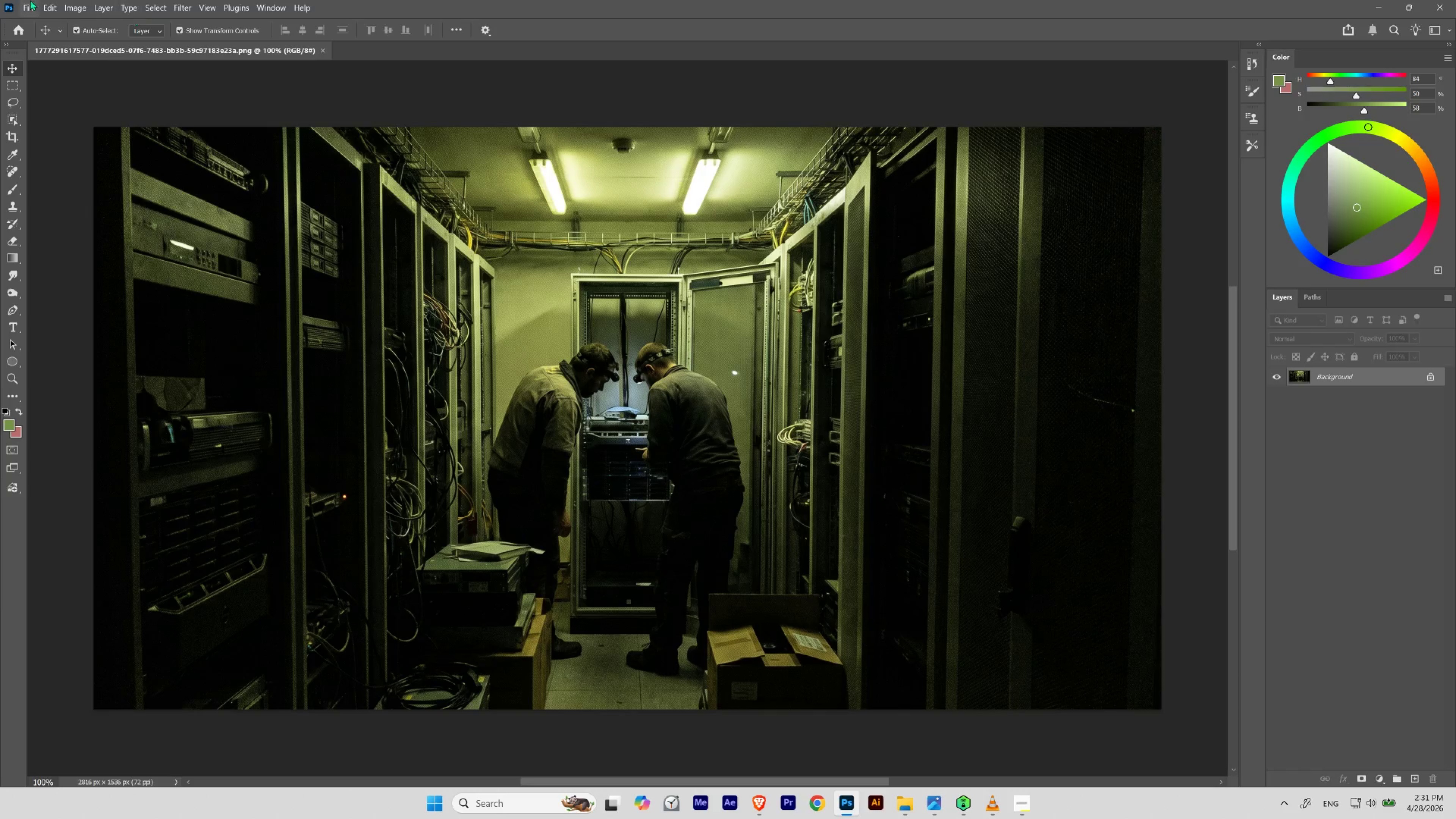 
left_click([70, 6])
 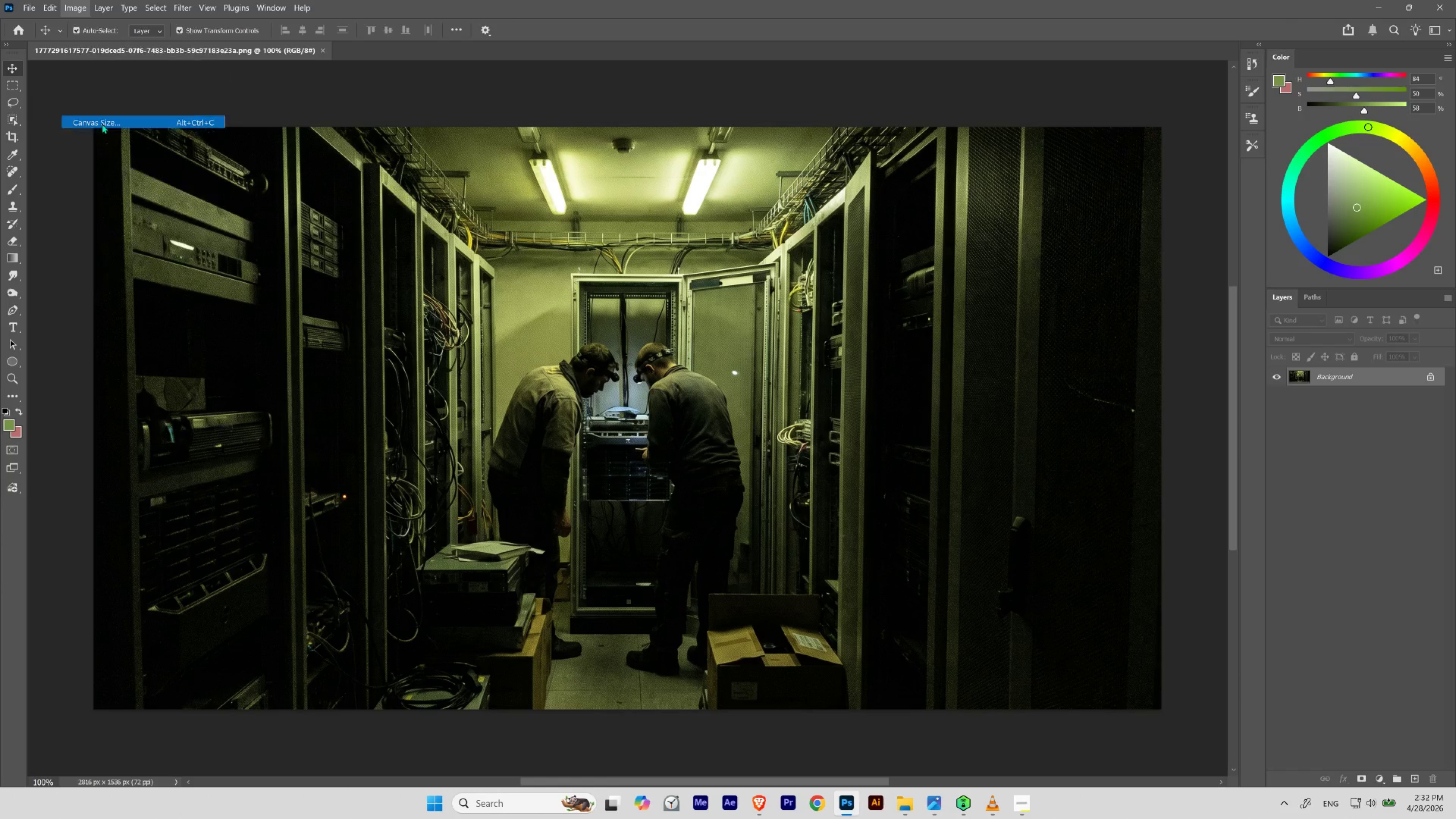 
left_click([641, 396])
 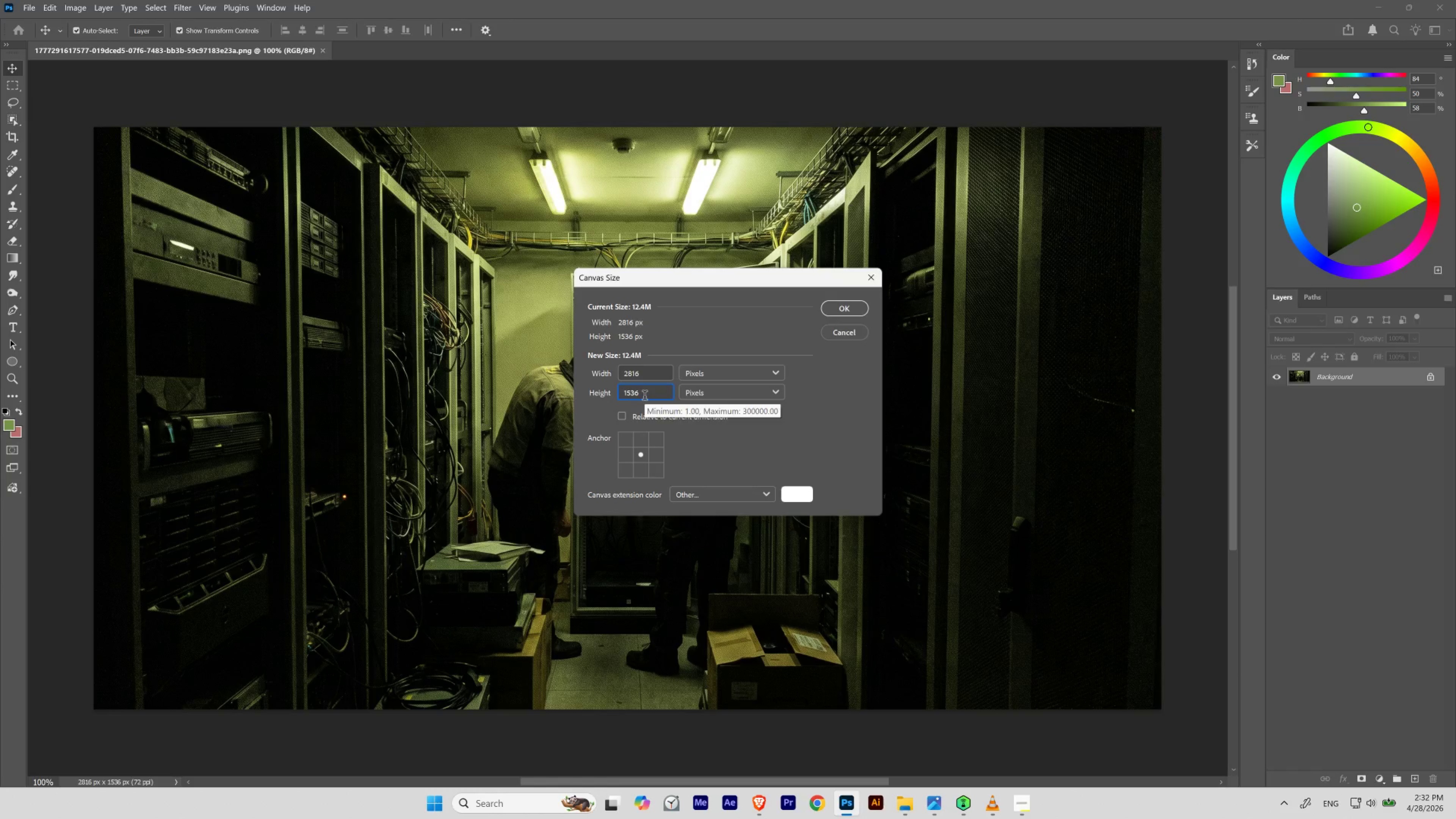 
key(NumpadMultiply)
 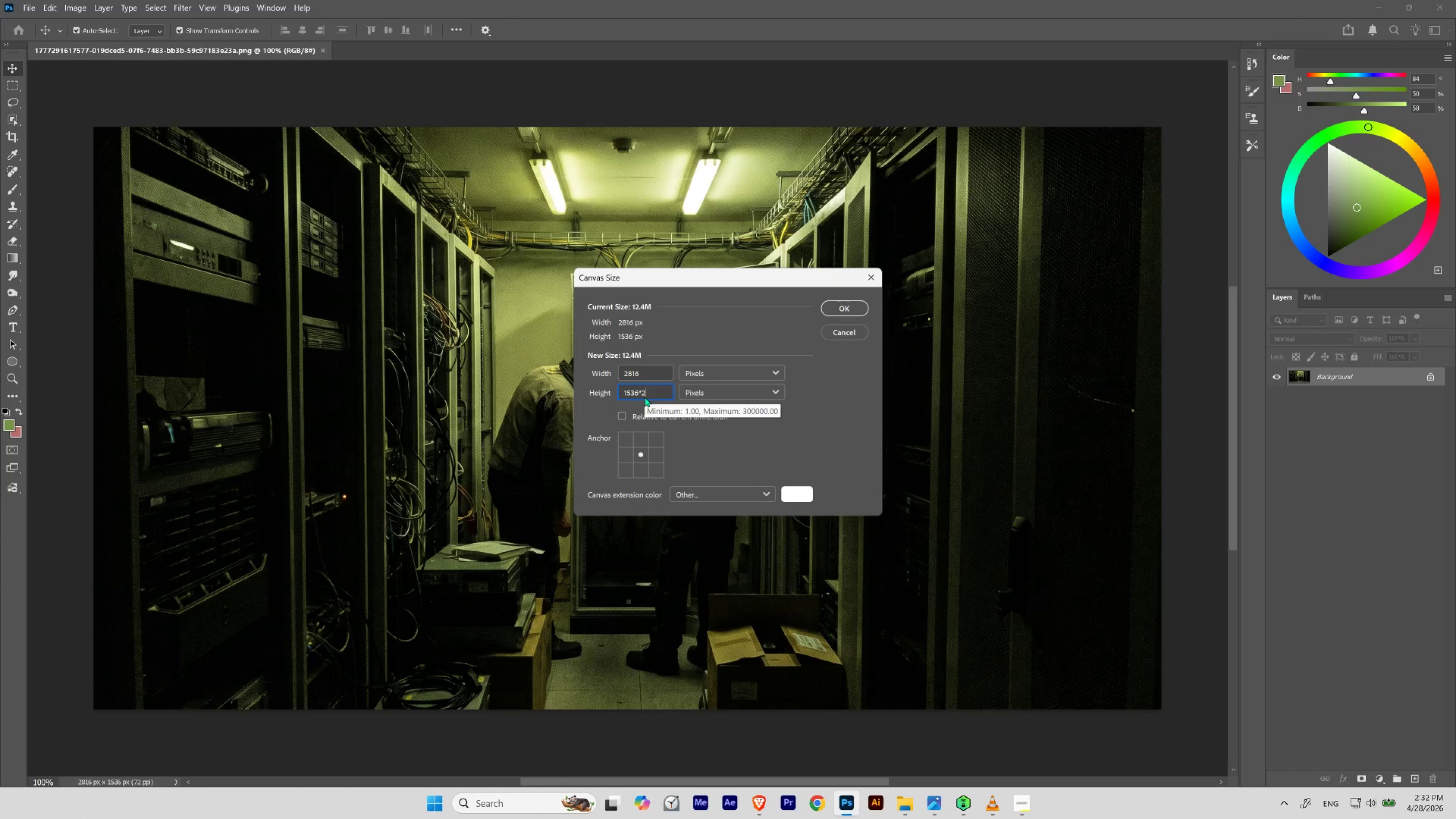 
key(Numpad2)
 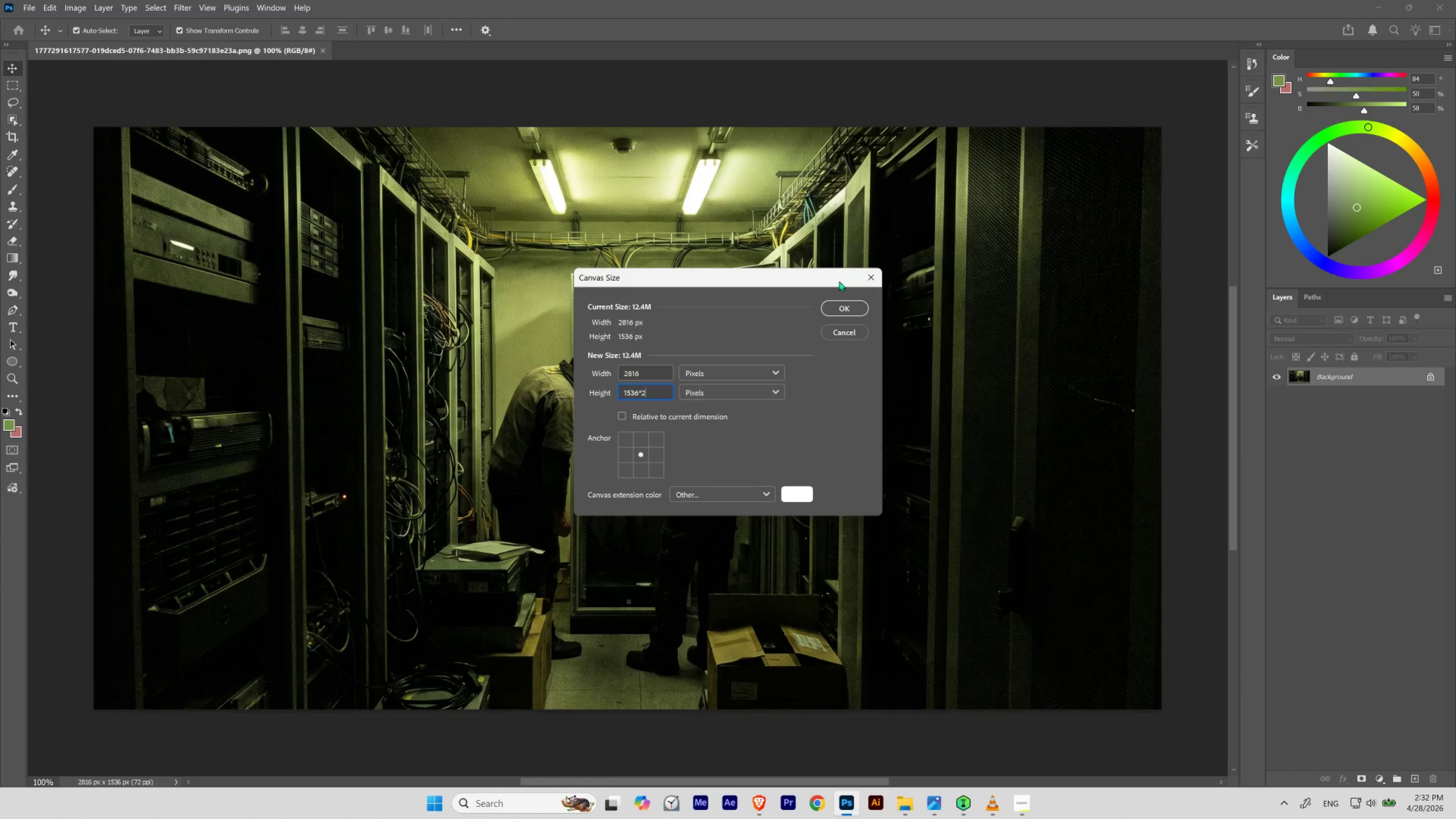 
left_click([837, 304])
 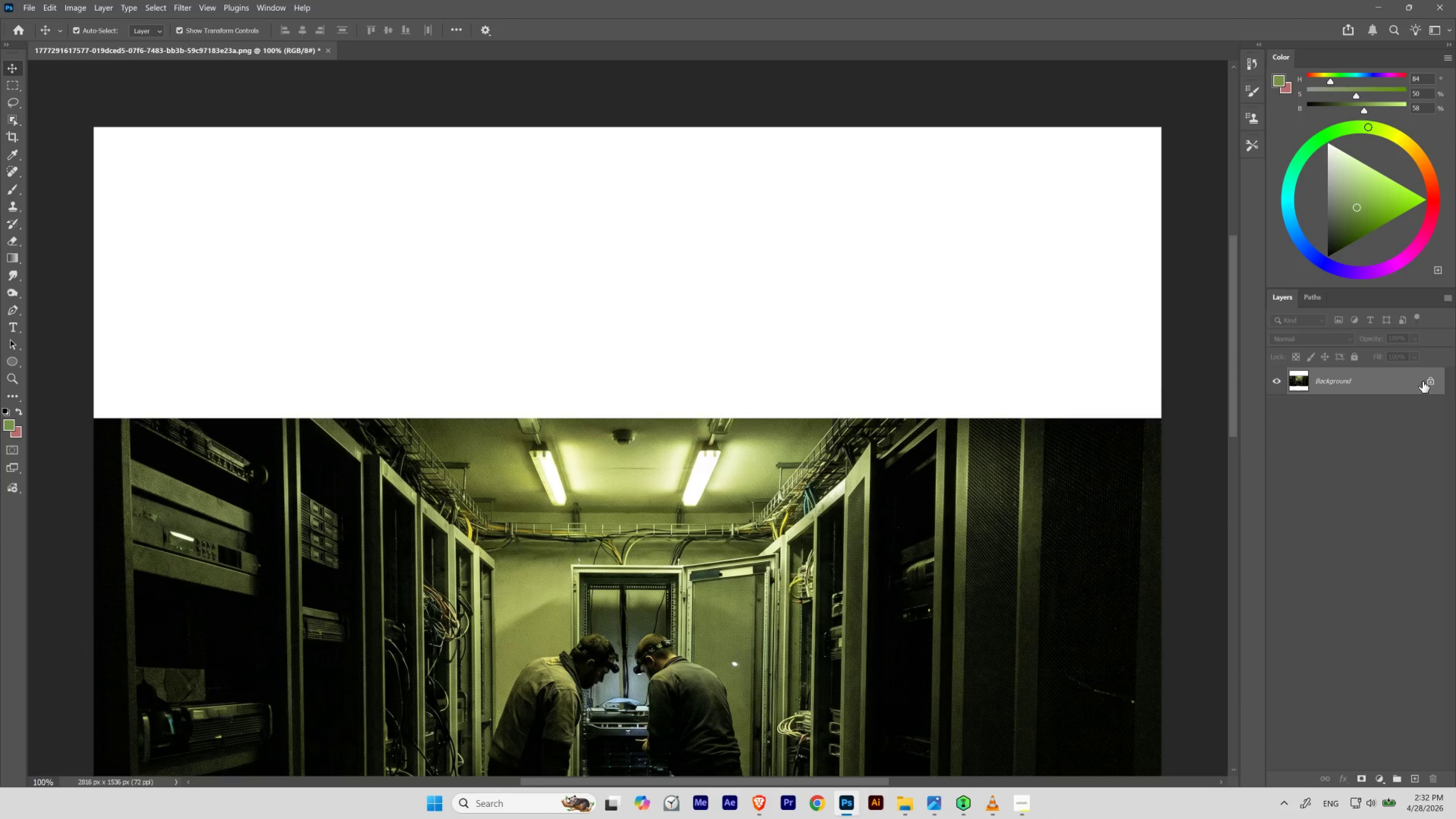 
left_click([1428, 383])
 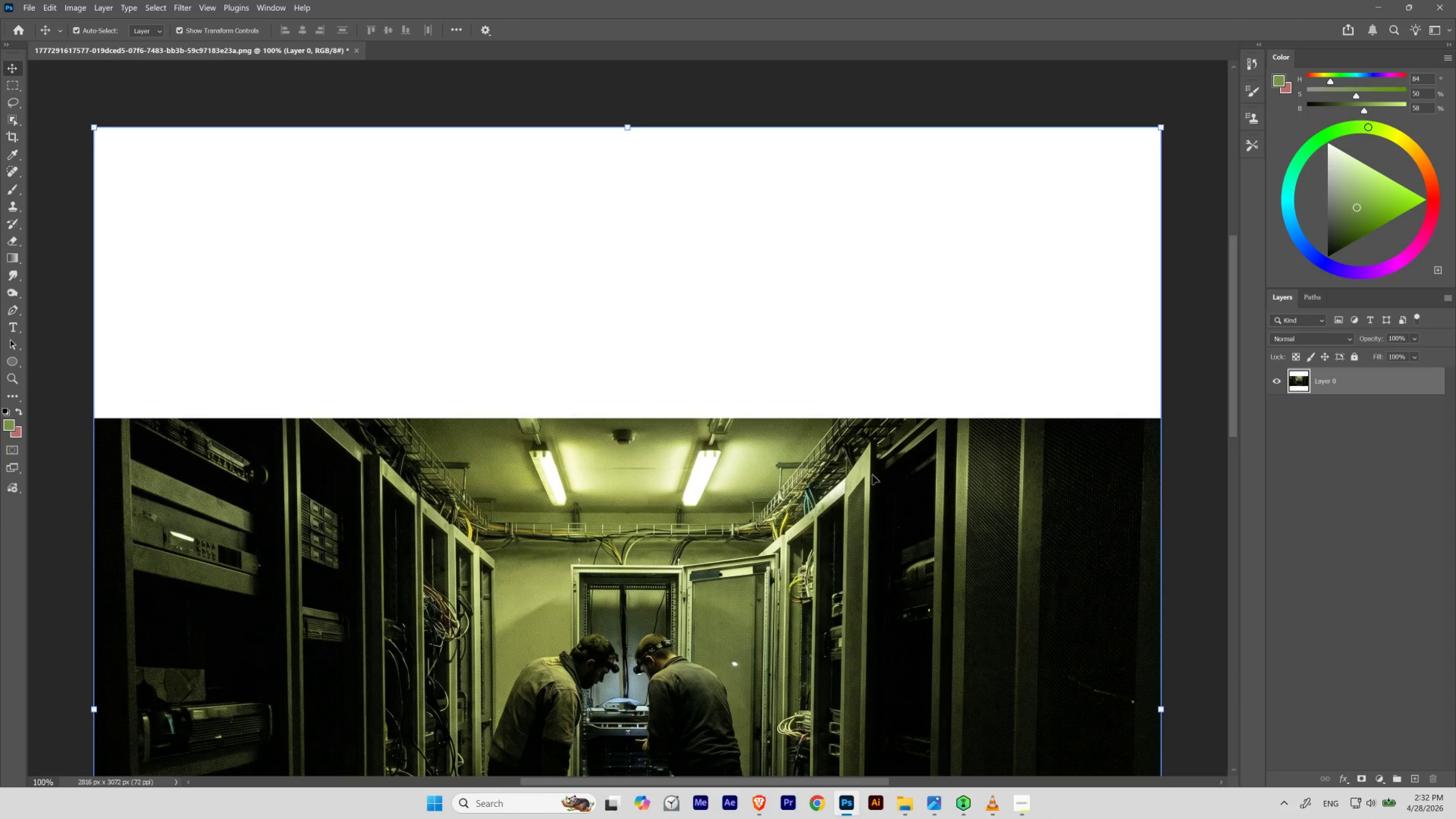 
key(V)
 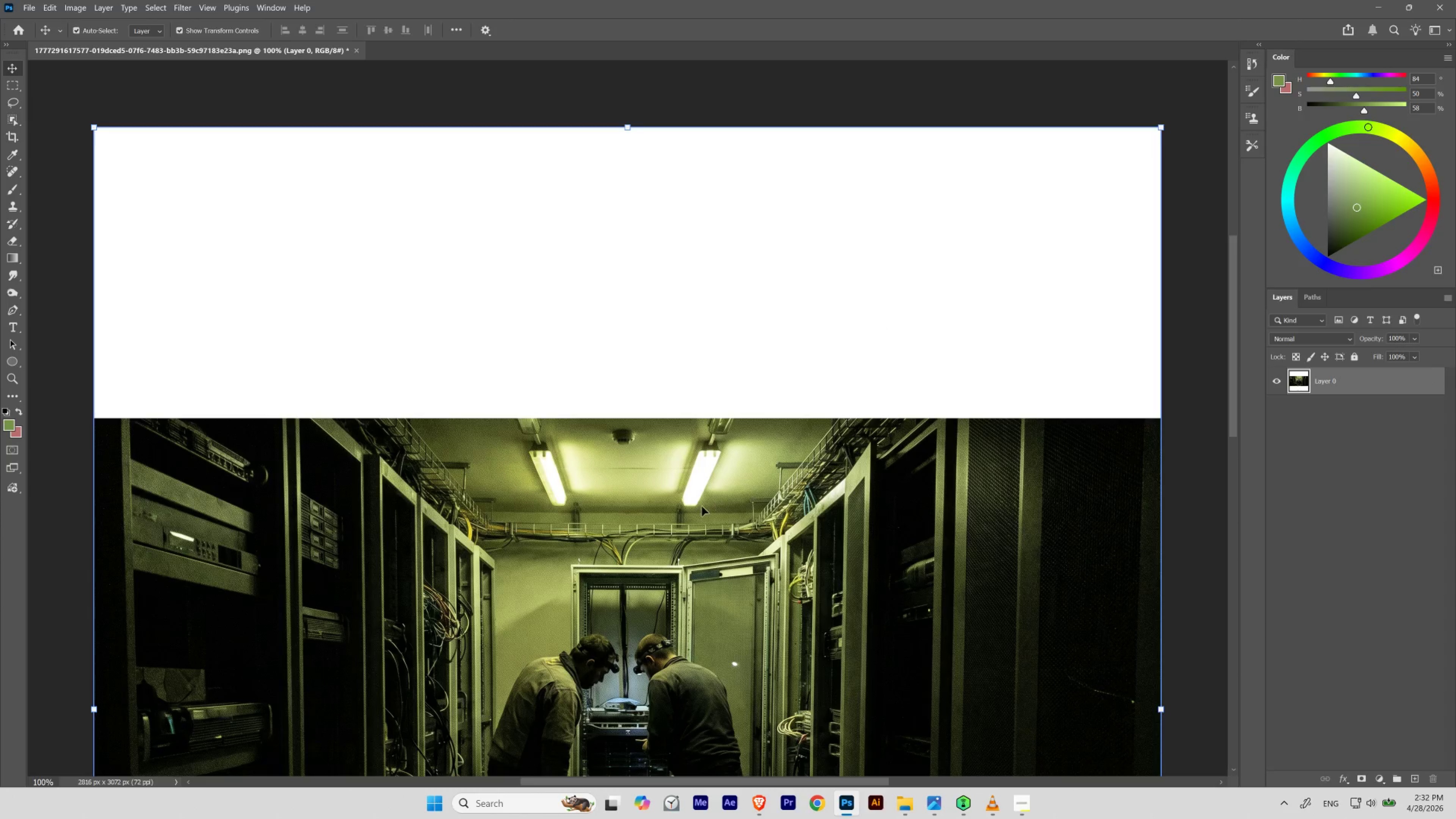 
left_click_drag(start_coordinate=[697, 507], to_coordinate=[704, 218])
 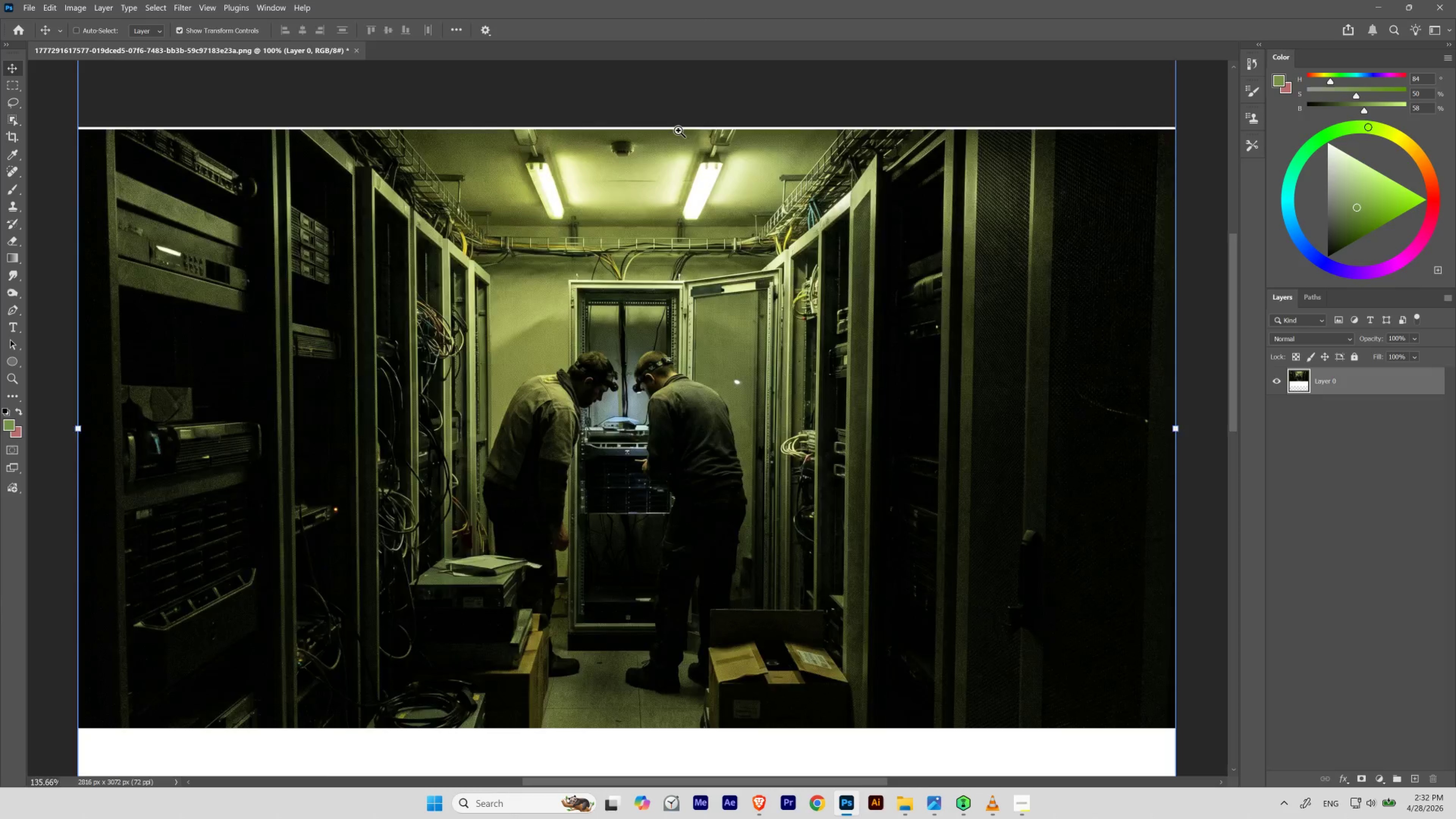 
hold_key(key=ShiftLeft, duration=0.9)
 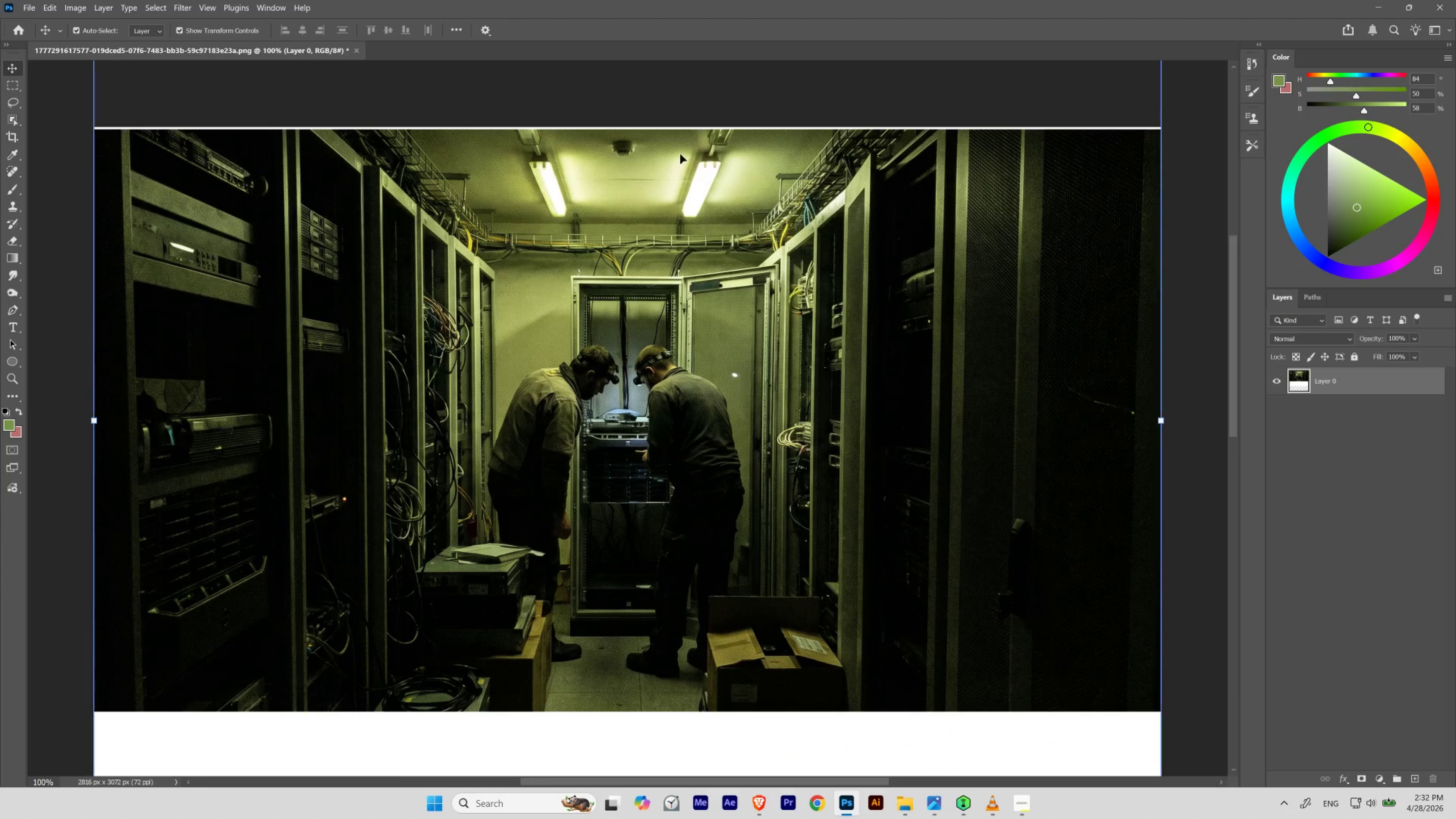 
hold_key(key=Space, duration=0.54)
 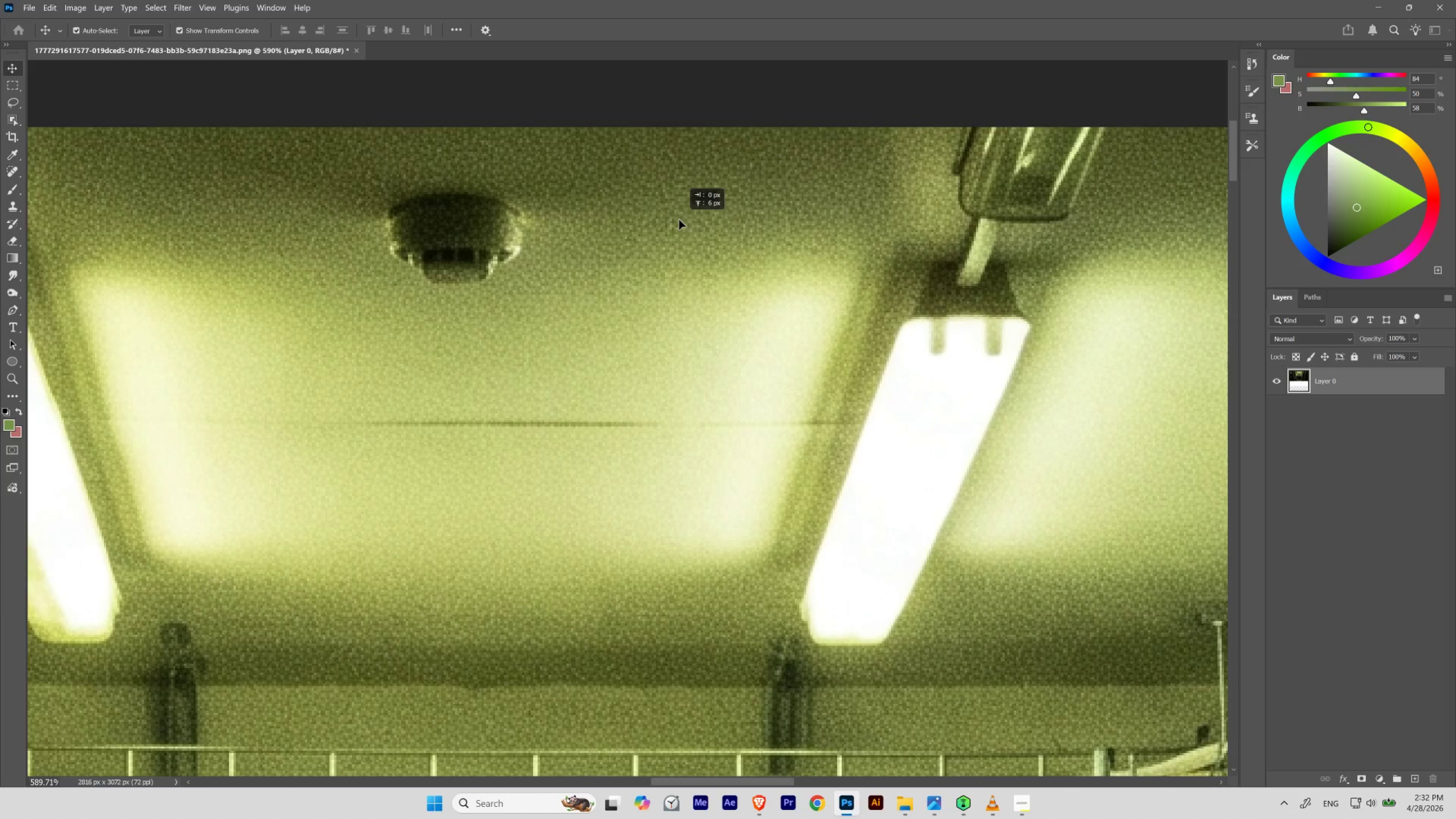 
hold_key(key=ControlLeft, duration=0.52)
left_click_drag(start_coordinate=[658, 111], to_coordinate=[711, 178])
 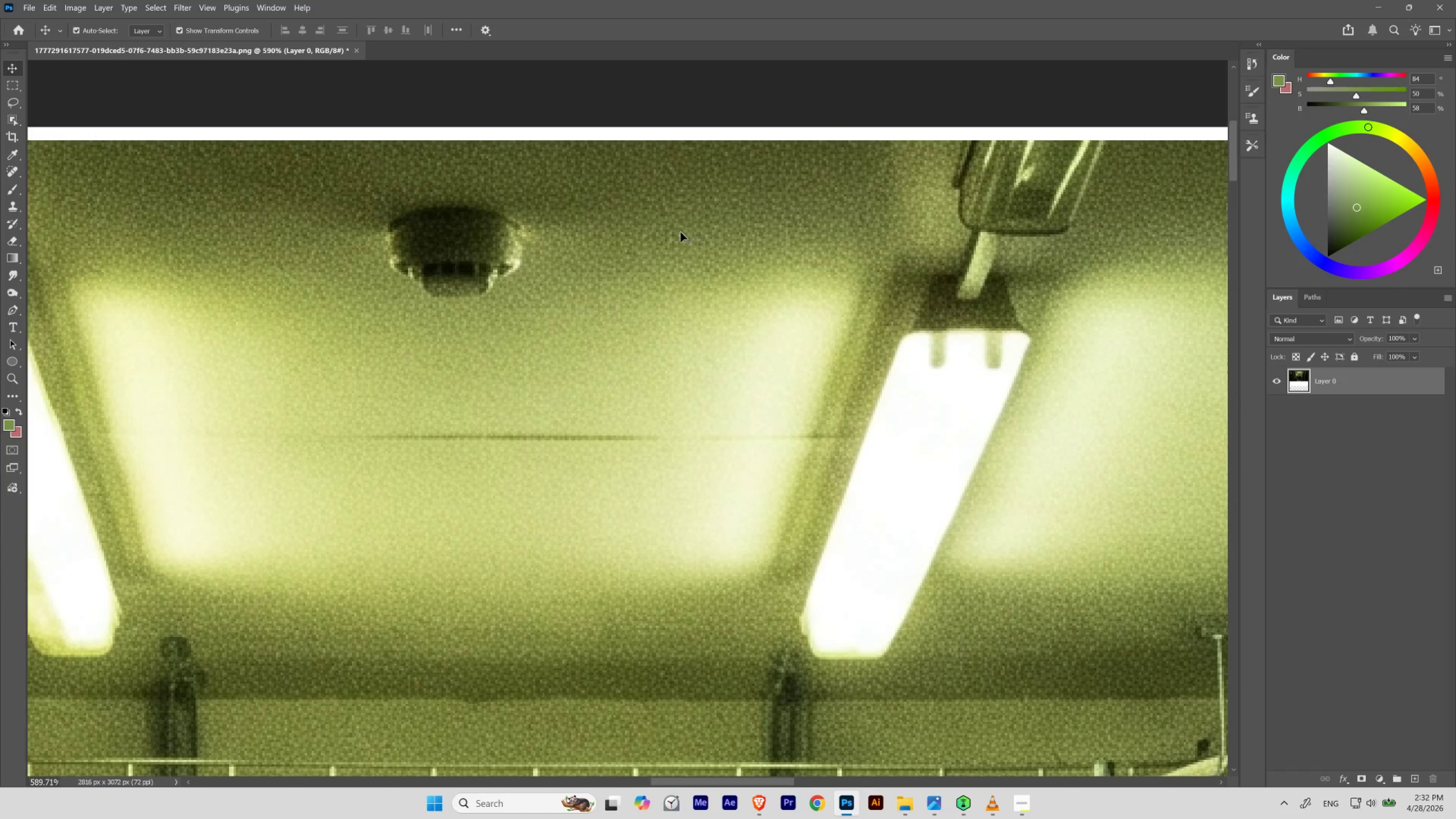 
left_click_drag(start_coordinate=[680, 232], to_coordinate=[679, 218])
 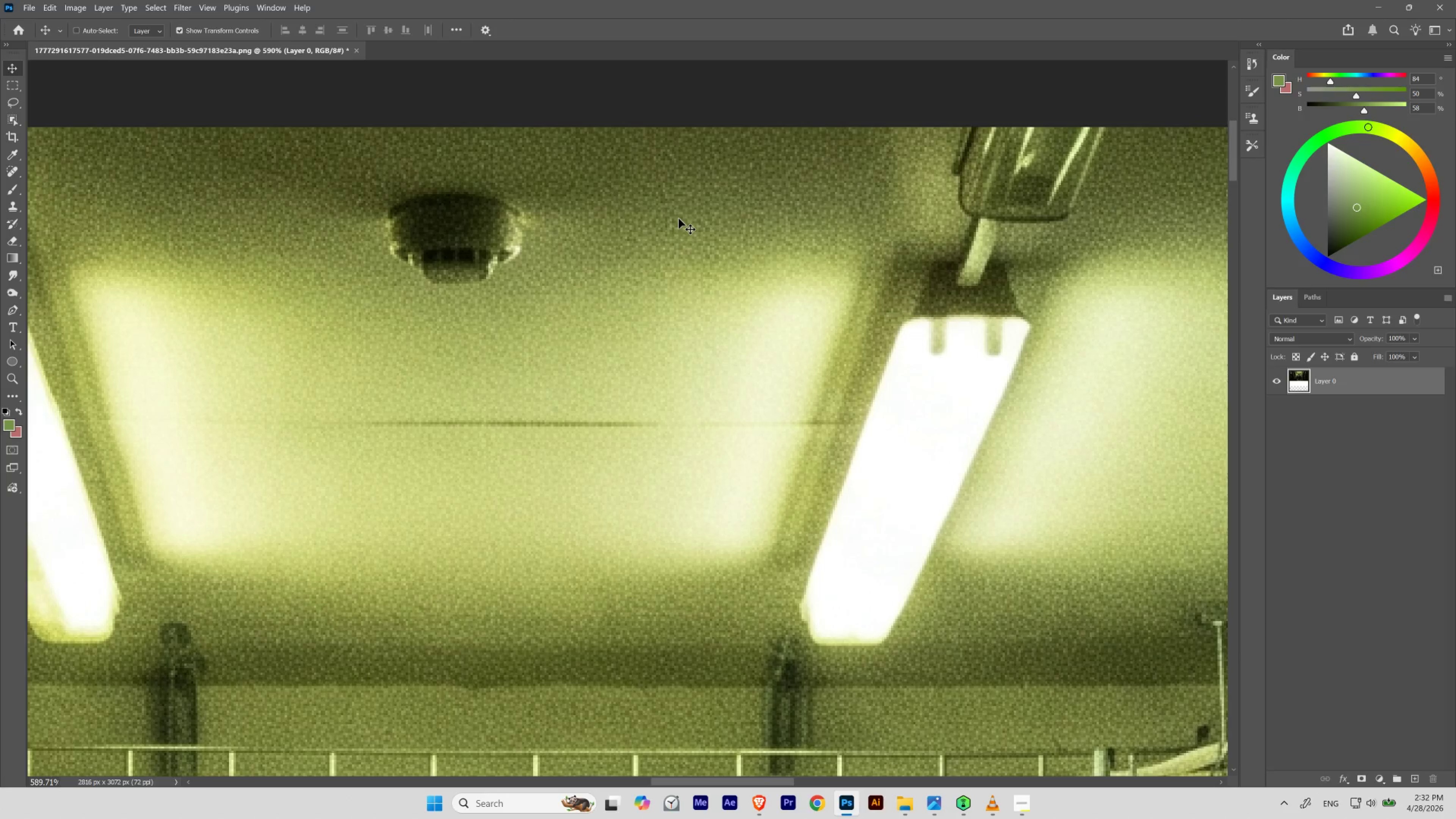 
hold_key(key=ShiftLeft, duration=0.74)
 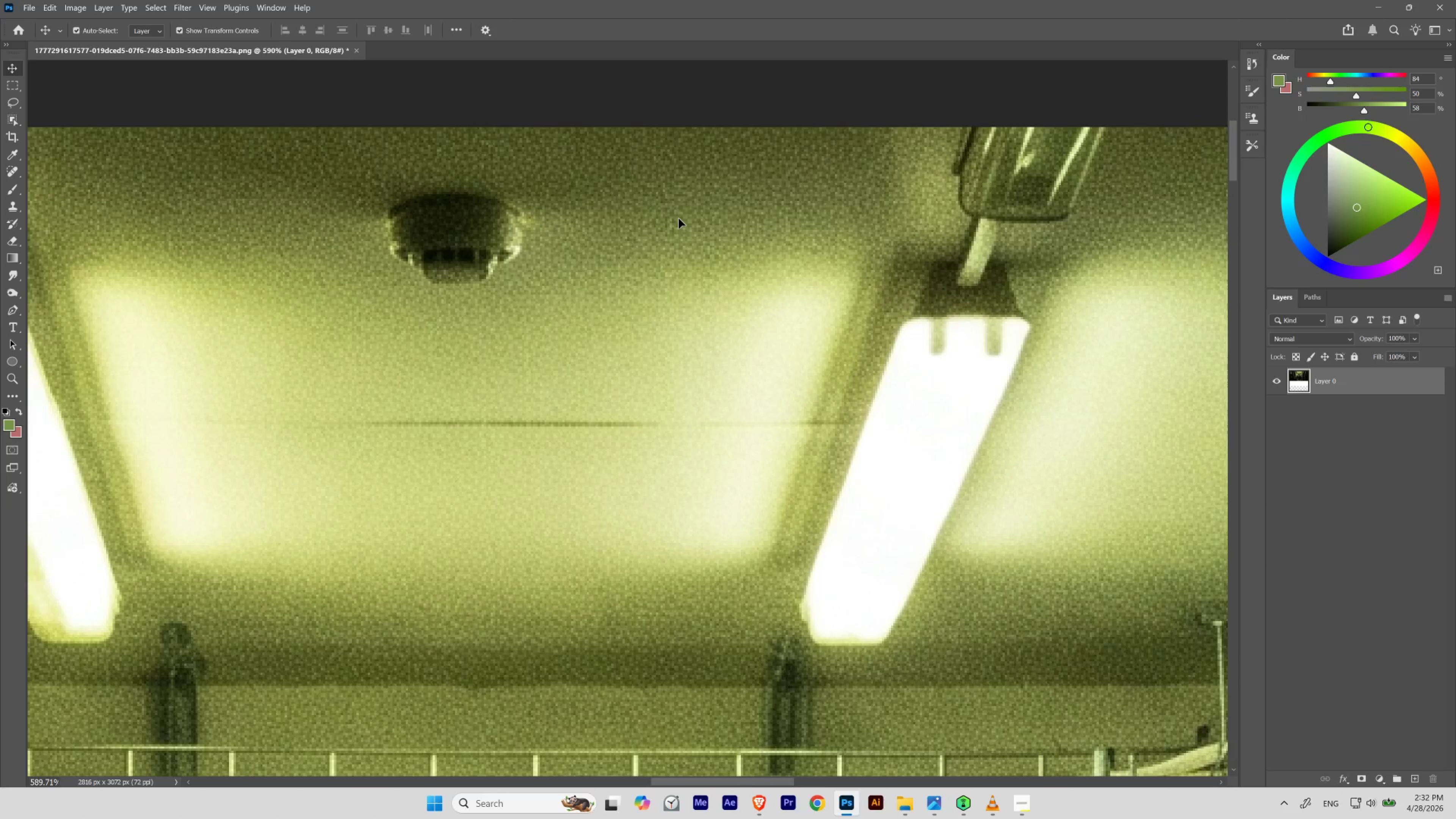 
key(Control+0)
 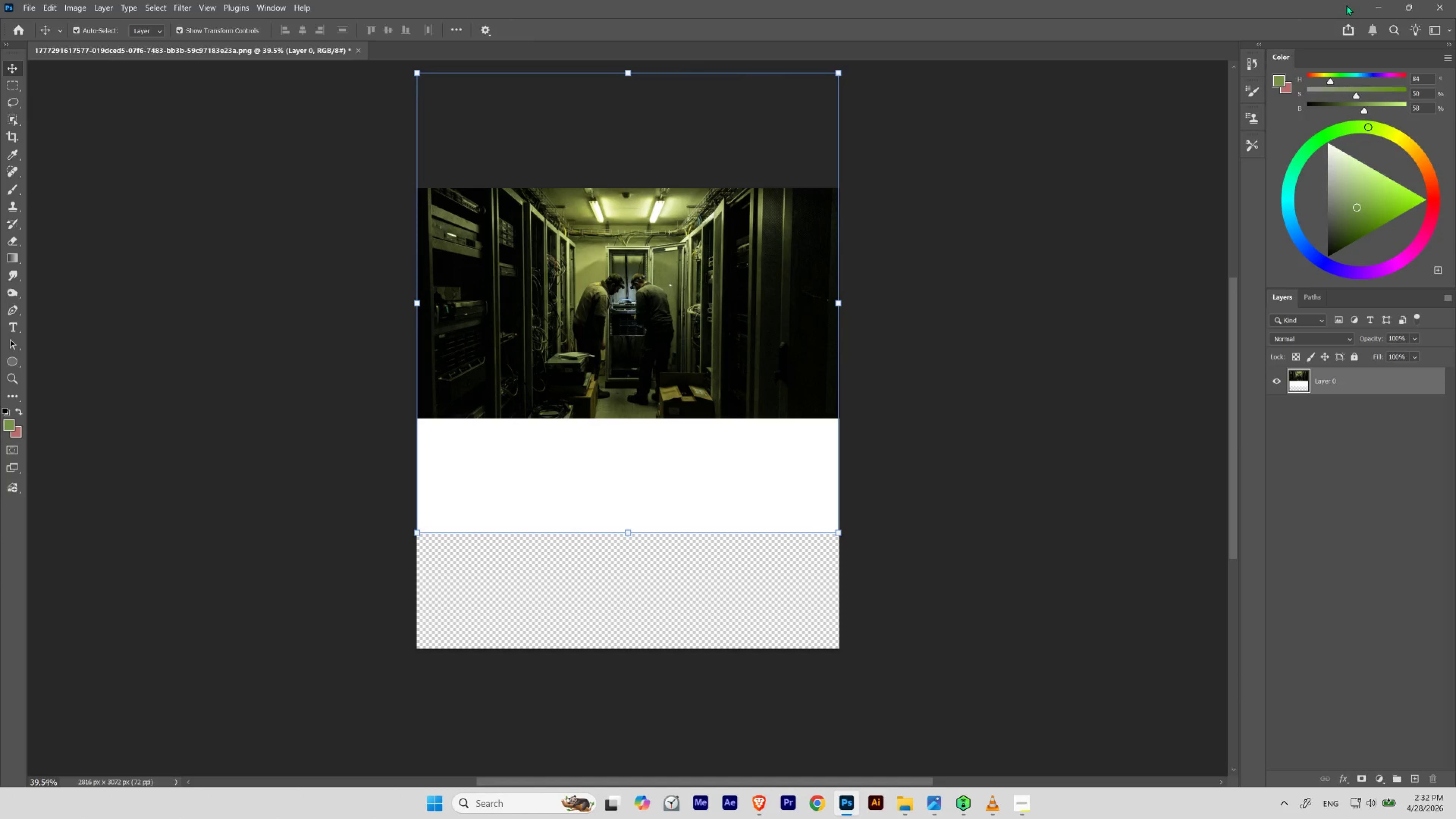 
left_click([1373, 0])
 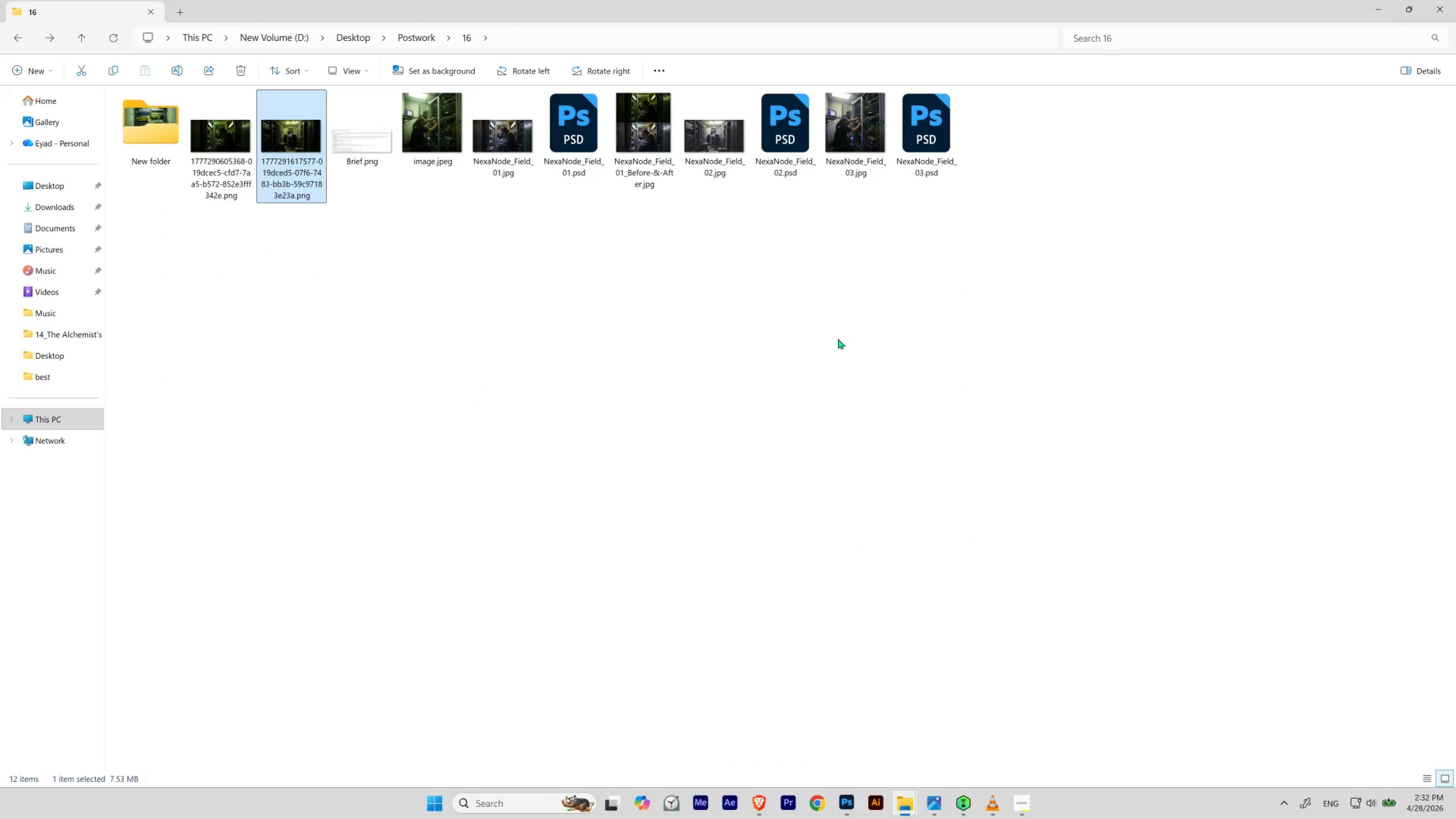 
left_click([838, 338])
 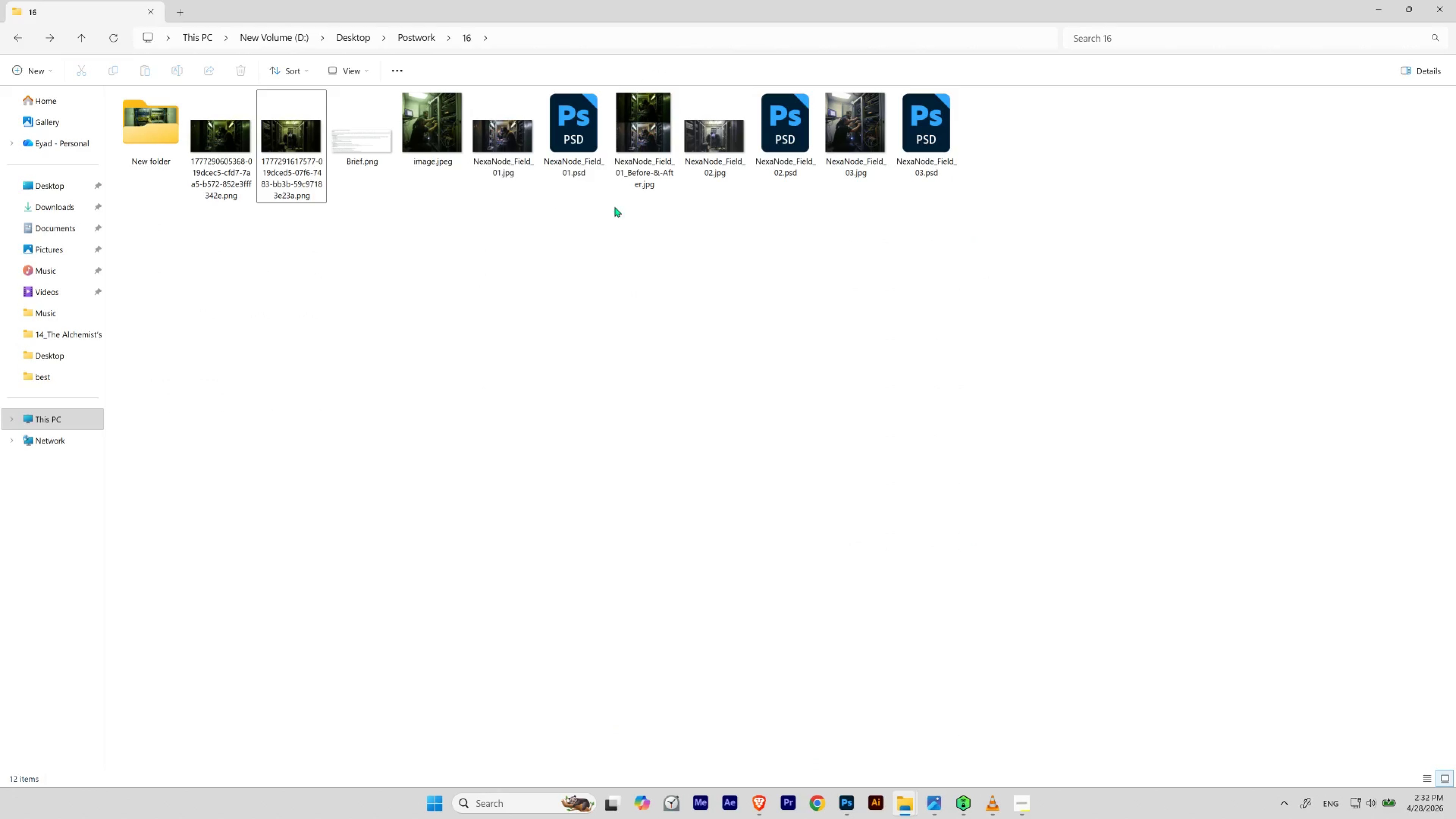 
left_click_drag(start_coordinate=[713, 153], to_coordinate=[628, 483])
 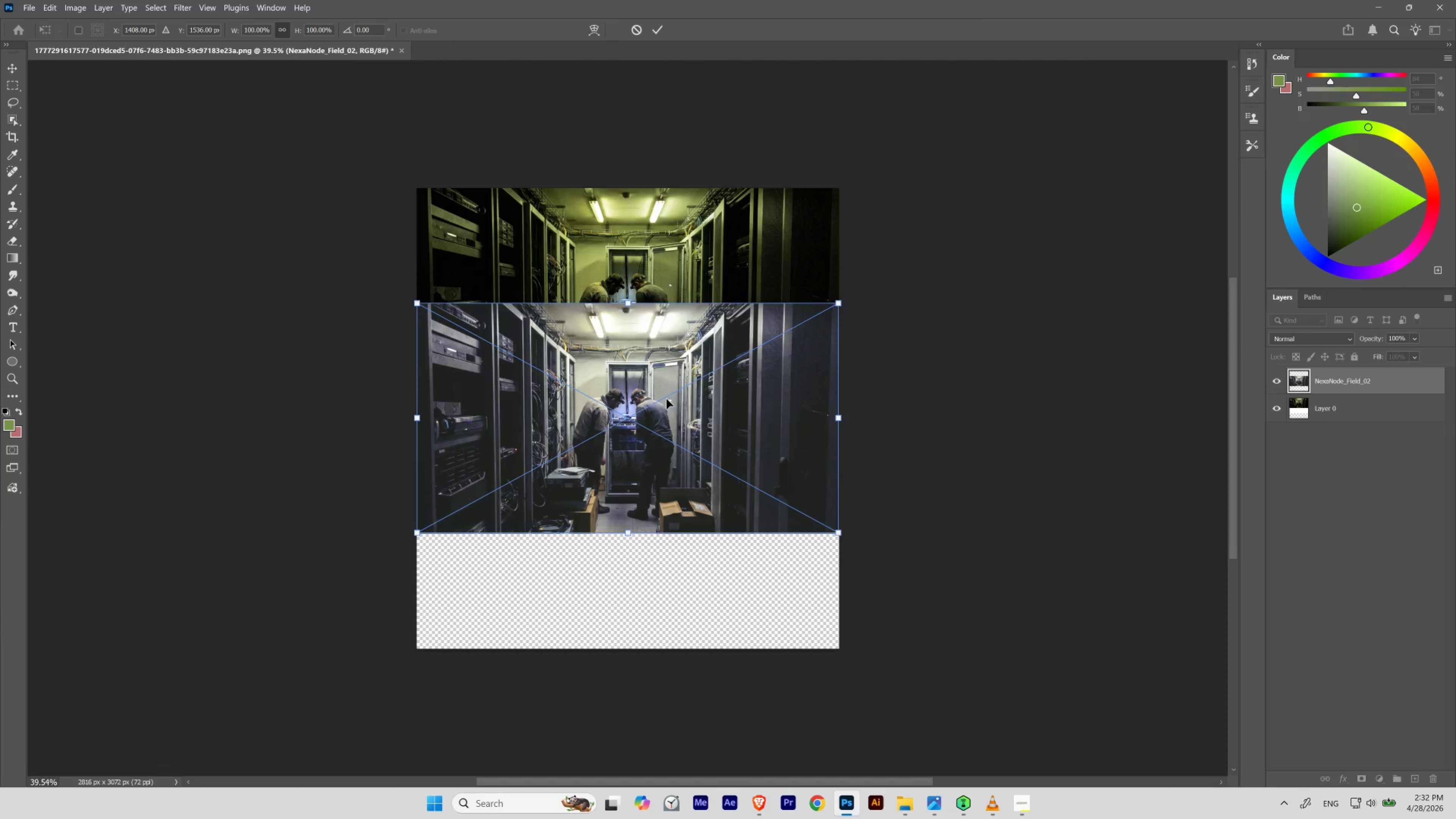 
left_click_drag(start_coordinate=[671, 355], to_coordinate=[668, 474])
 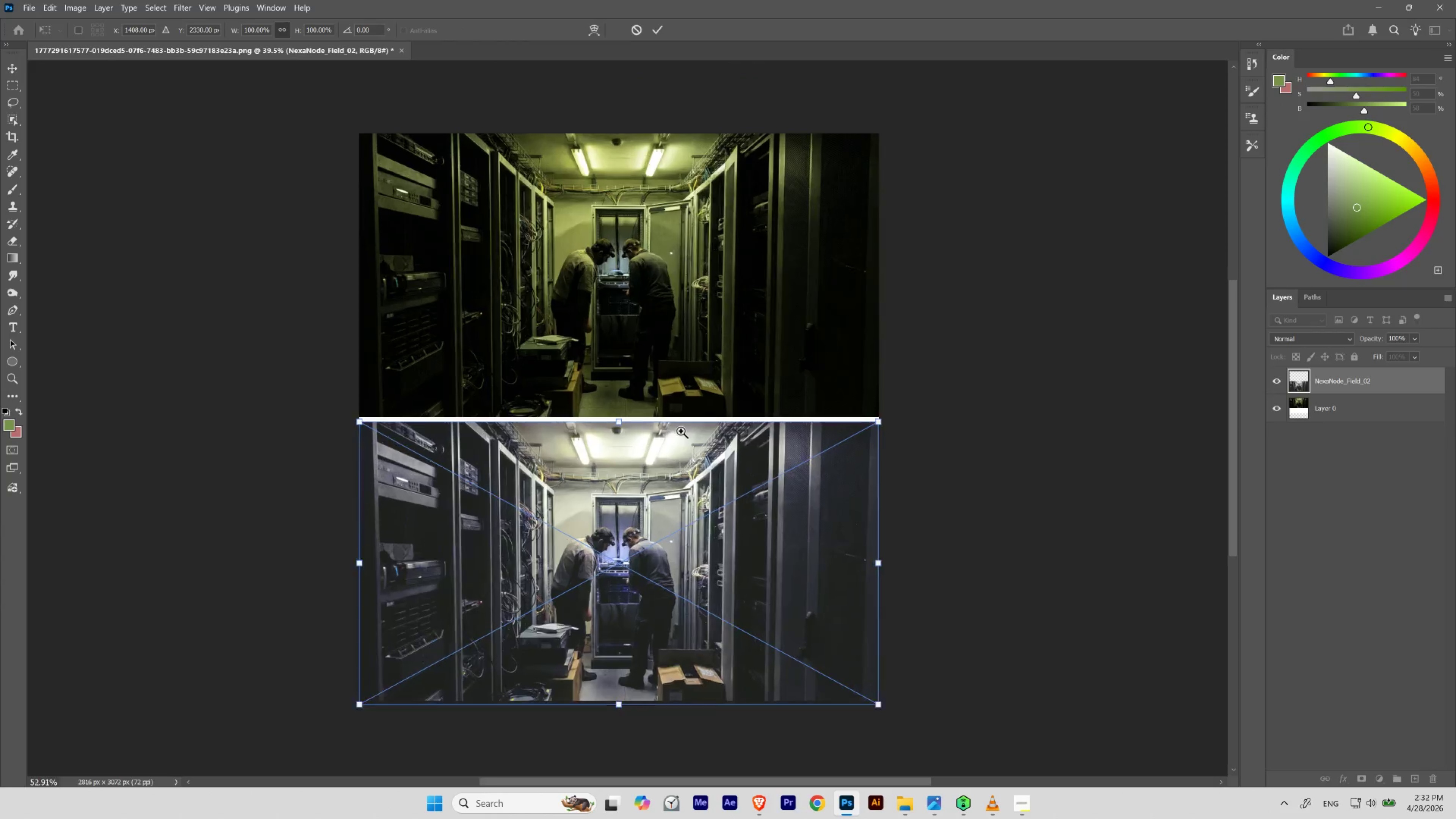 
hold_key(key=ShiftLeft, duration=1.23)
 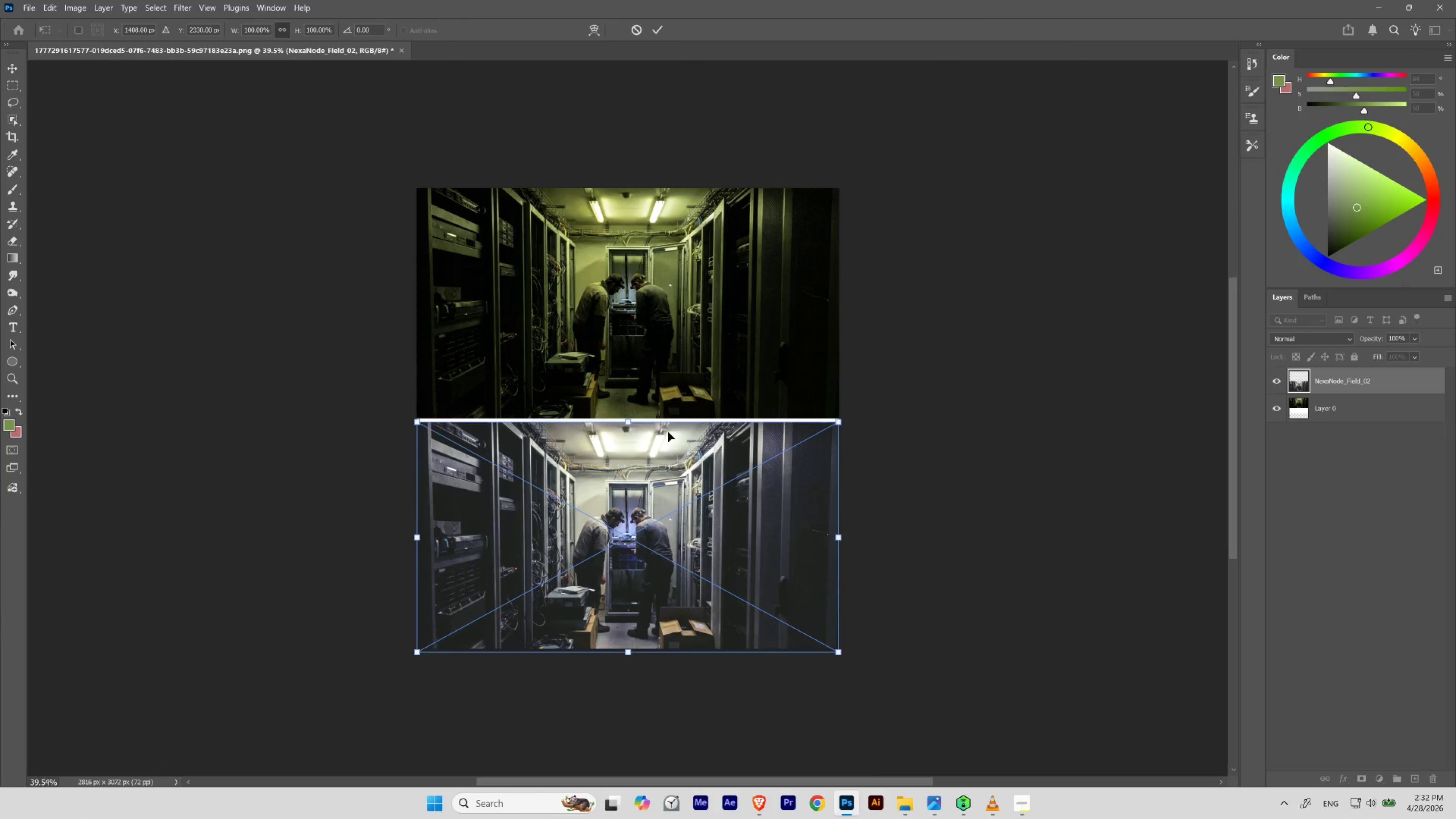 
hold_key(key=Space, duration=0.71)
 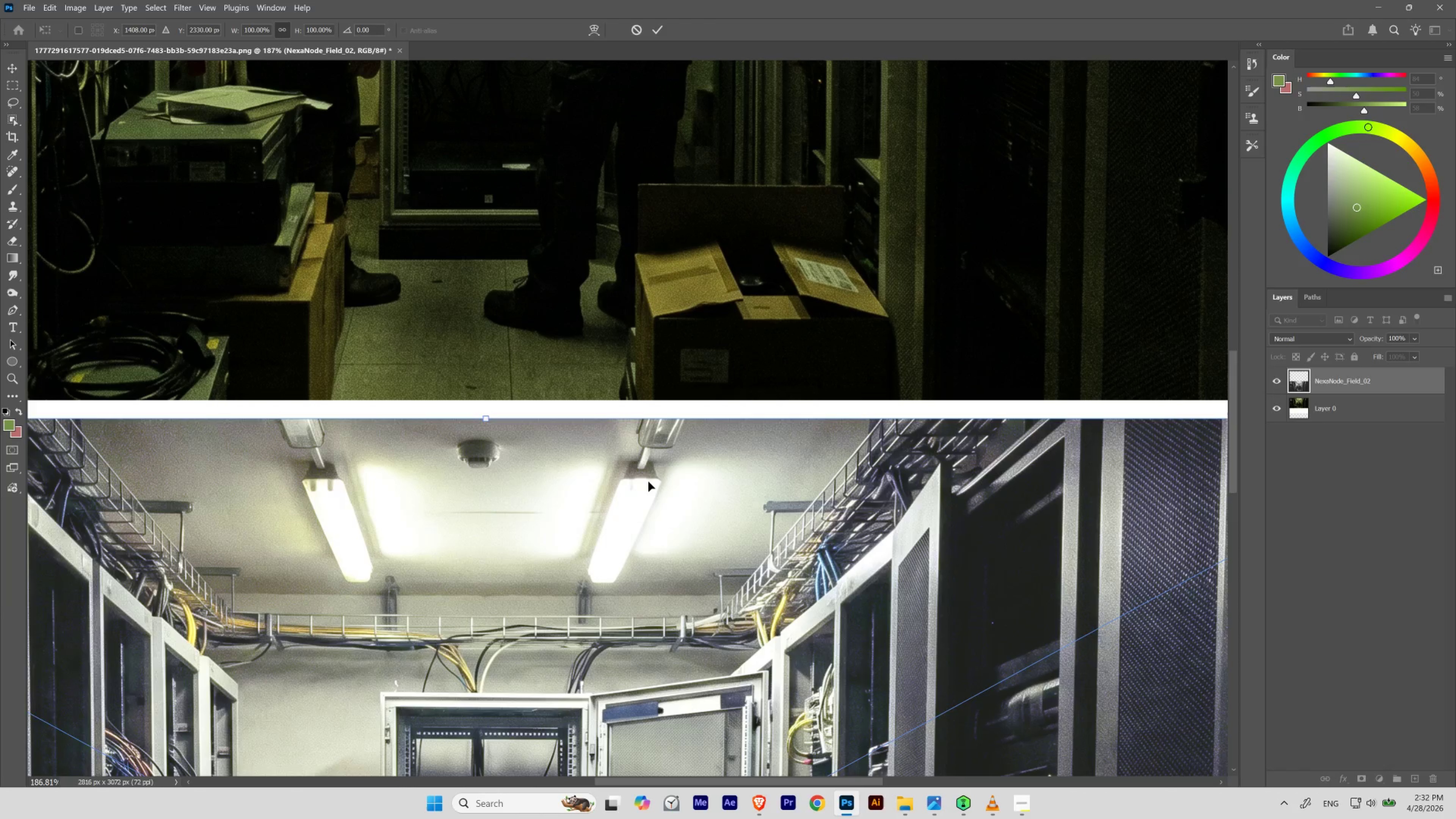 
hold_key(key=ControlLeft, duration=0.71)
left_click_drag(start_coordinate=[666, 423], to_coordinate=[713, 447])
 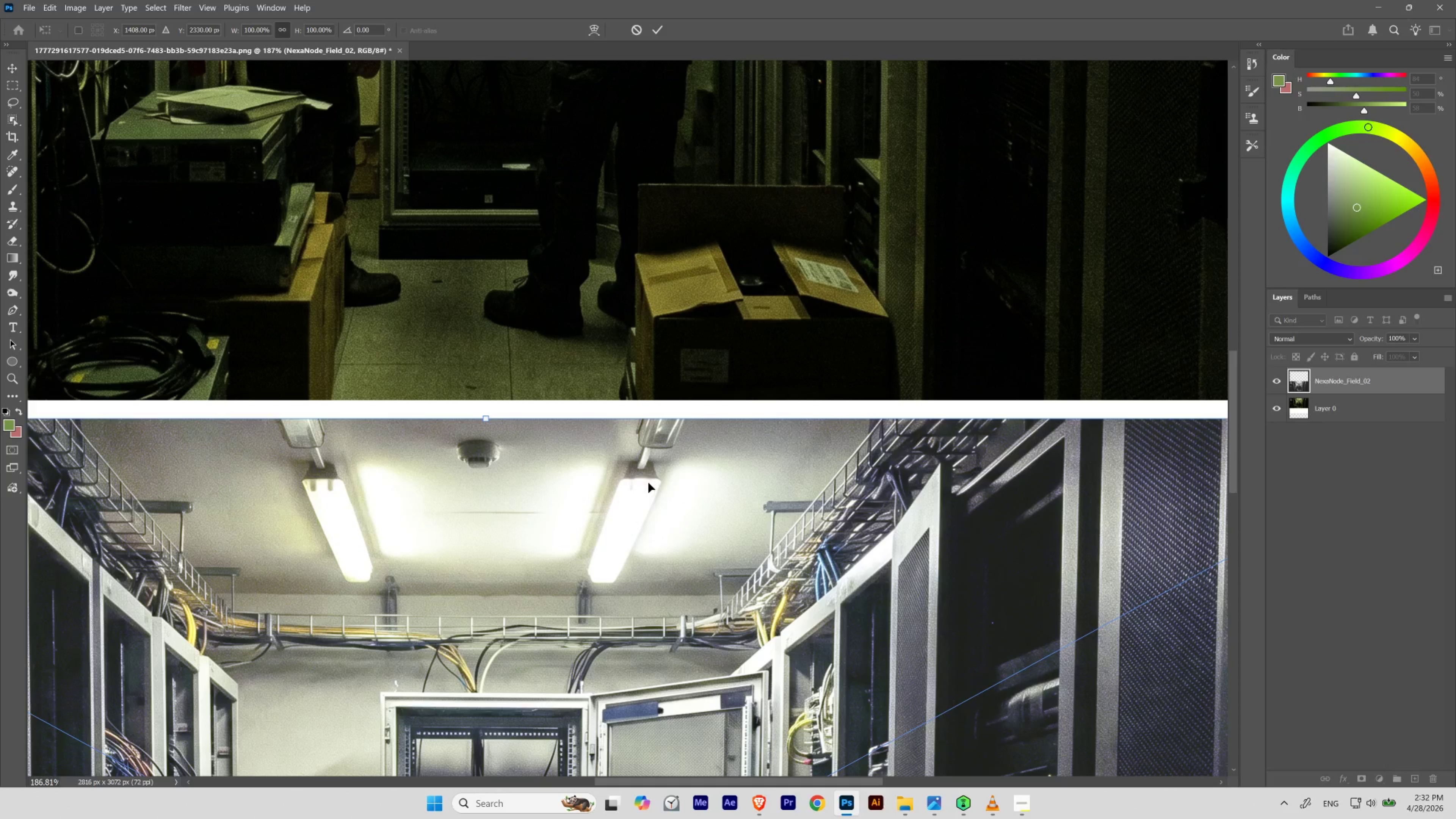 
left_click_drag(start_coordinate=[648, 482], to_coordinate=[651, 465])
 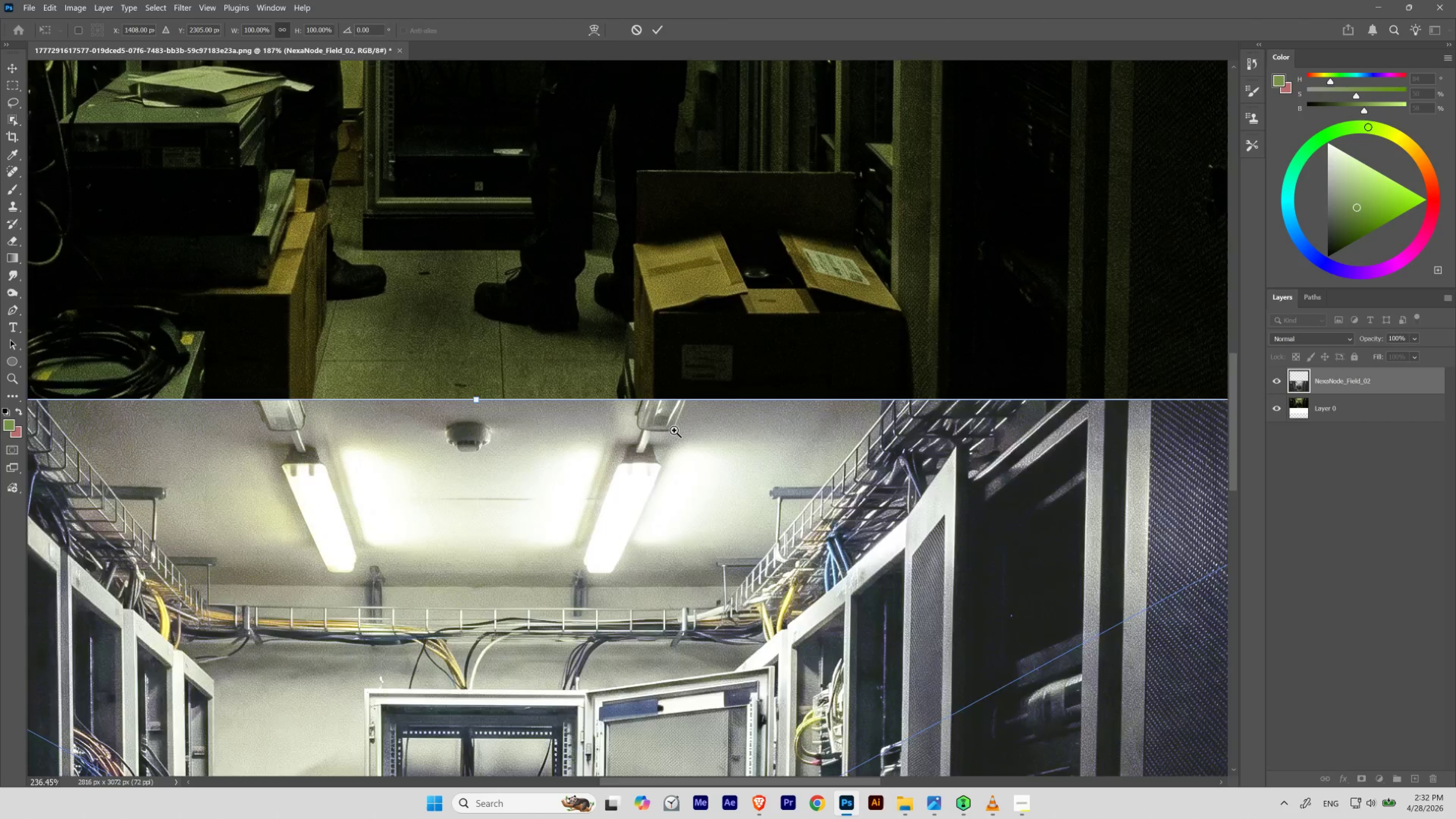 
hold_key(key=ShiftLeft, duration=1.42)
 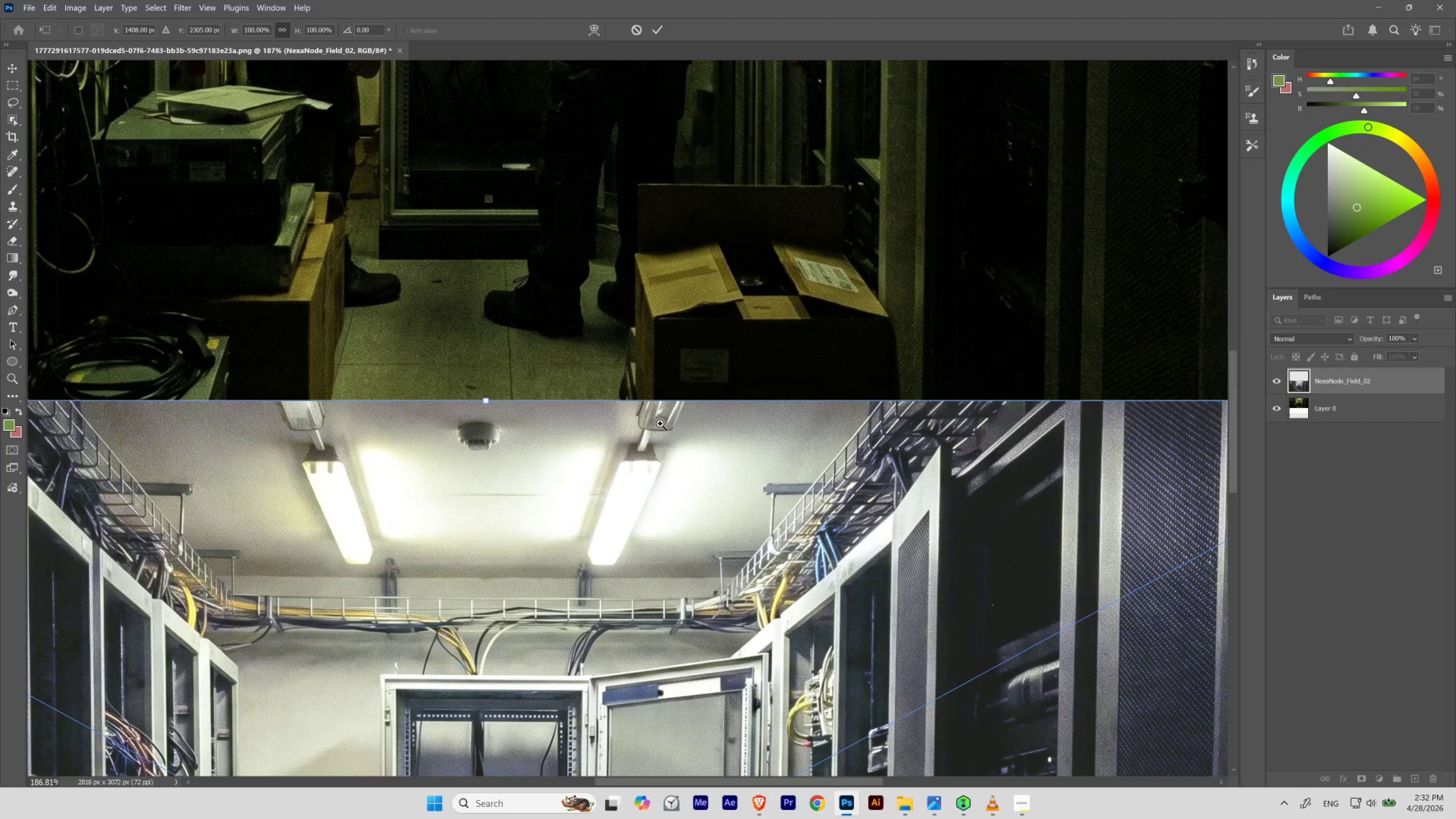 
hold_key(key=ControlLeft, duration=0.97)
 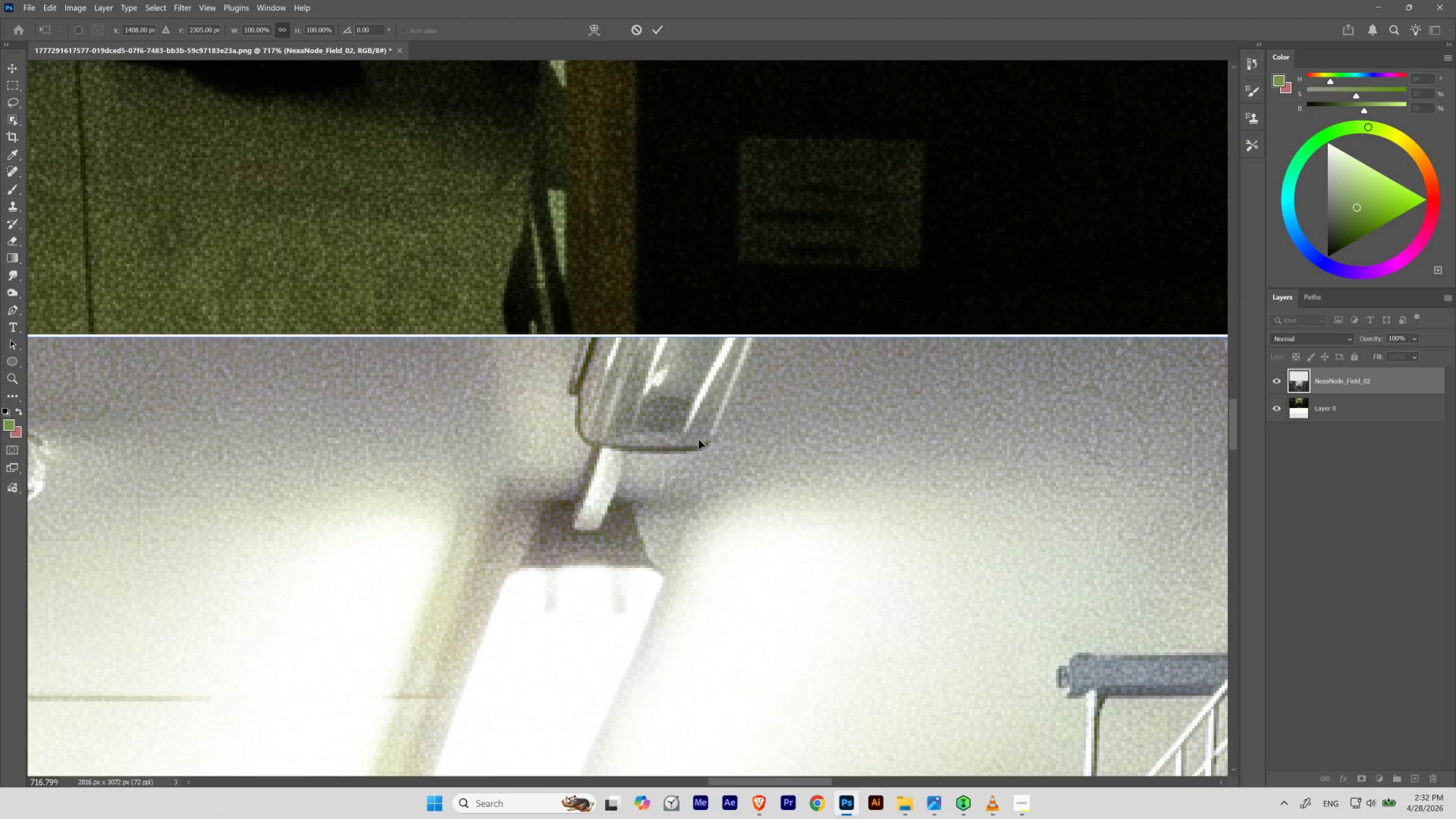 
hold_key(key=Space, duration=0.94)
 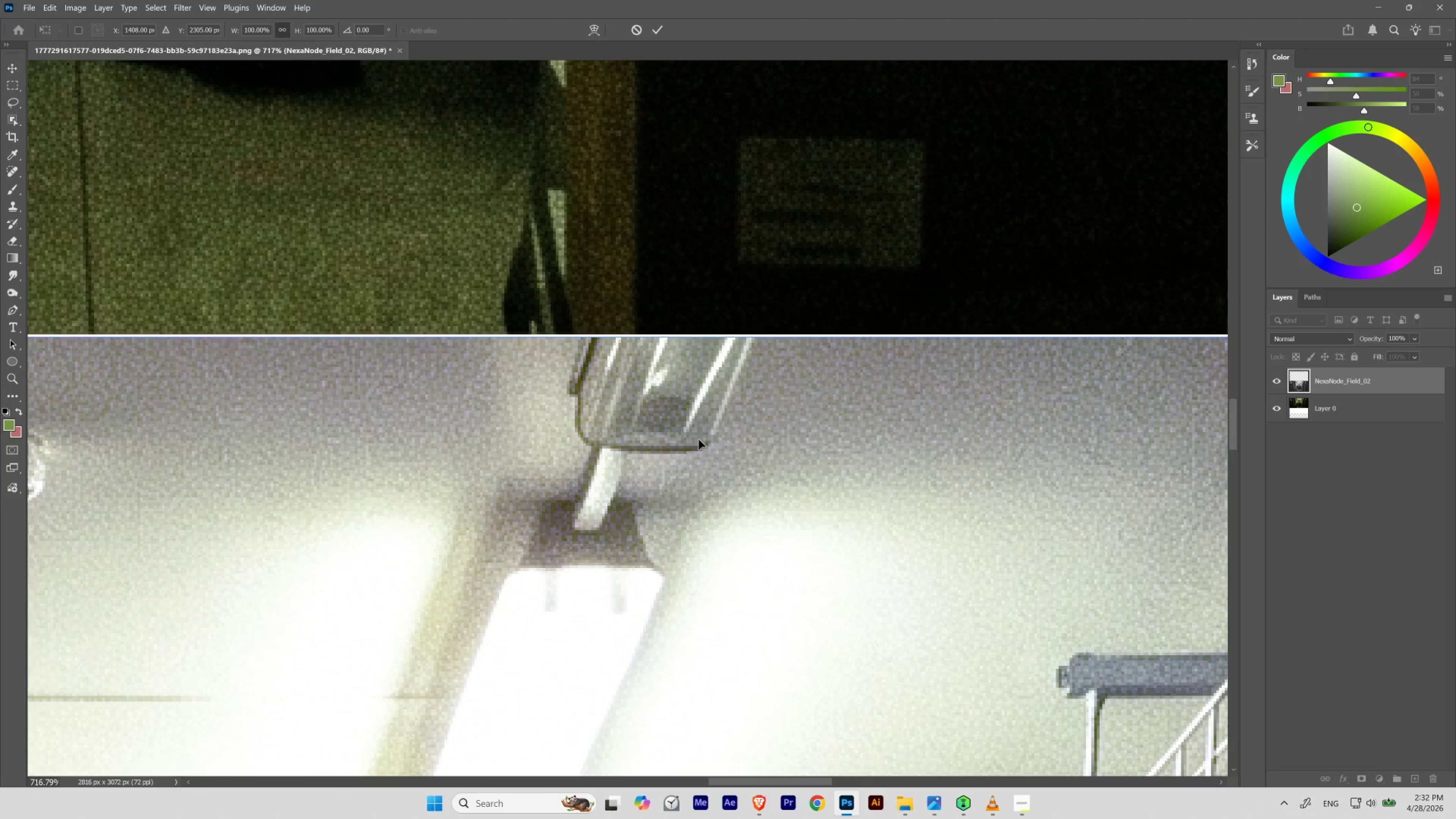 
left_click_drag(start_coordinate=[660, 423], to_coordinate=[702, 446])
 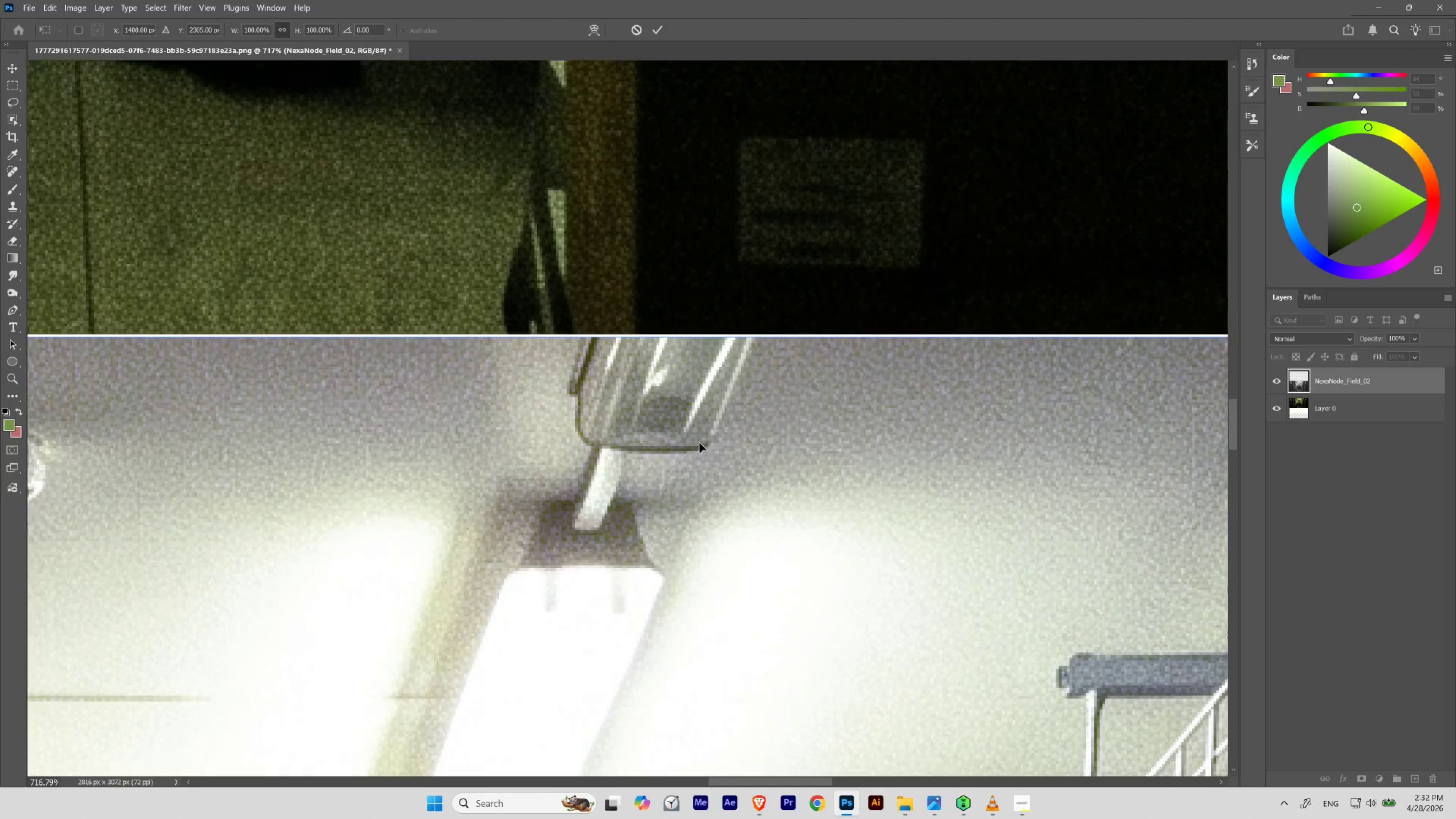 
left_click_drag(start_coordinate=[699, 442], to_coordinate=[699, 438])
 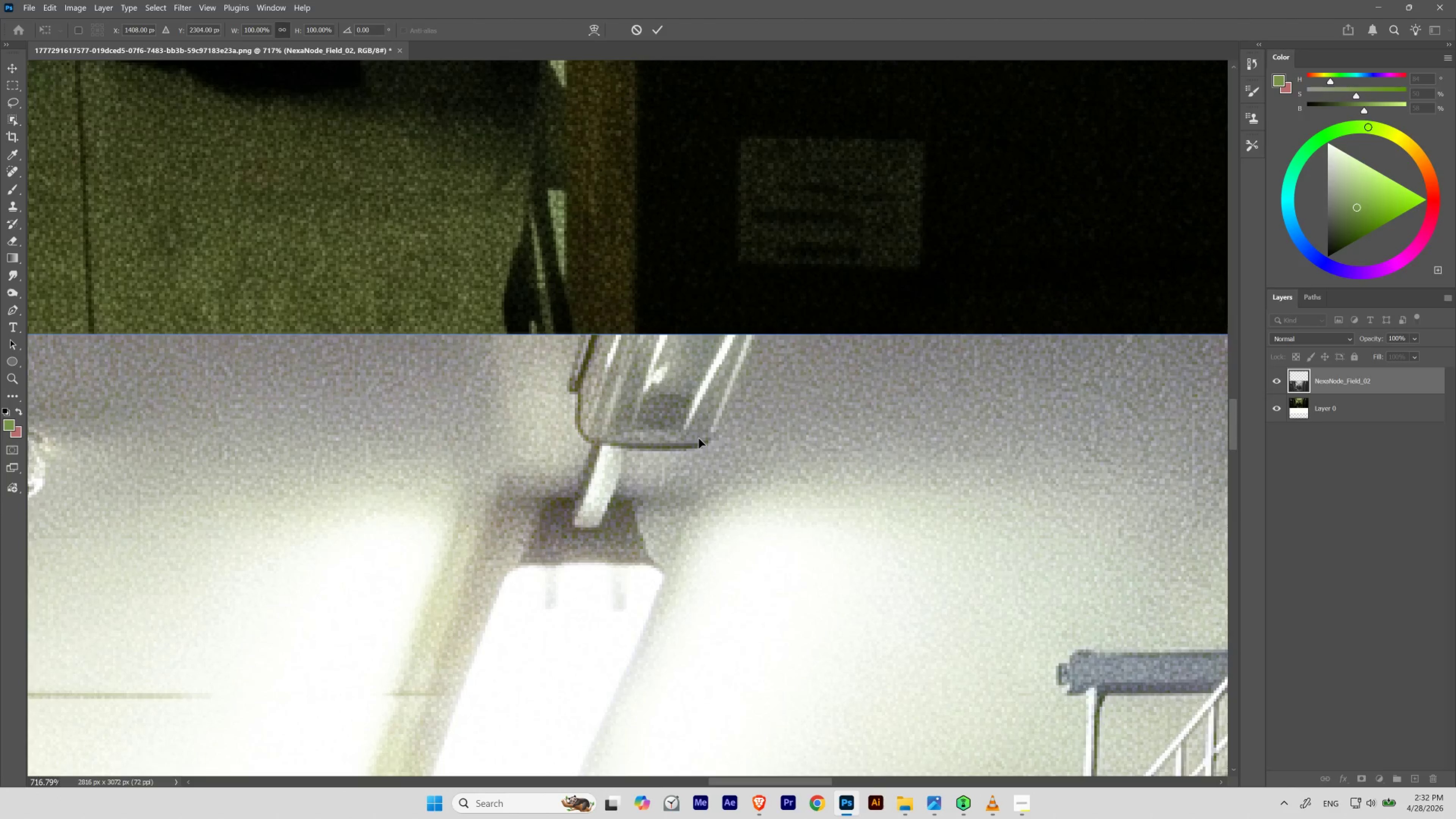 
hold_key(key=ShiftLeft, duration=0.93)
 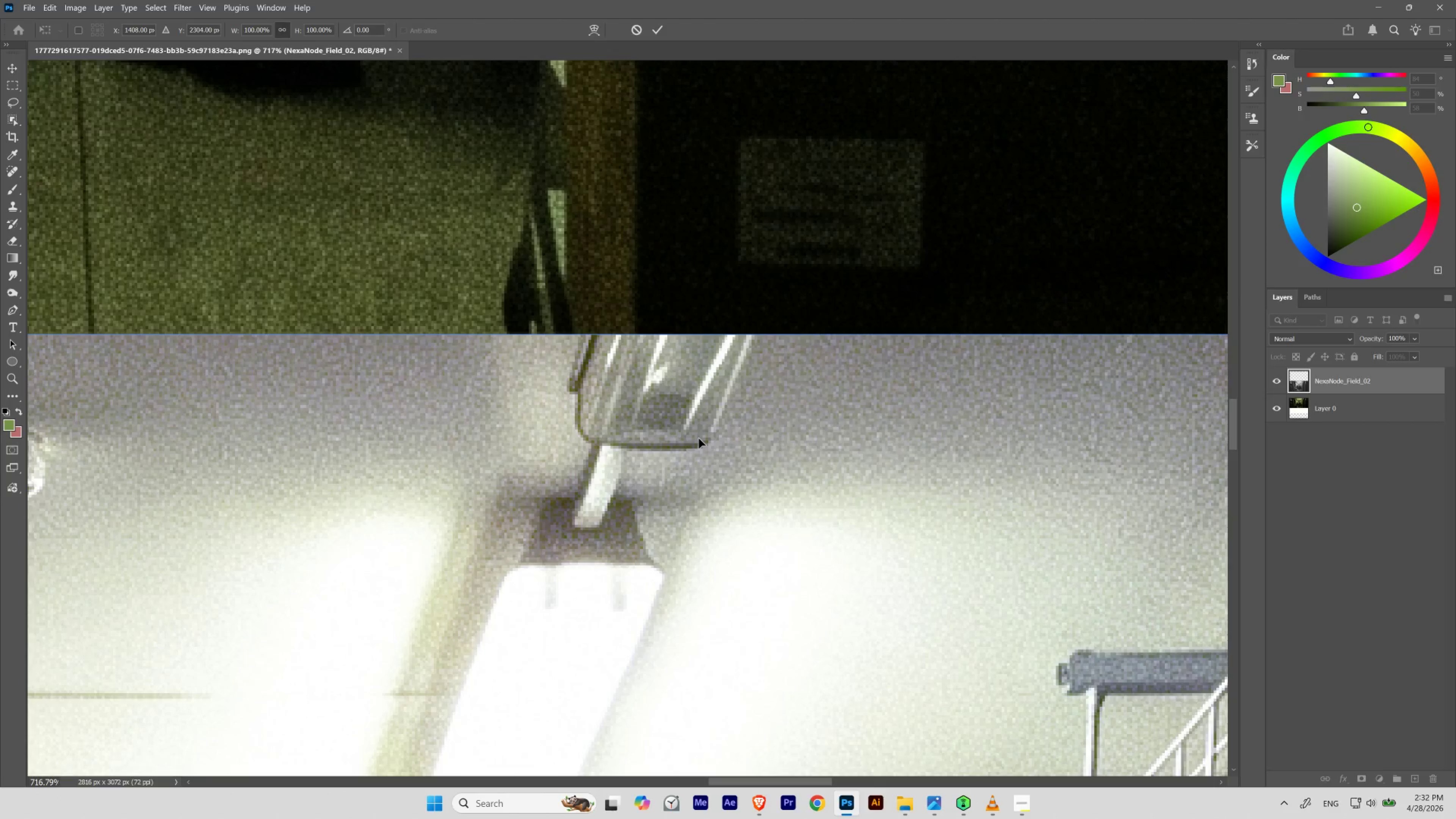 
key(Control+0)
 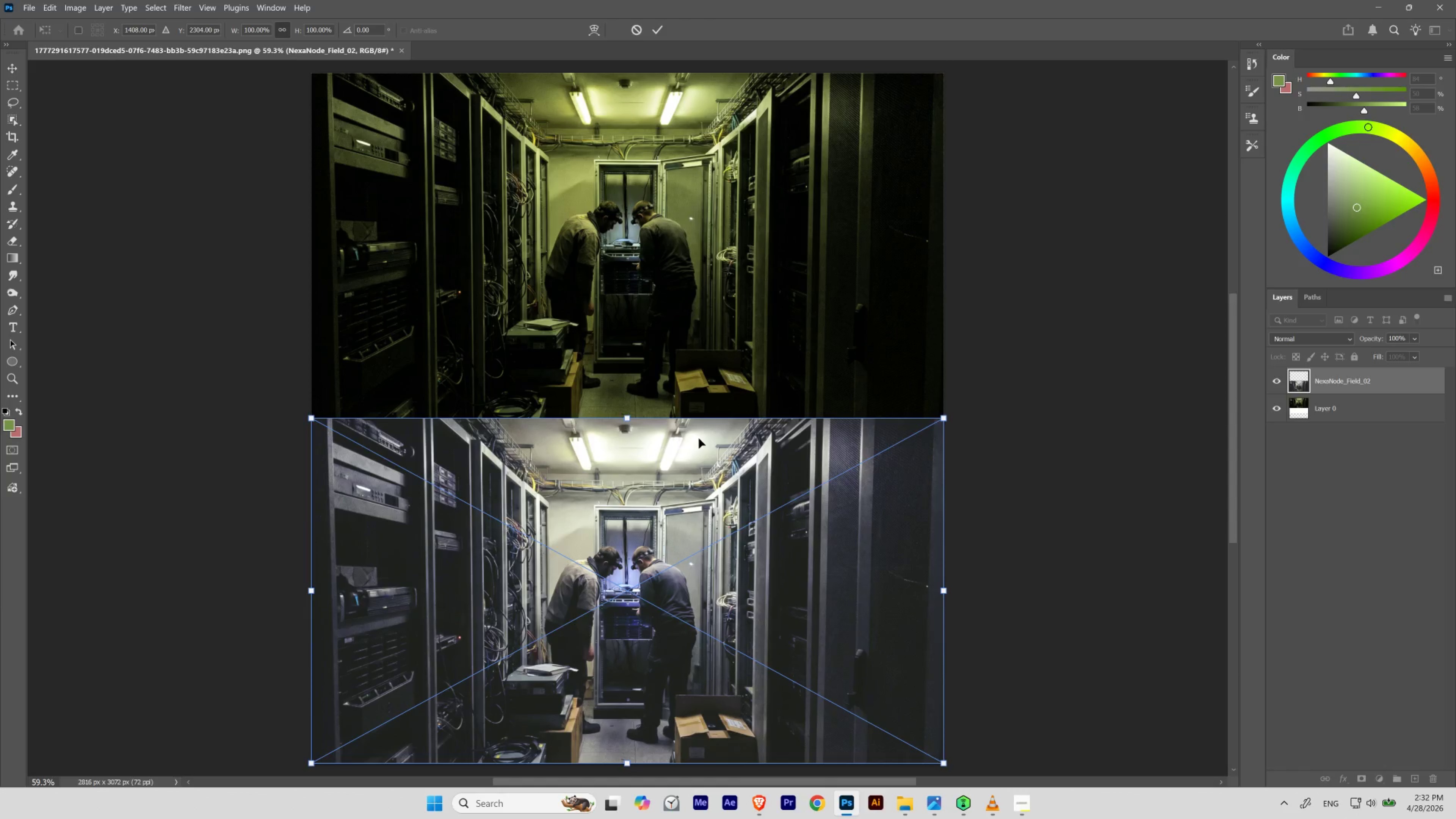 
key(Control+H)
 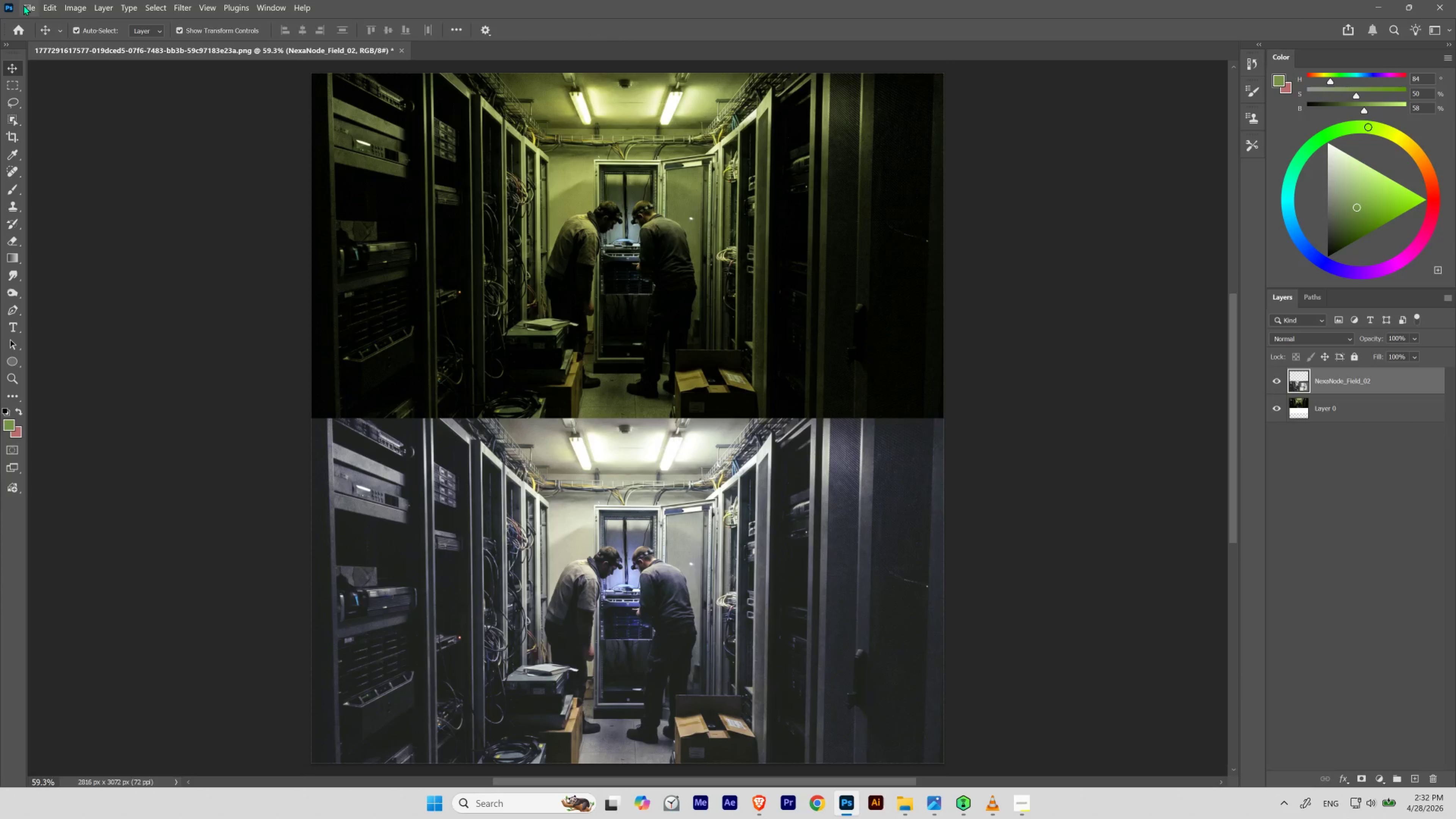 
wait(5.05)
 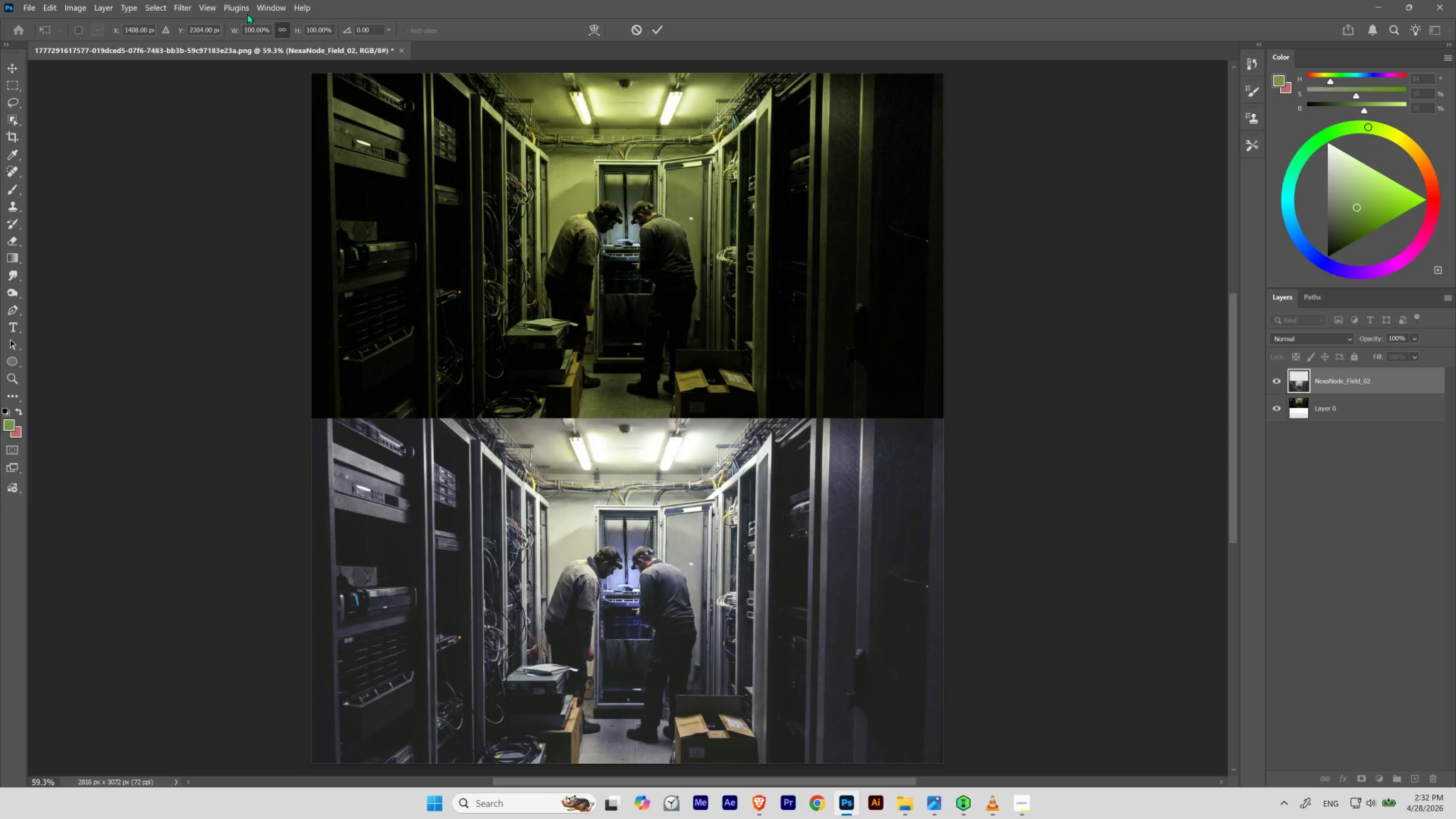 
left_click([24, 5])
 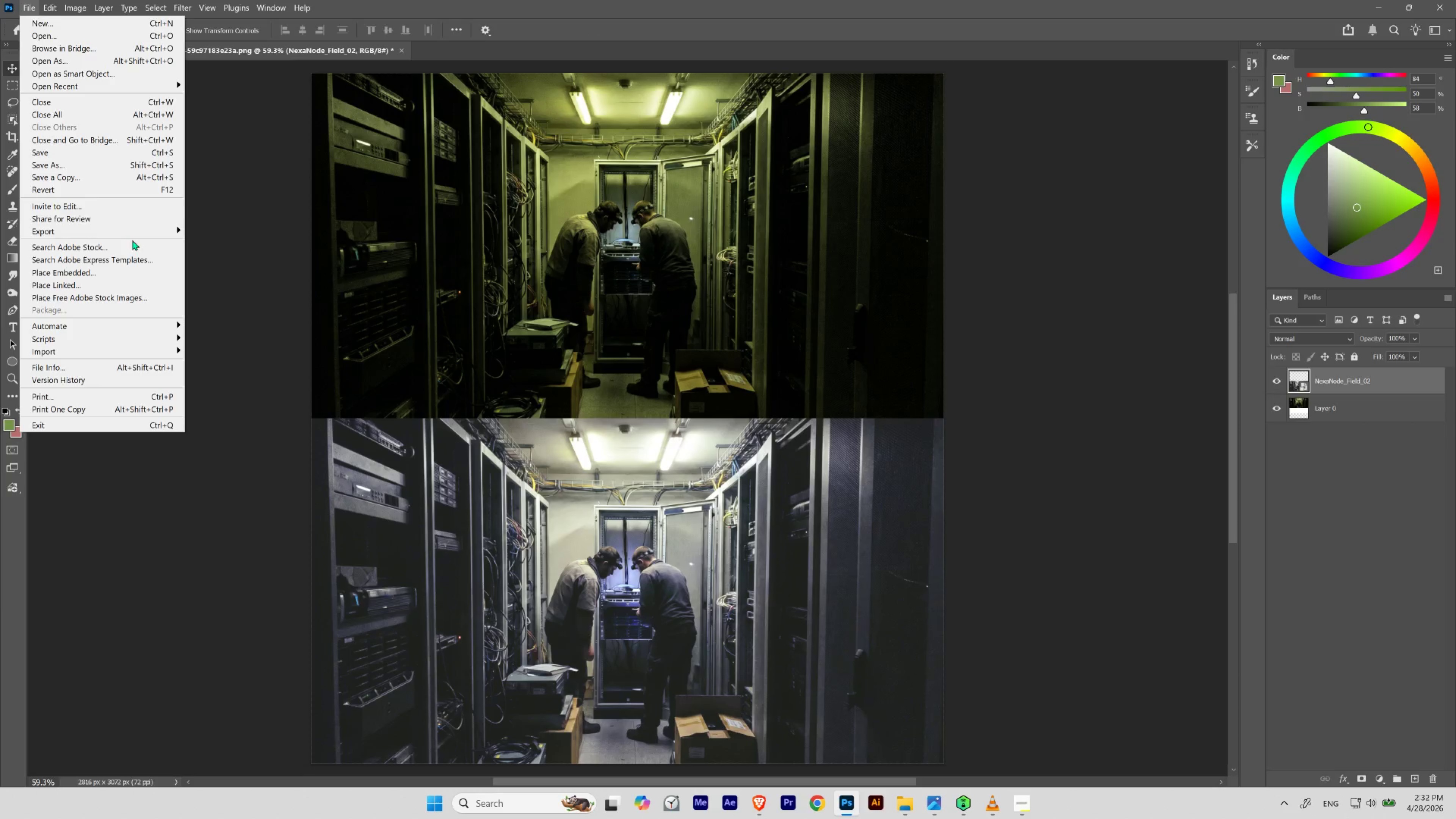 
left_click([141, 232])
 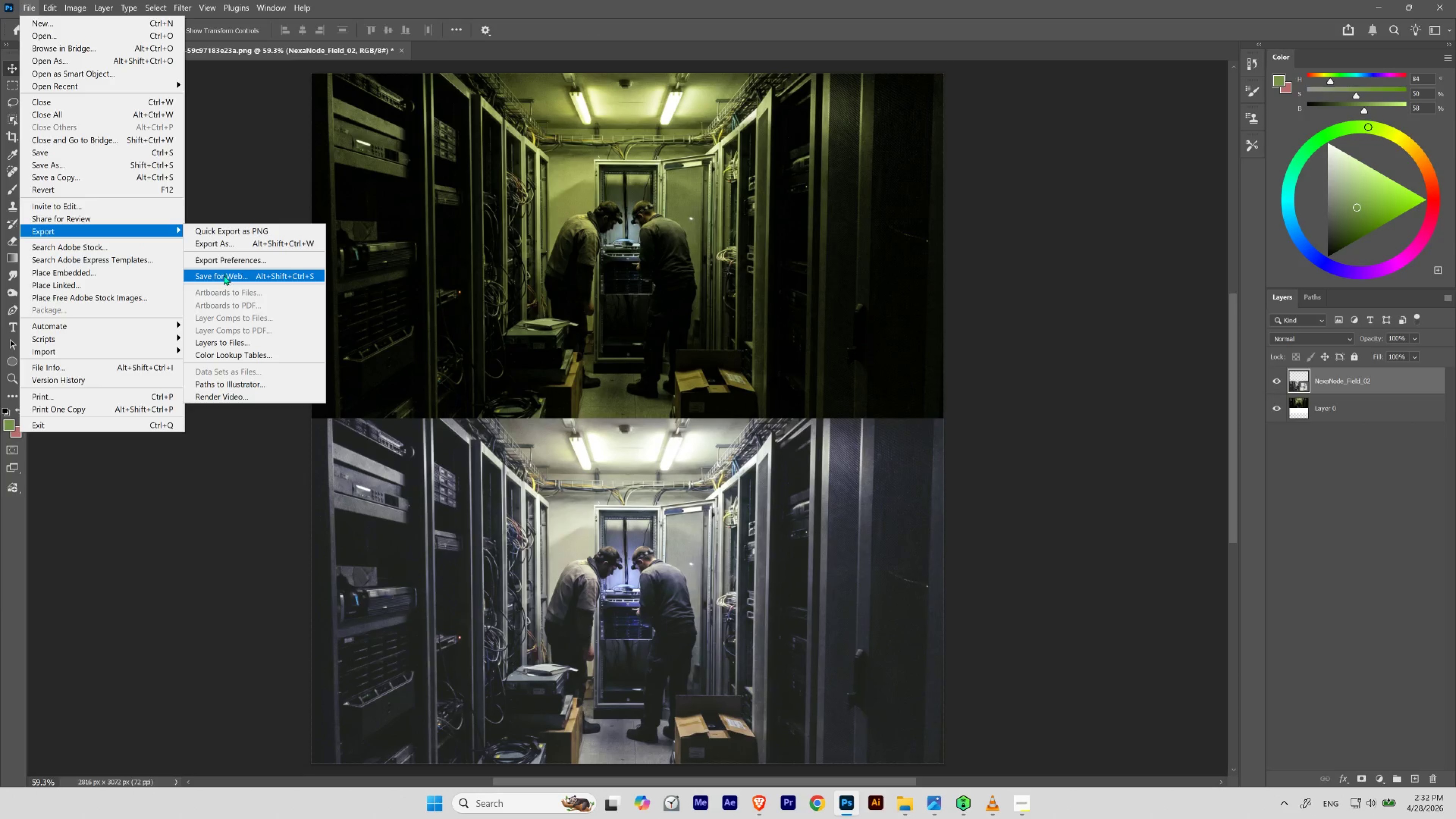 
left_click([224, 275])
 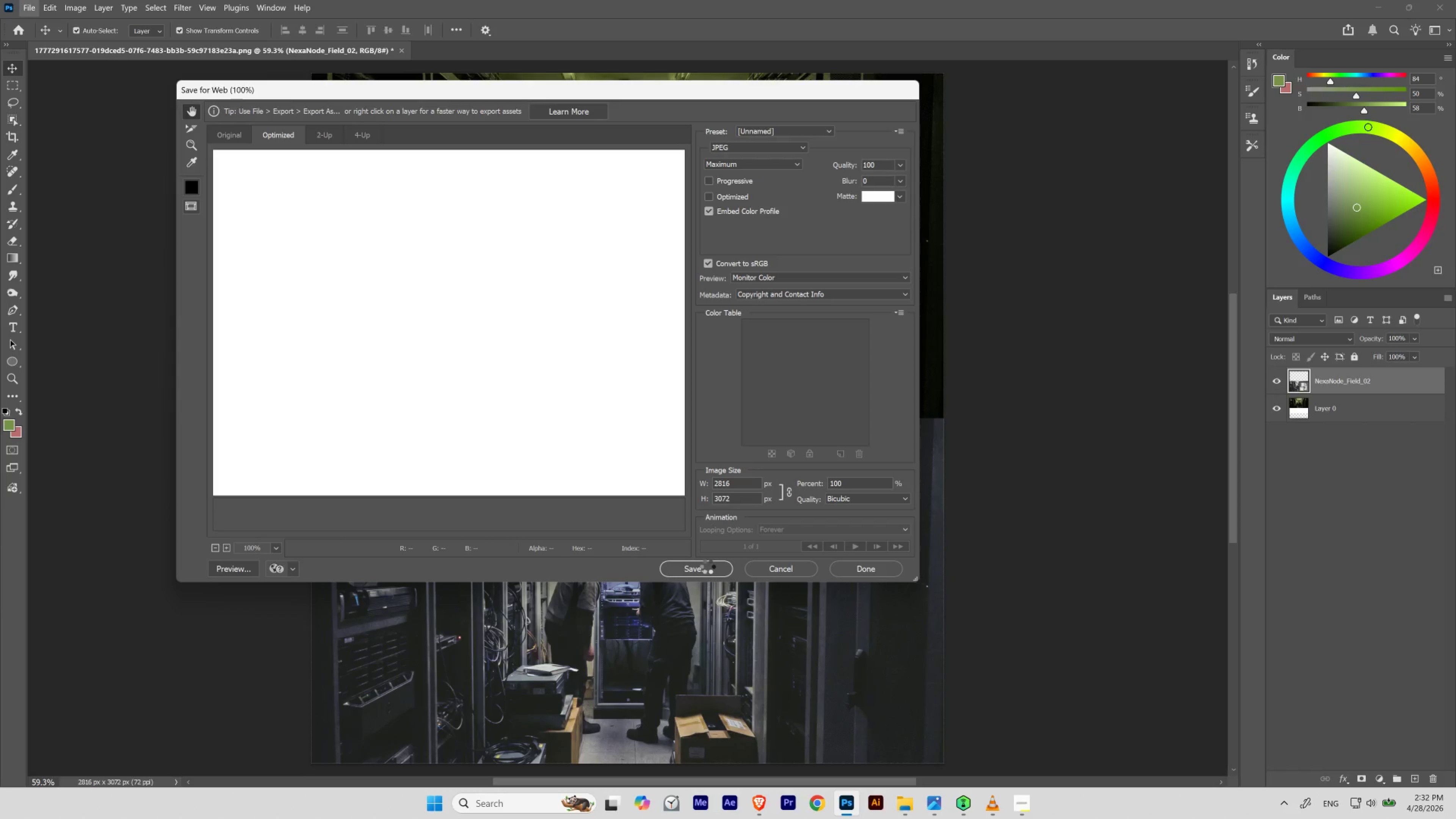 
left_click([704, 567])
 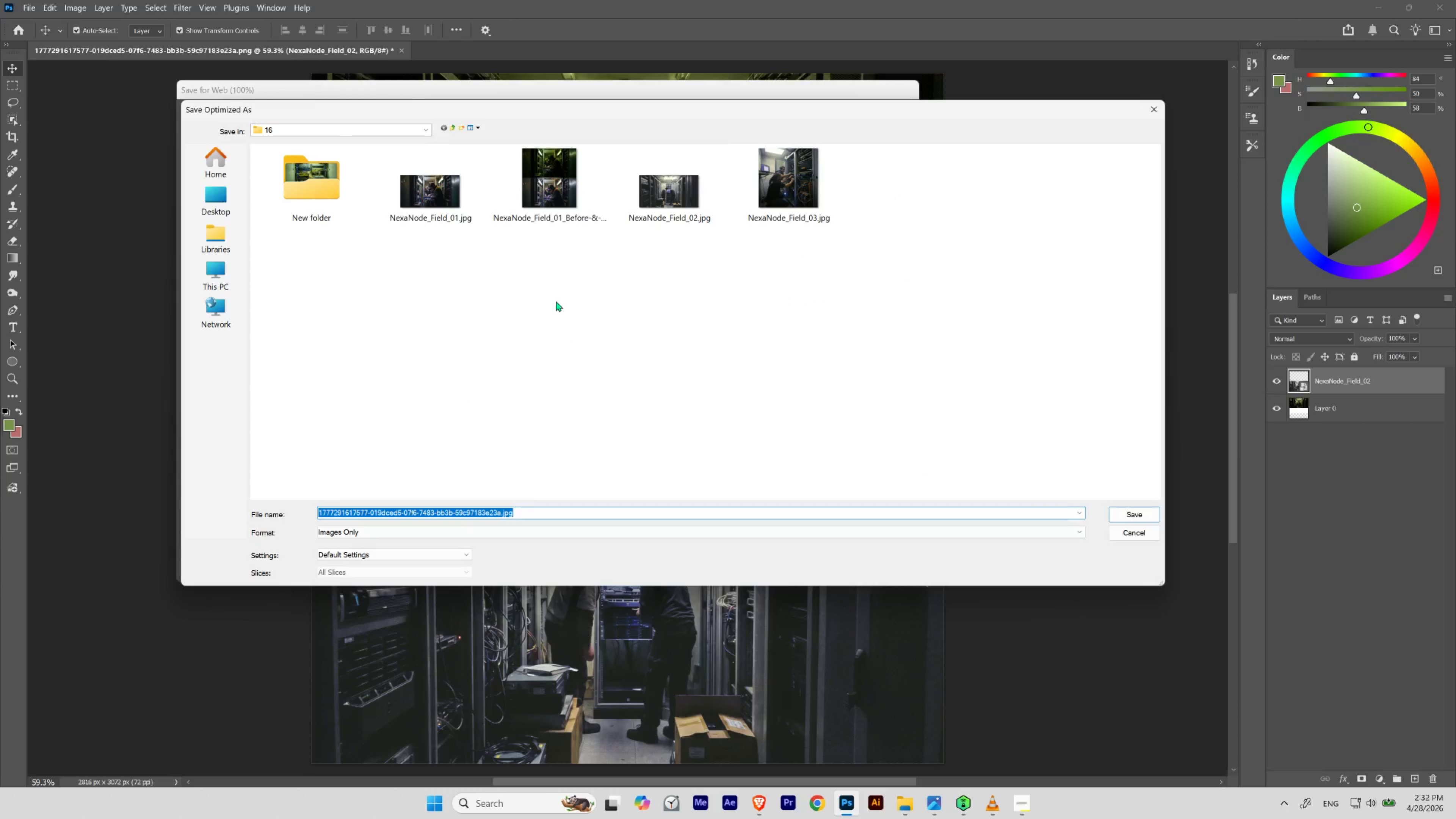 
left_click([573, 219])
 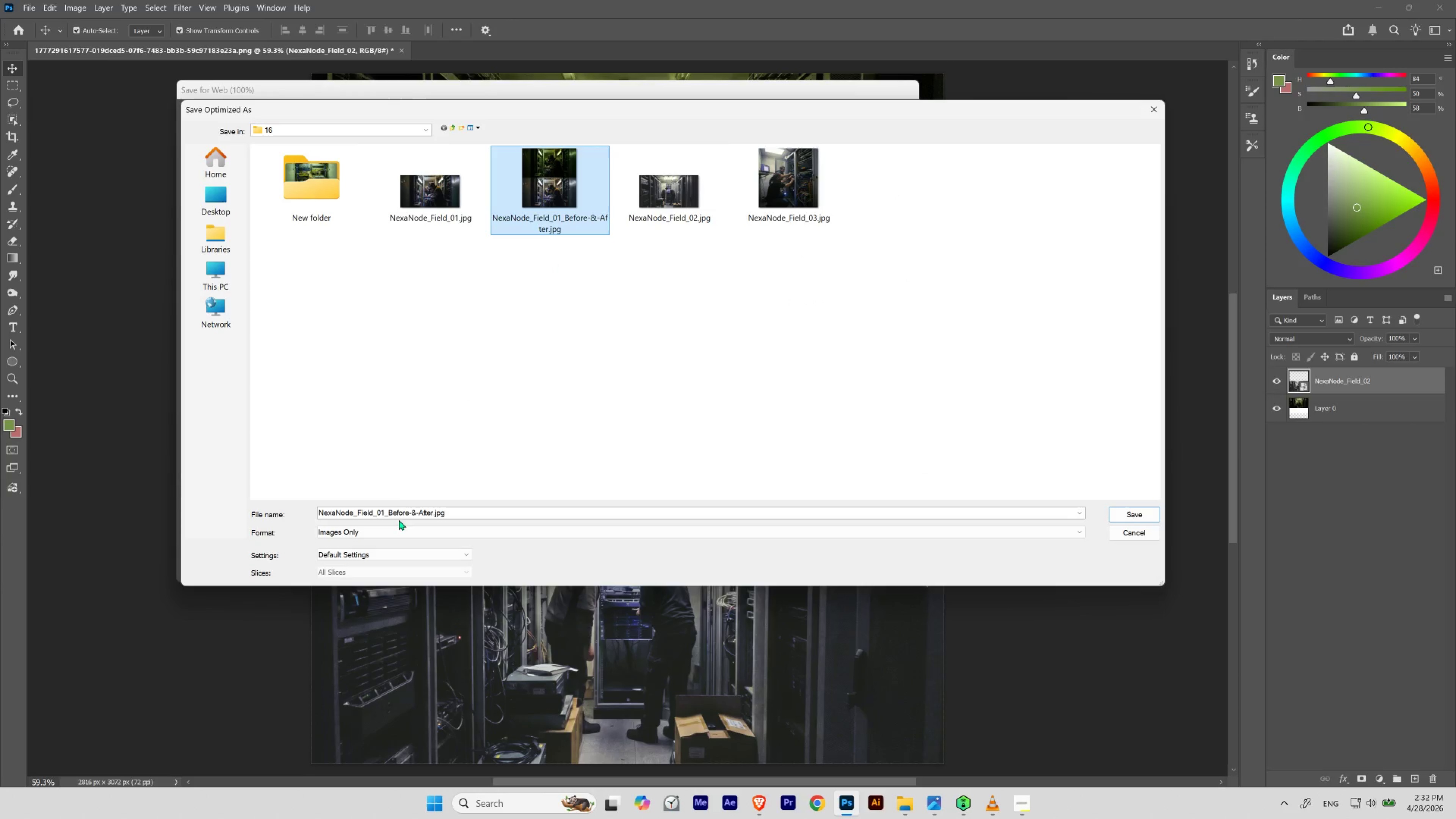 
left_click([401, 511])
 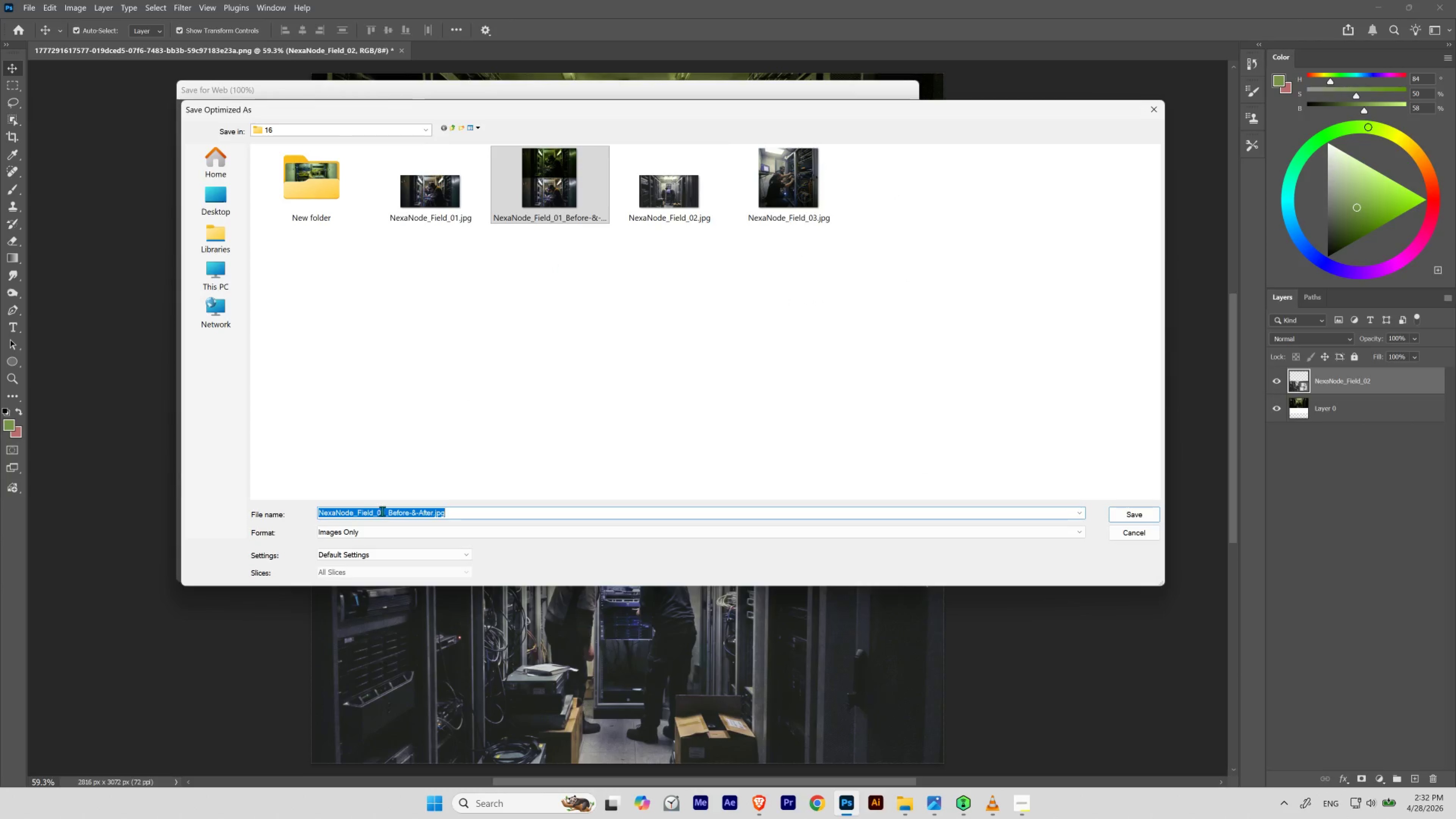 
left_click([384, 511])
 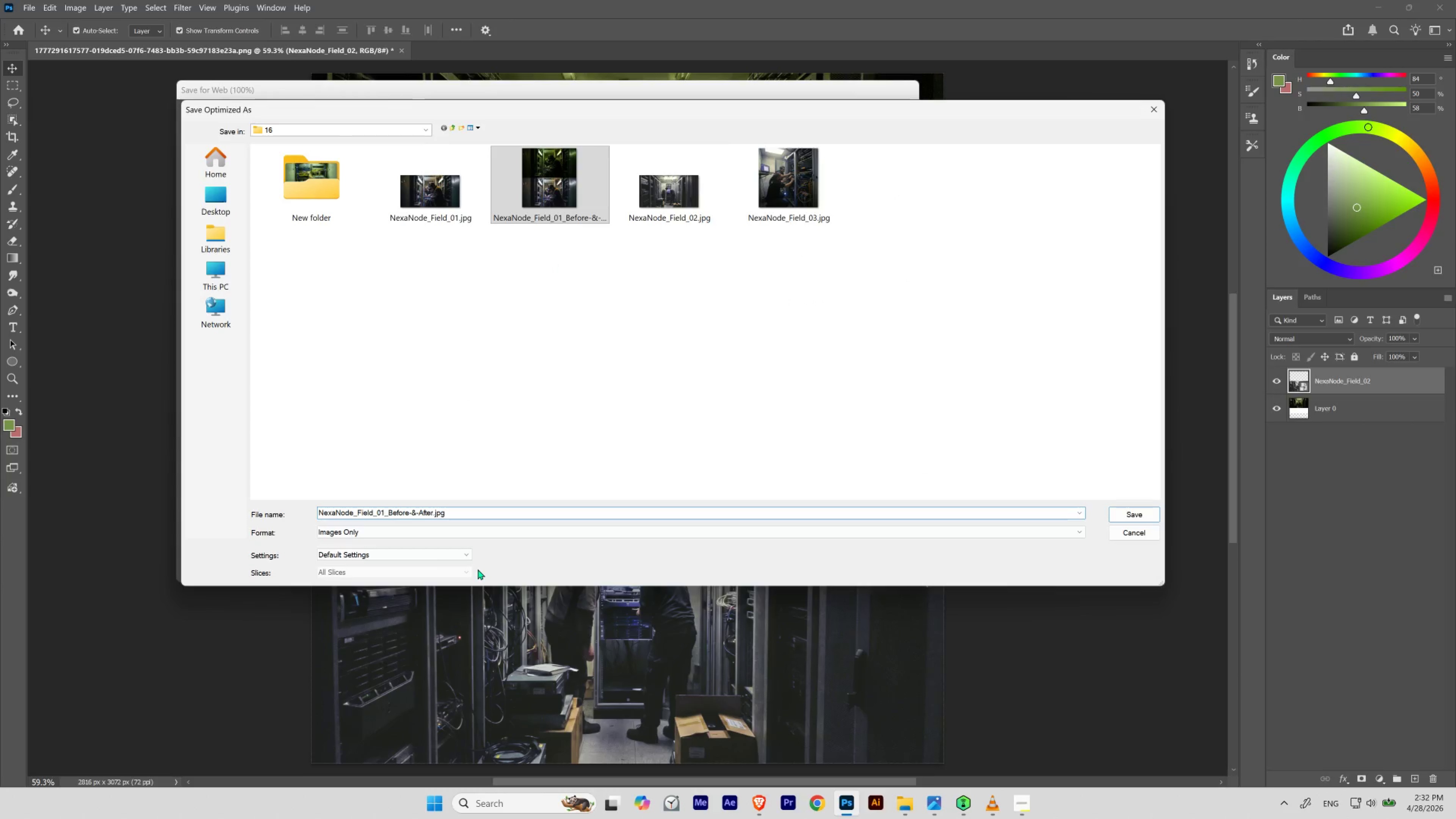 
key(Backspace)
 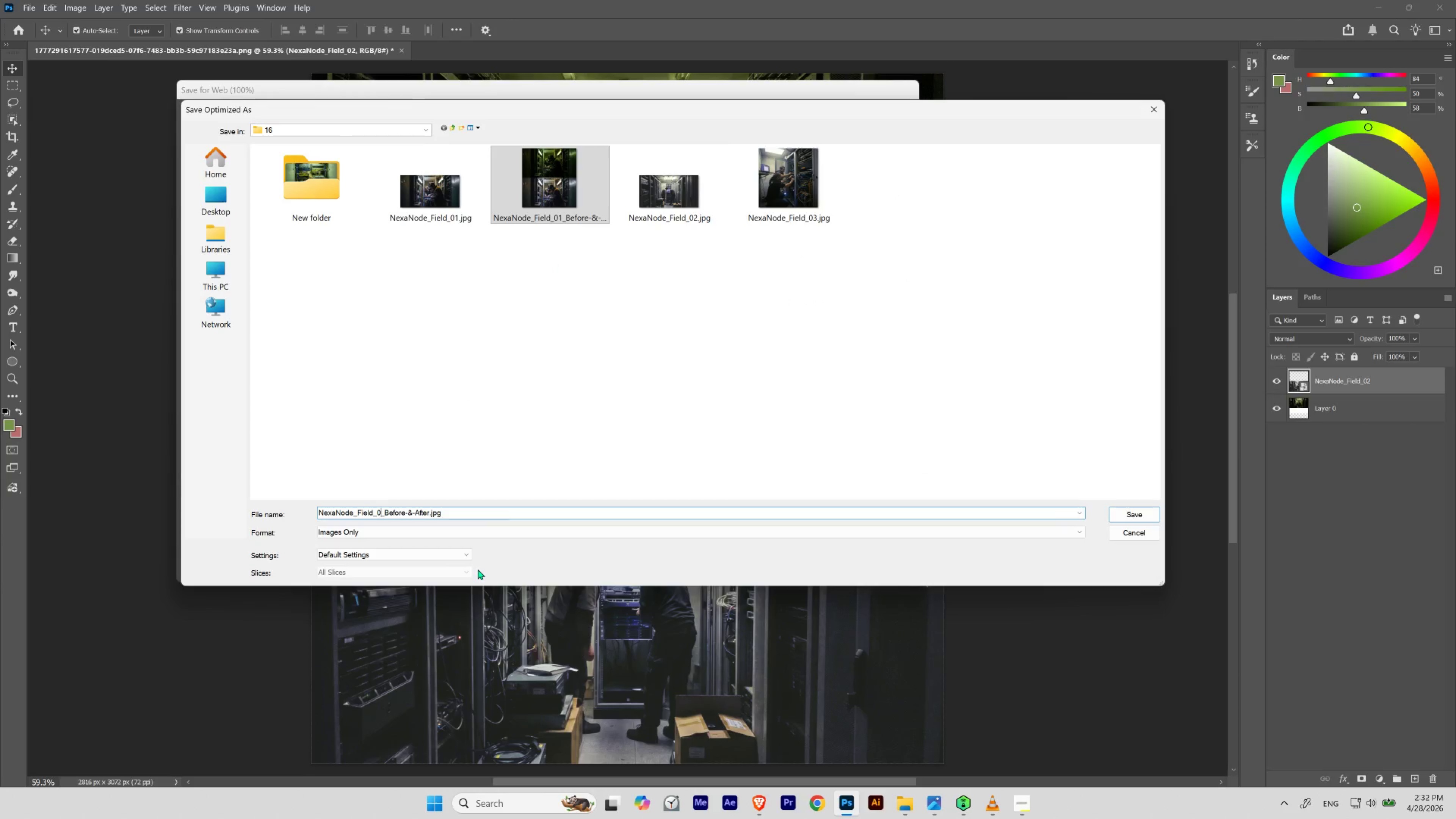 
key(2)
 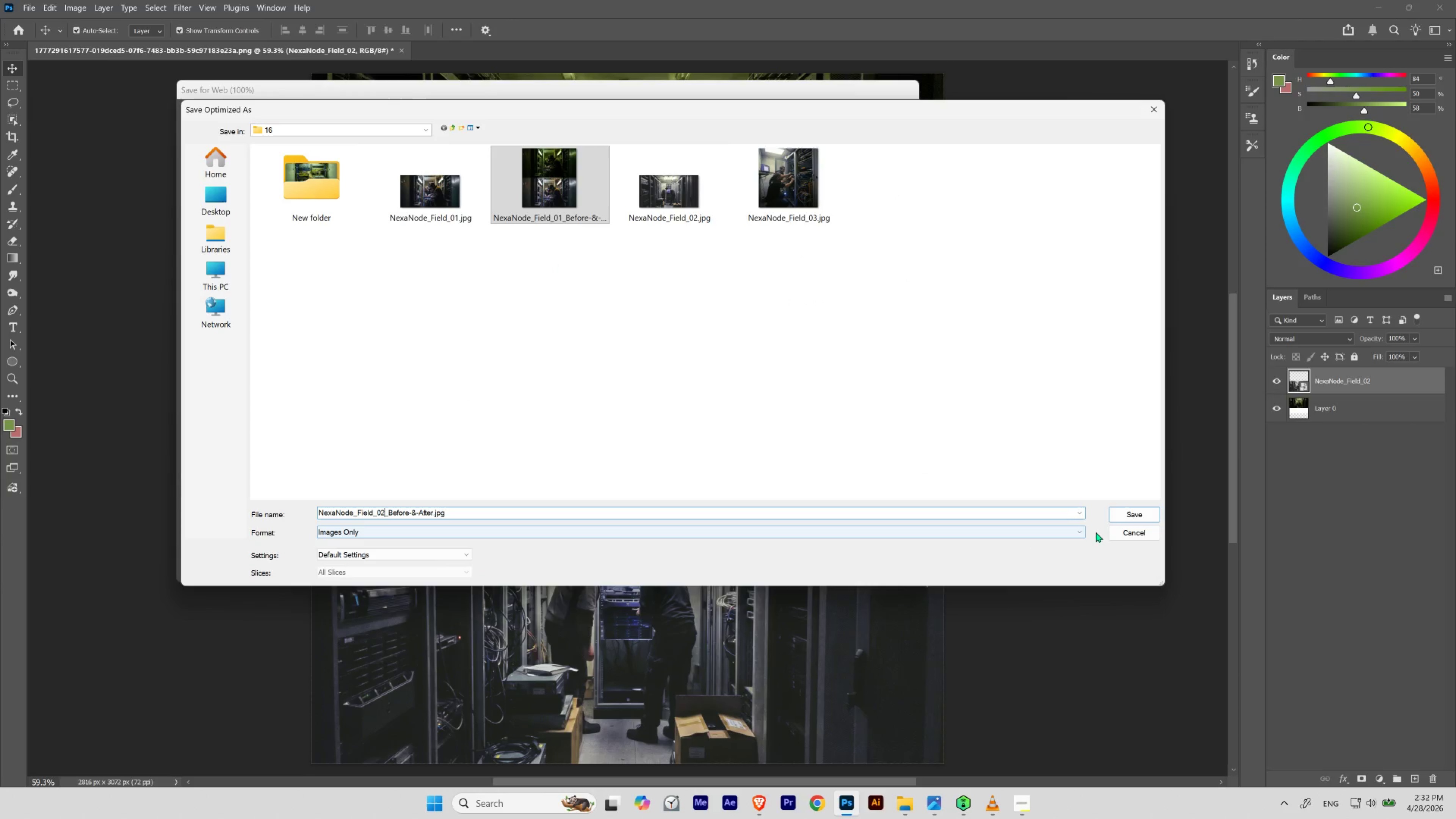 
left_click([1117, 512])
 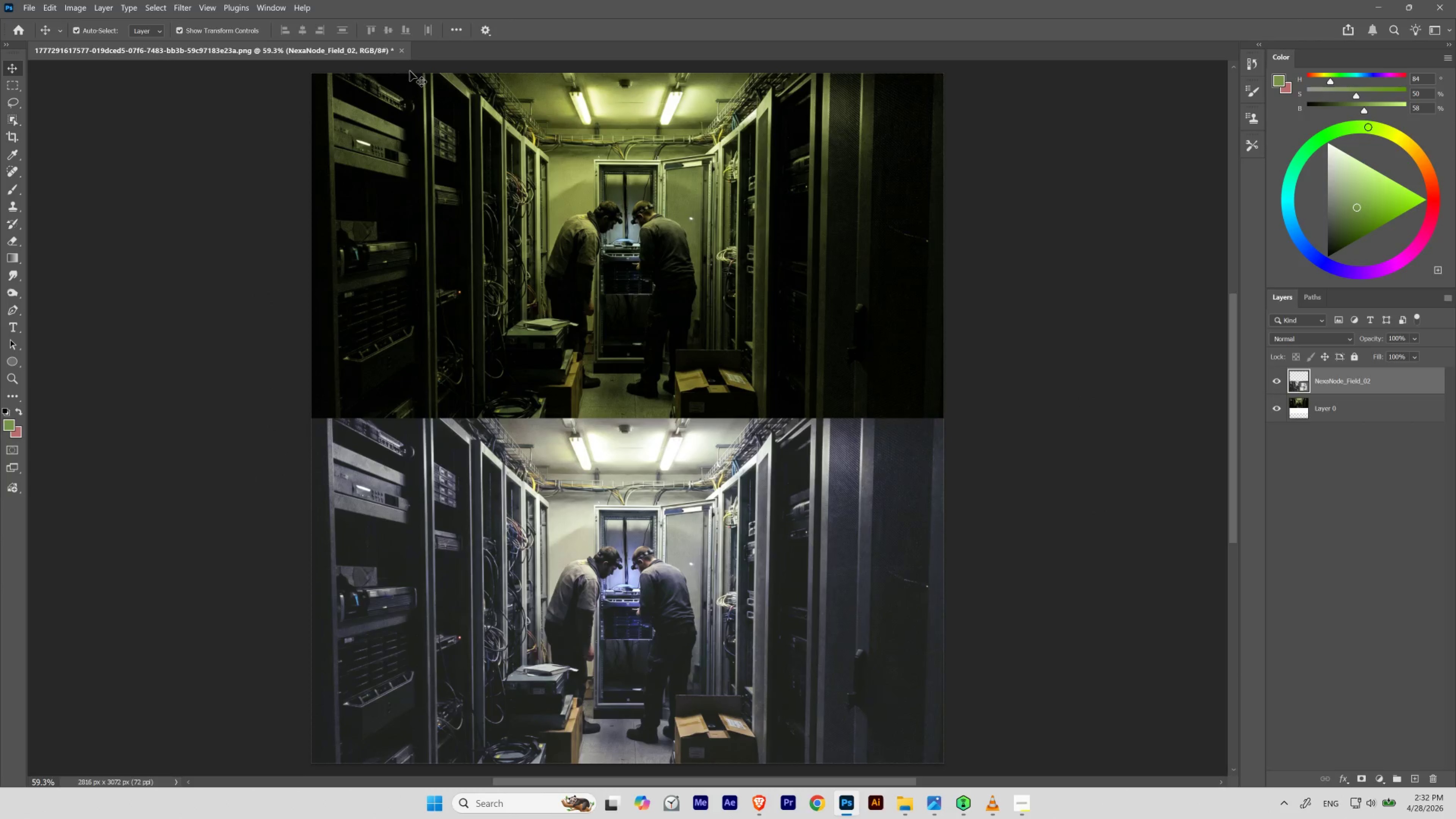 
left_click([403, 52])
 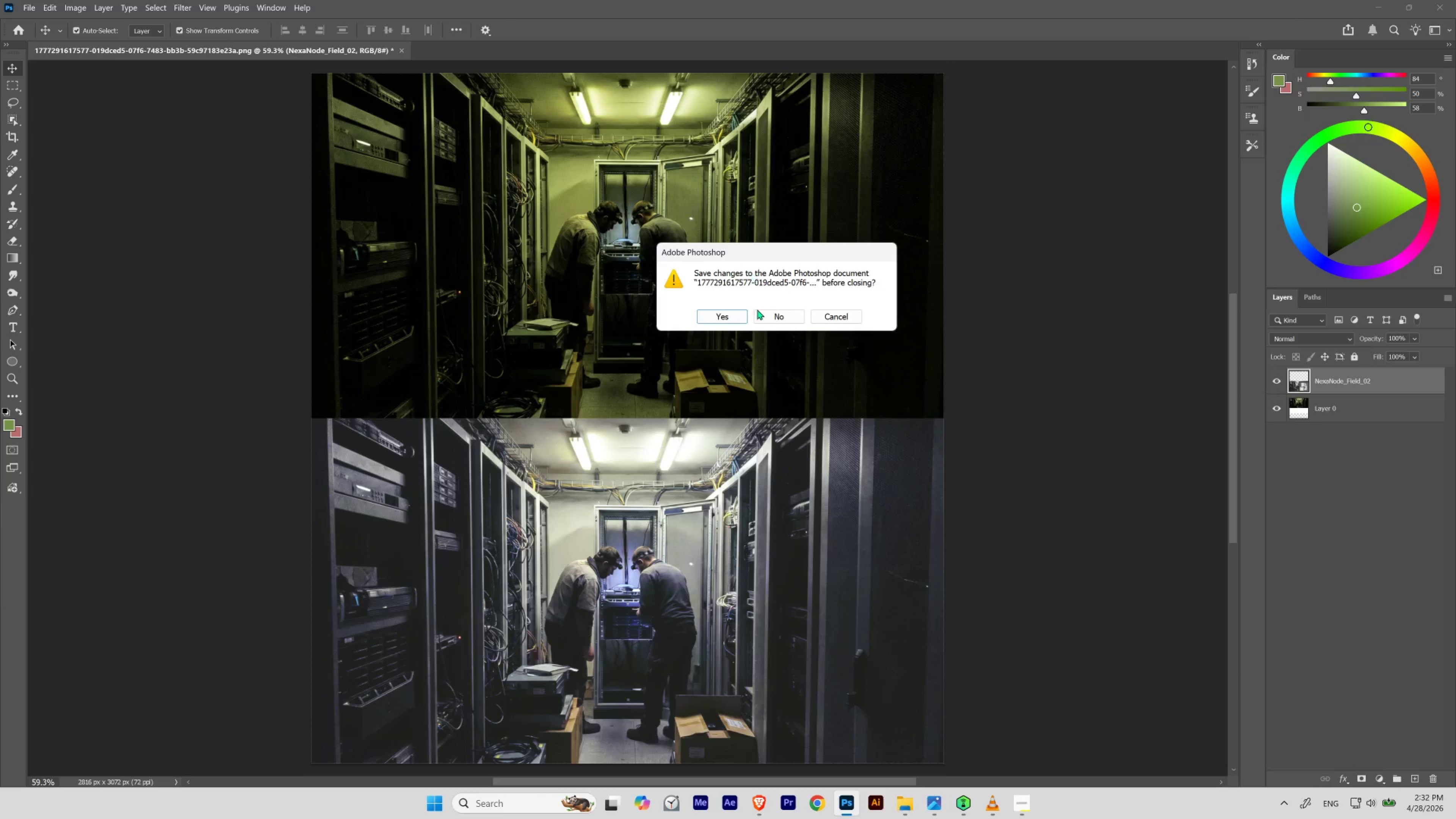 
left_click([763, 315])
 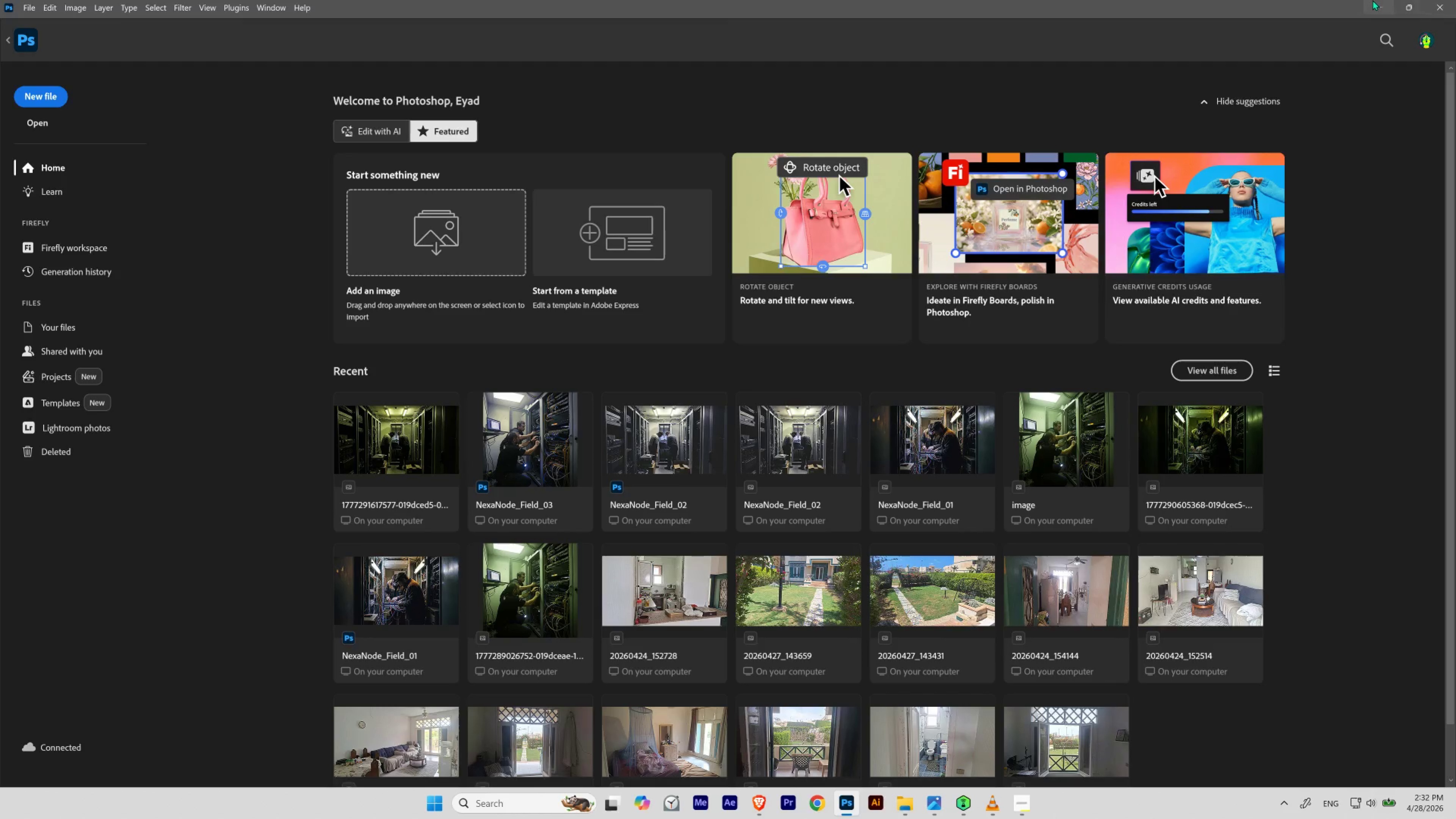 
left_click([1375, 0])
 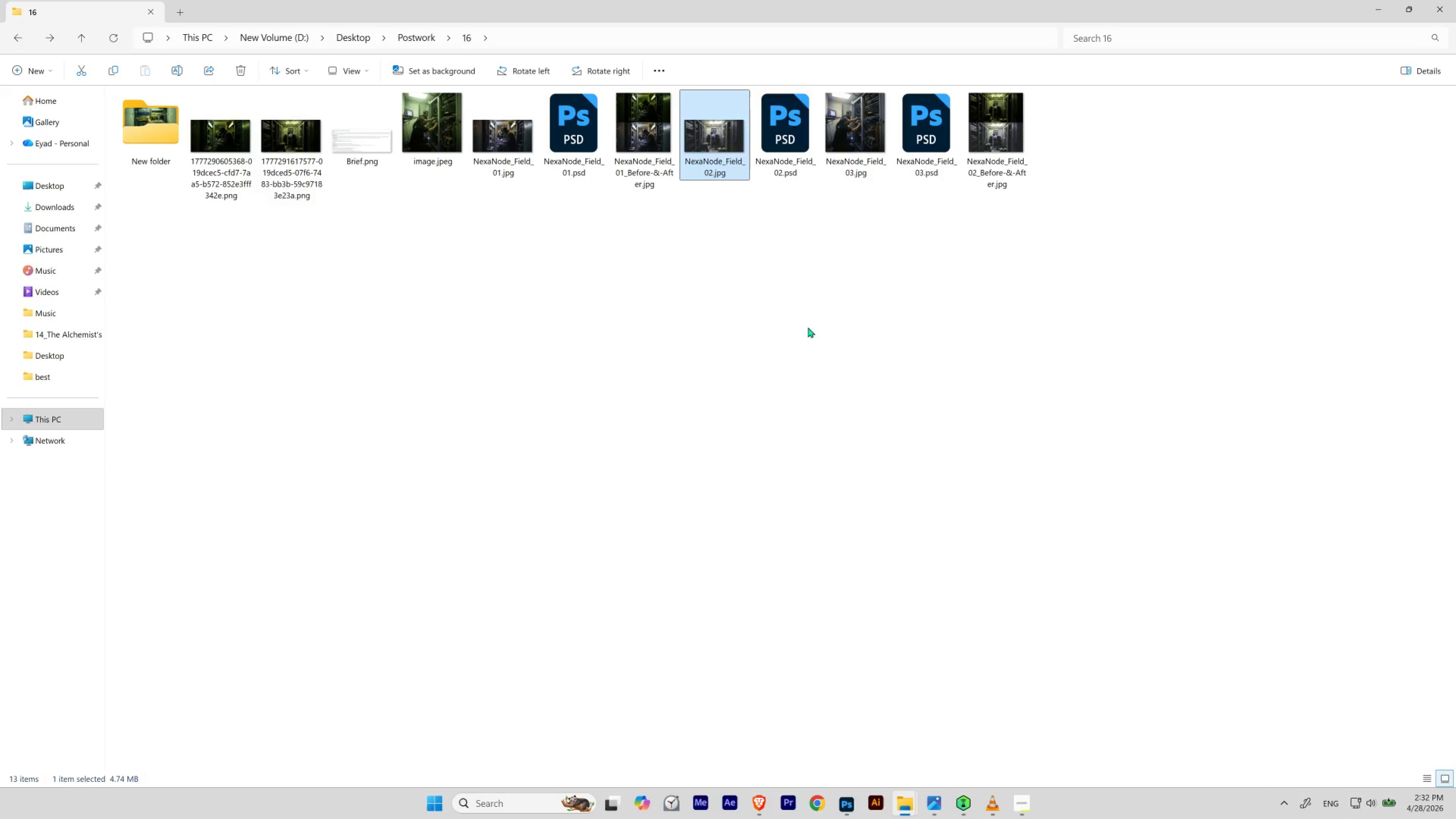 
left_click([808, 327])
 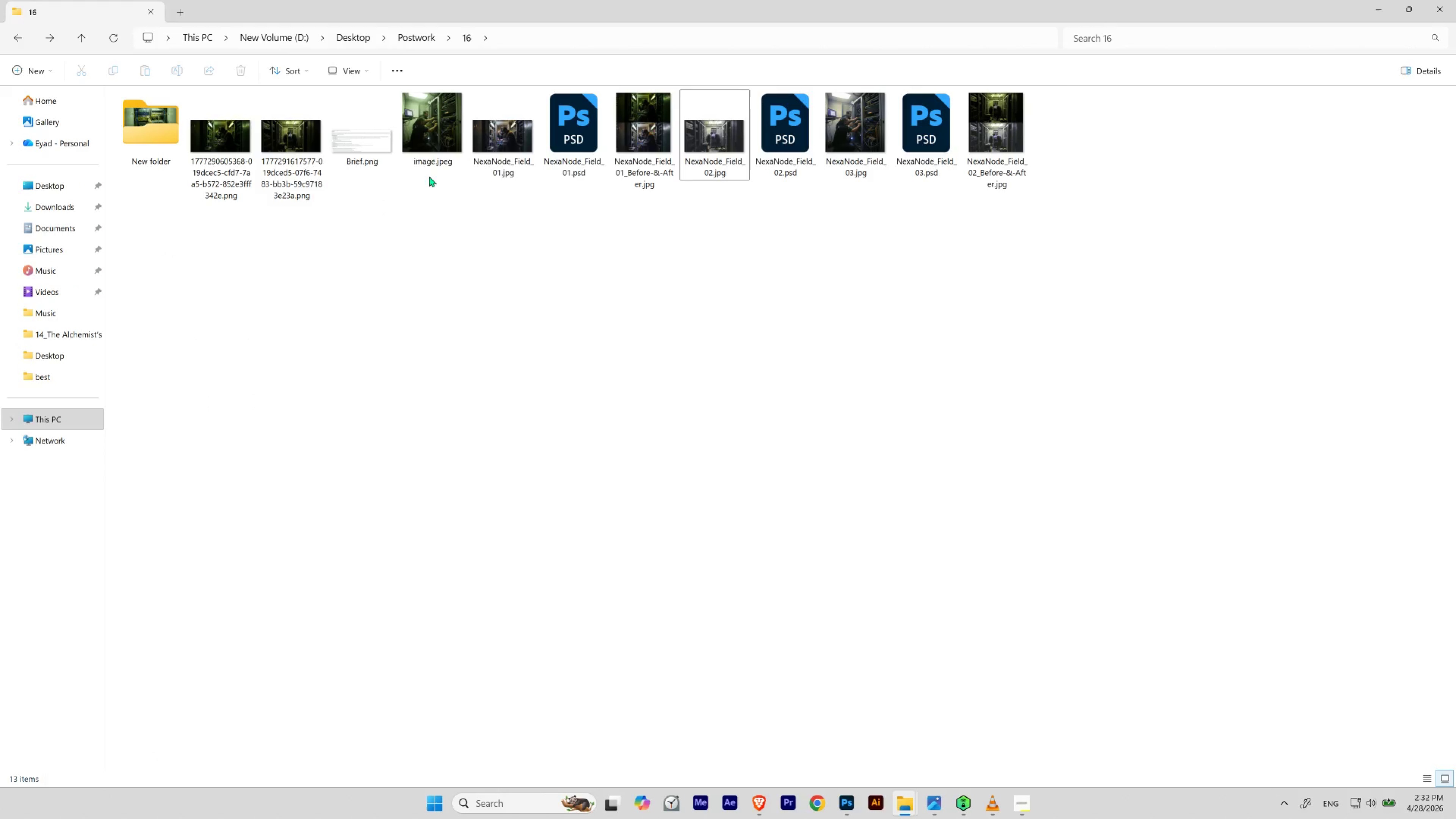 
left_click_drag(start_coordinate=[443, 157], to_coordinate=[347, 507])
 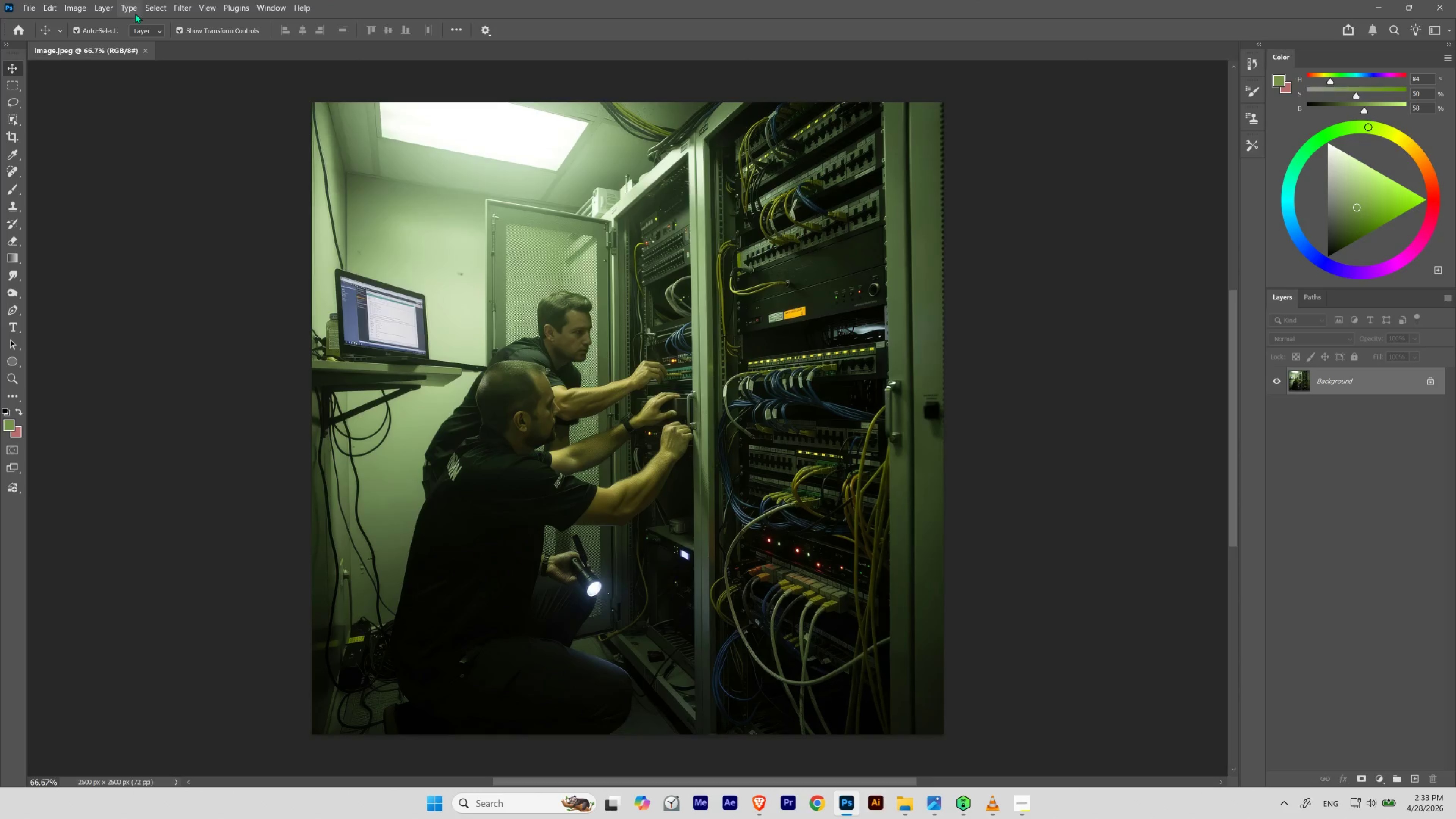 
left_click([75, 10])
 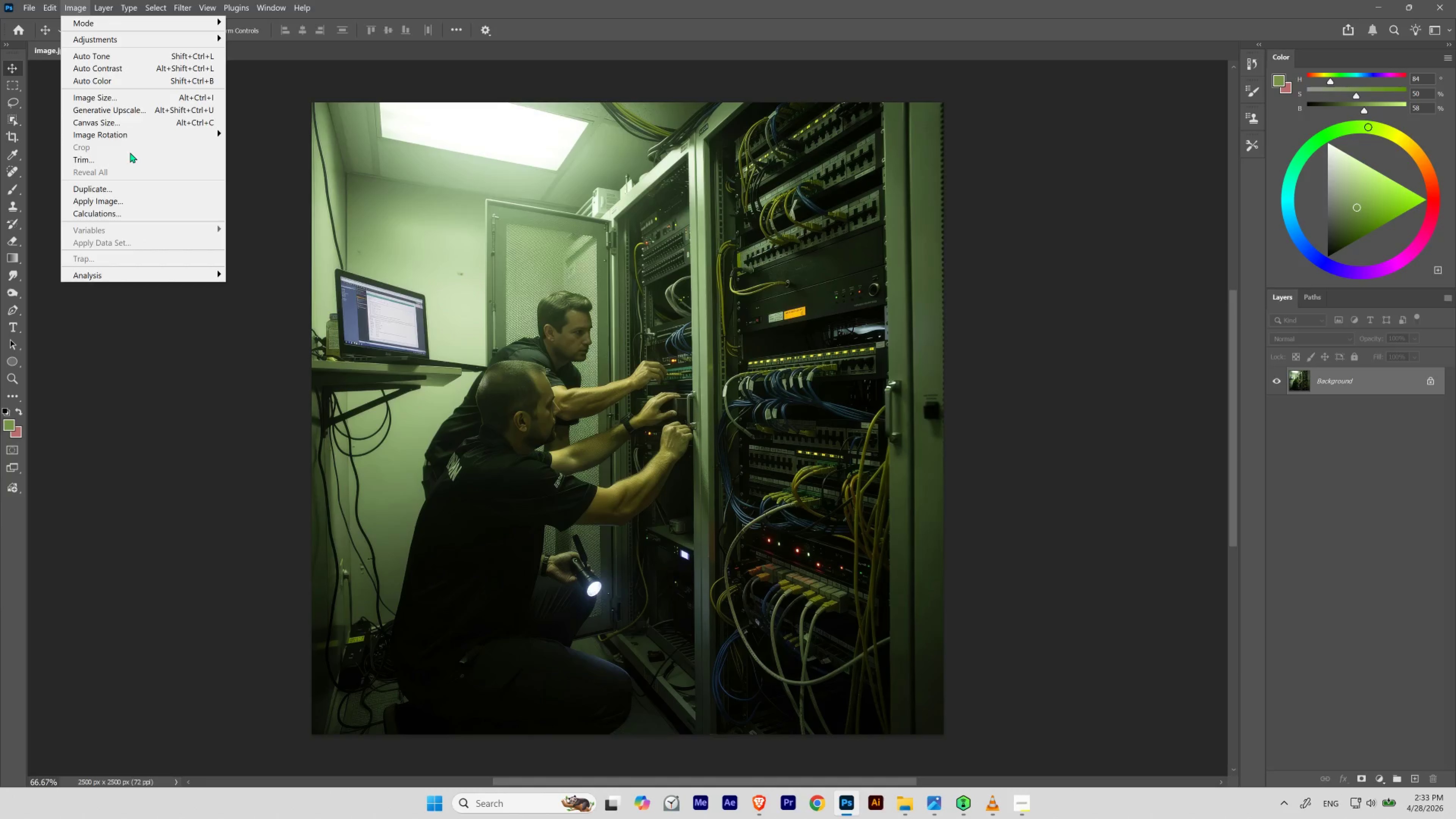 
left_click([116, 97])
 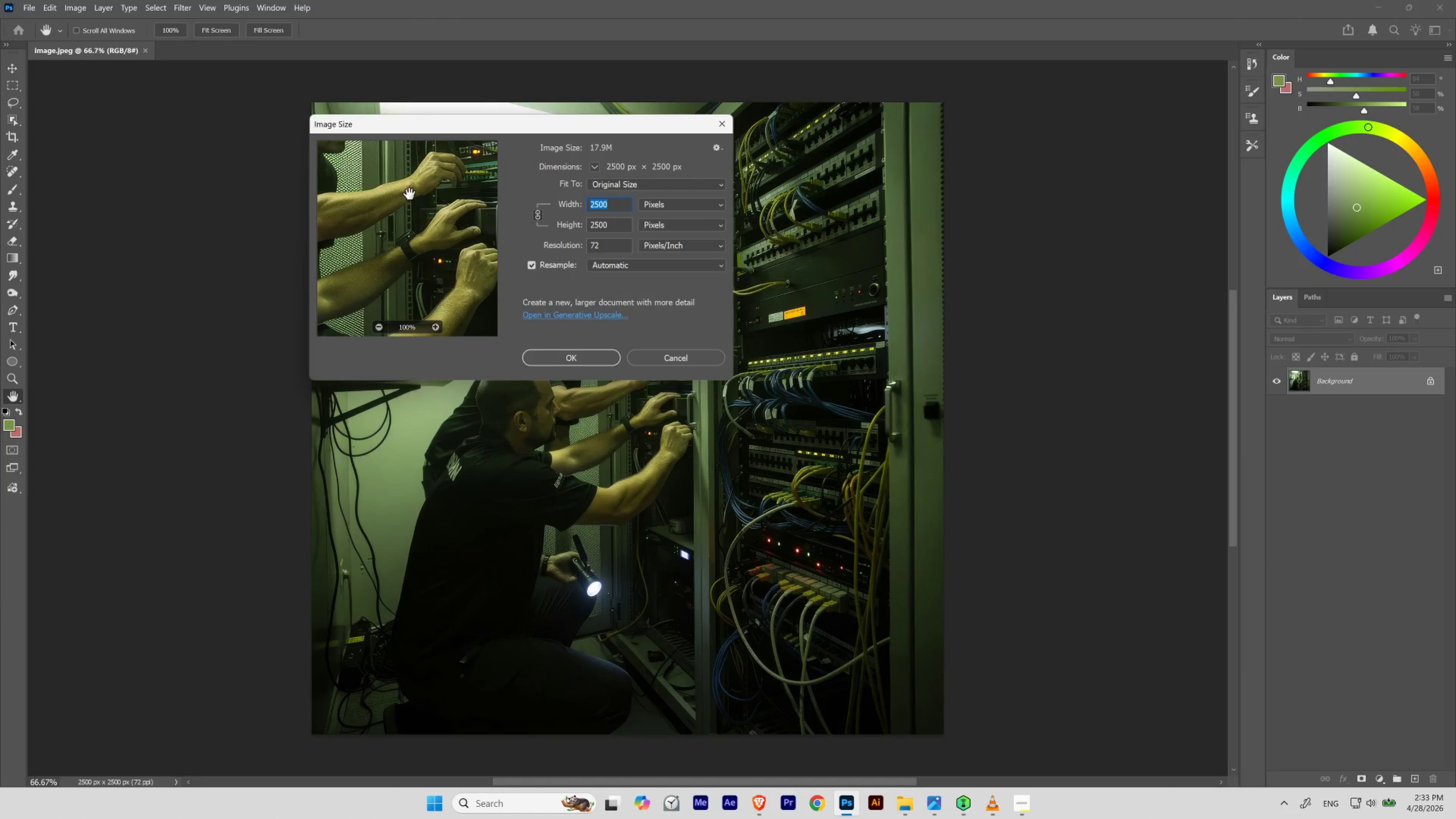 
left_click([681, 360])
 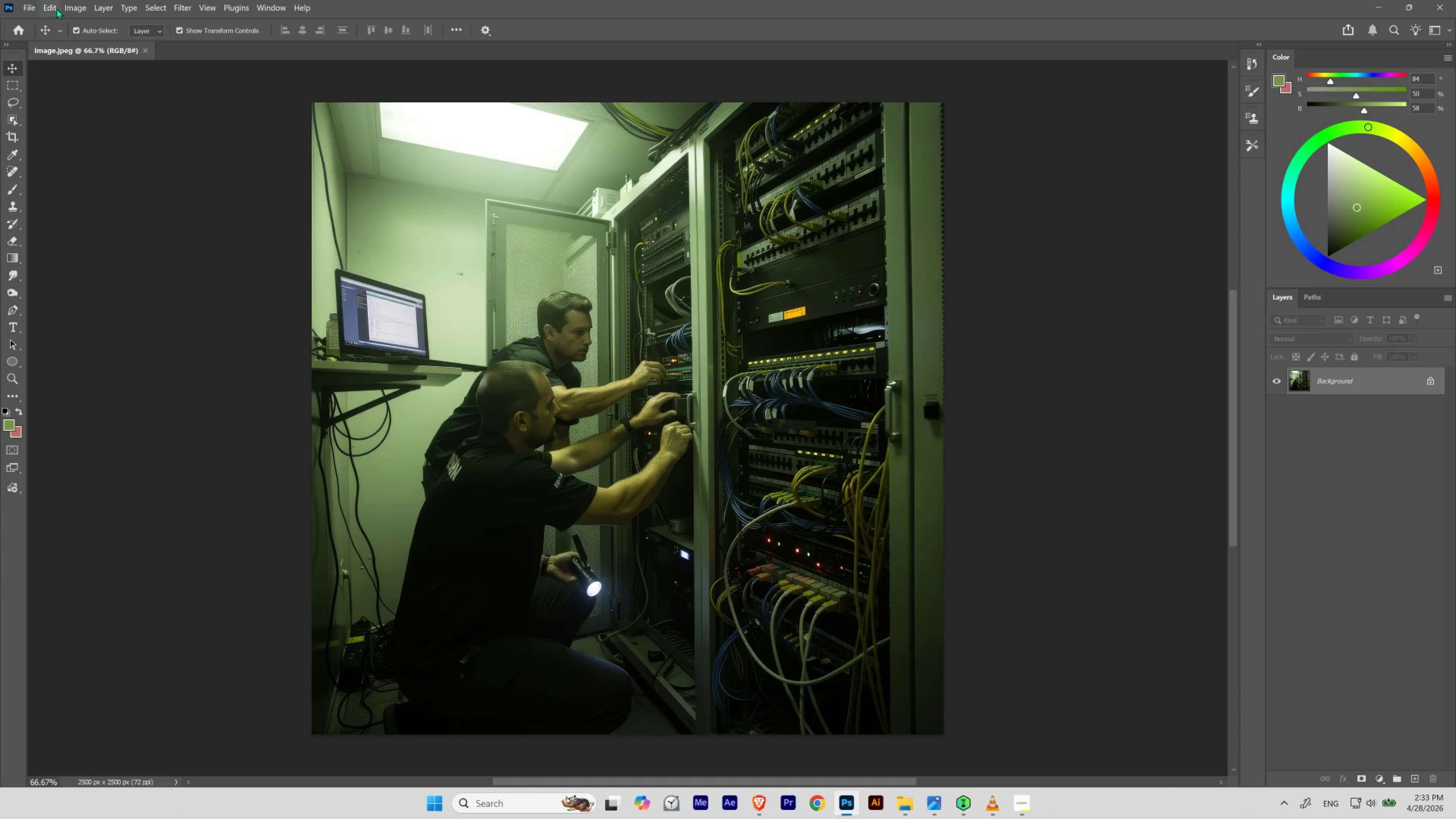 
left_click([68, 6])
 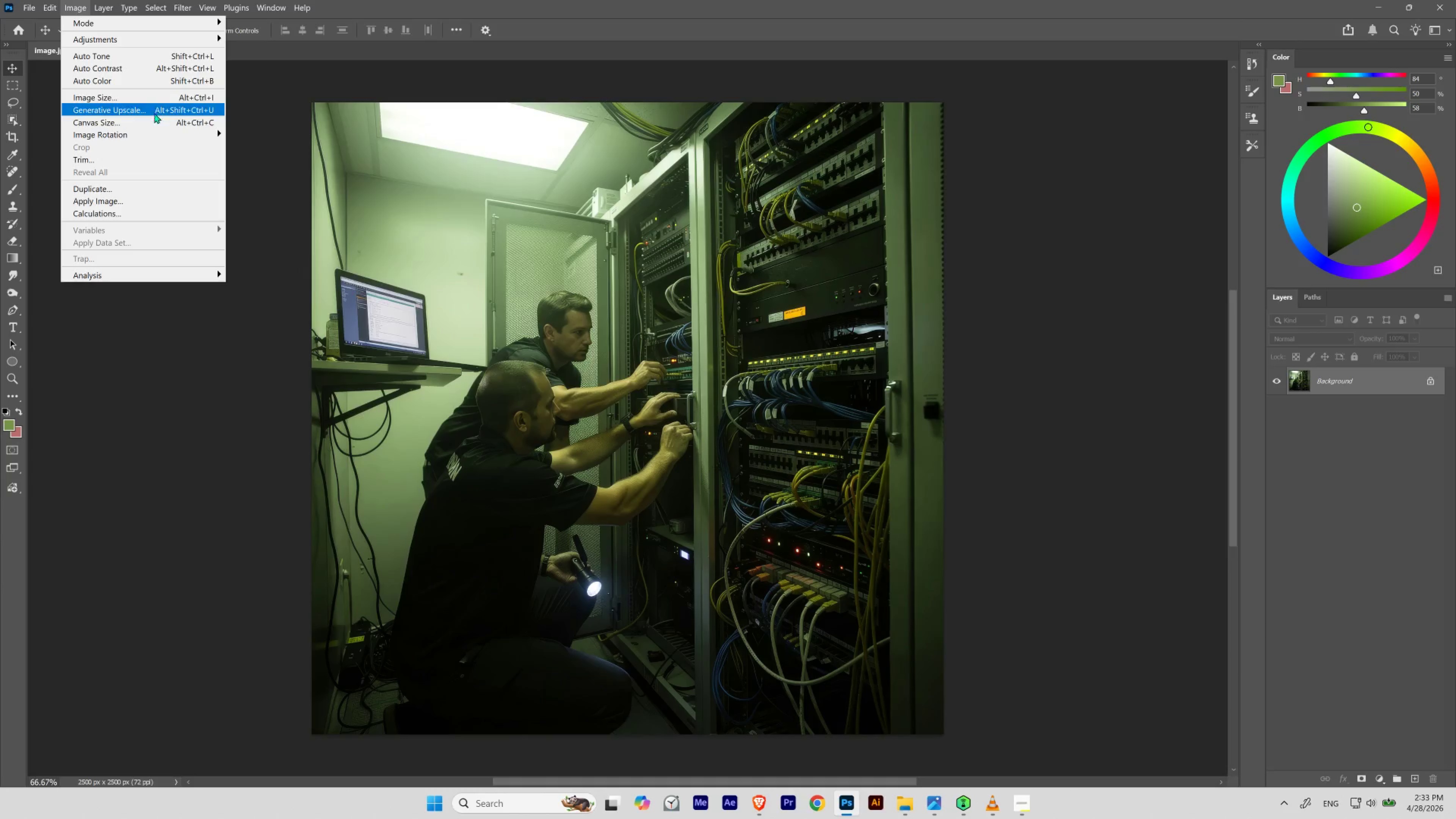 
left_click([153, 117])
 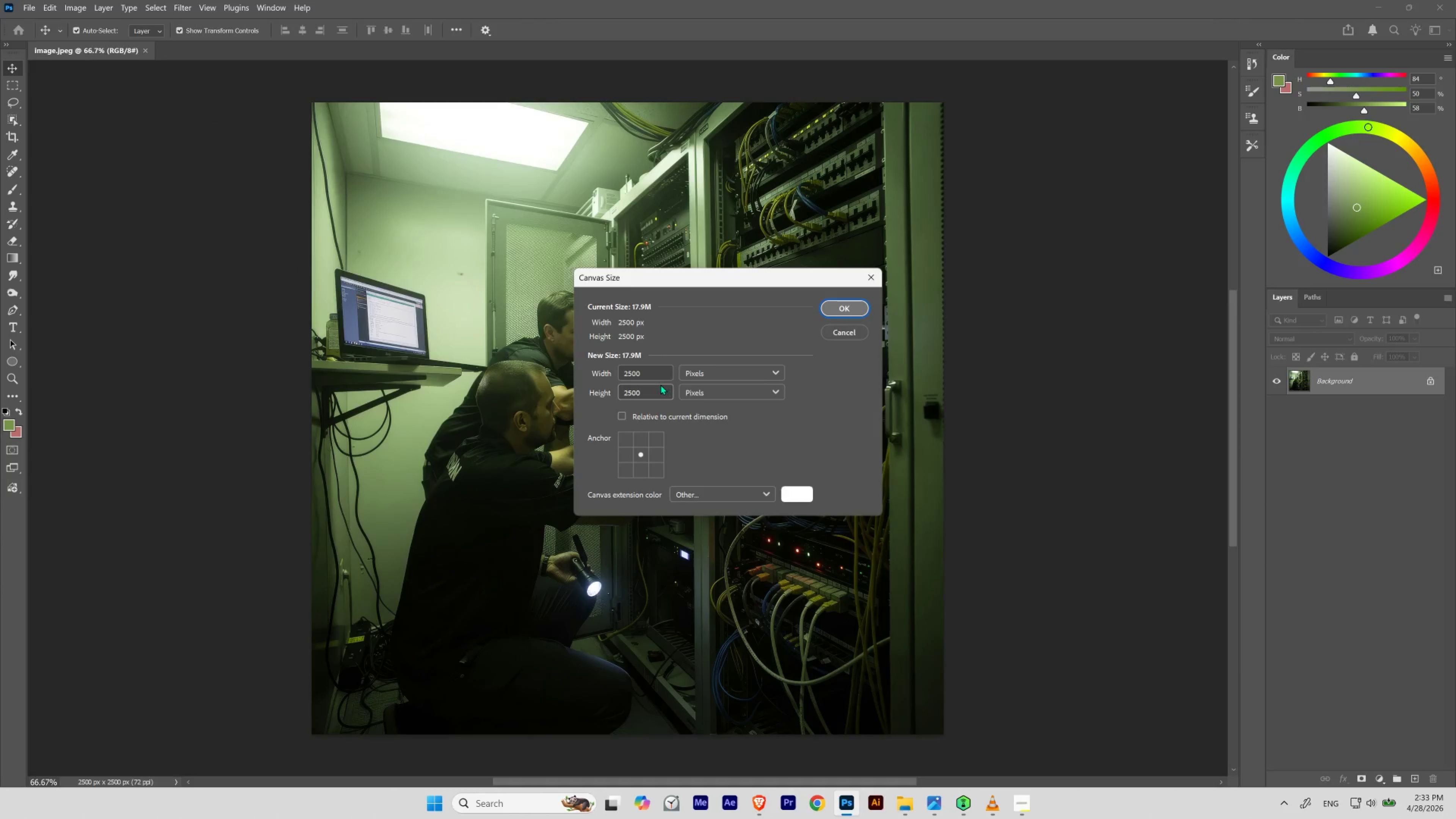 
left_click([655, 376])
 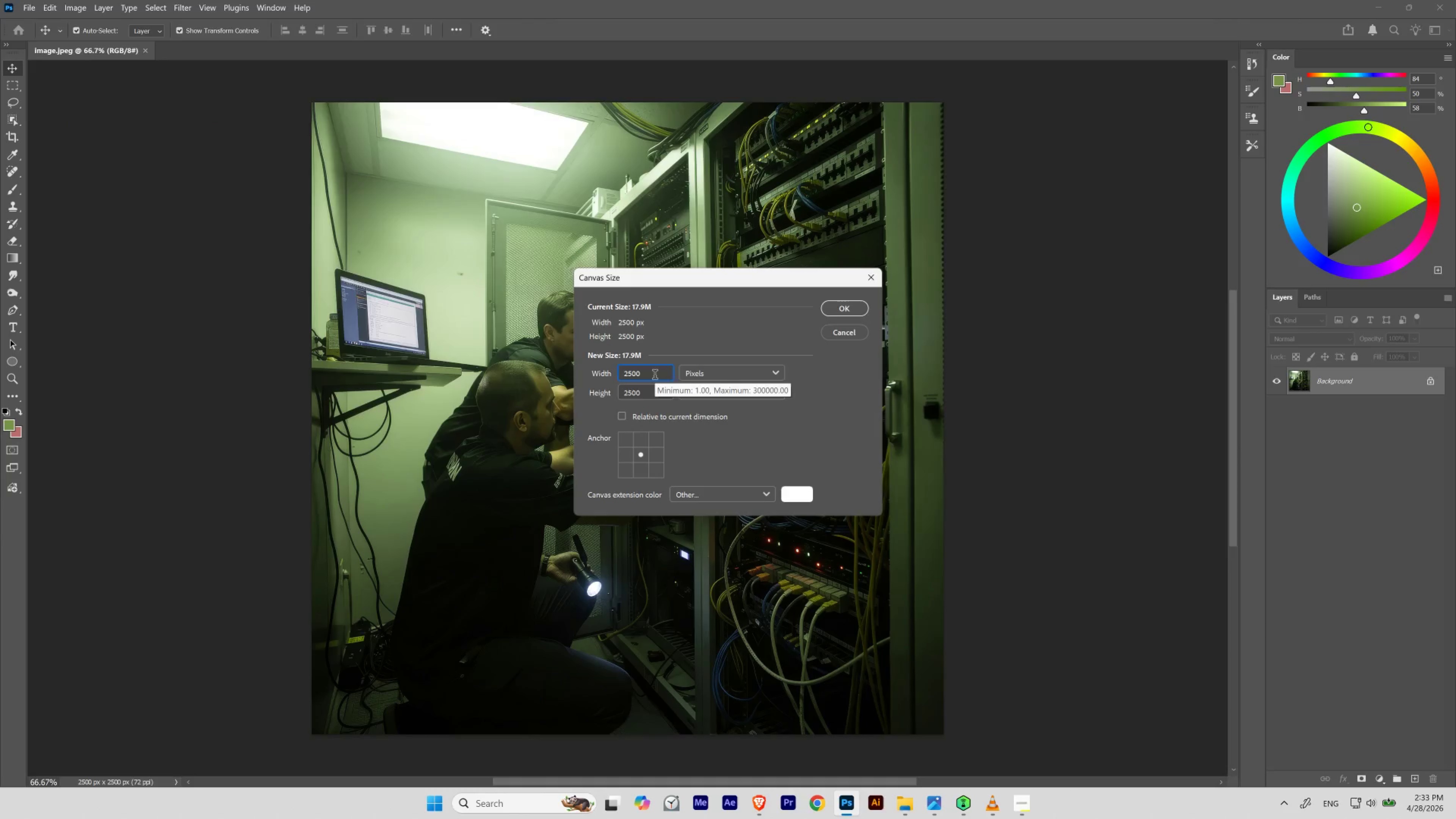 
key(NumpadMultiply)
 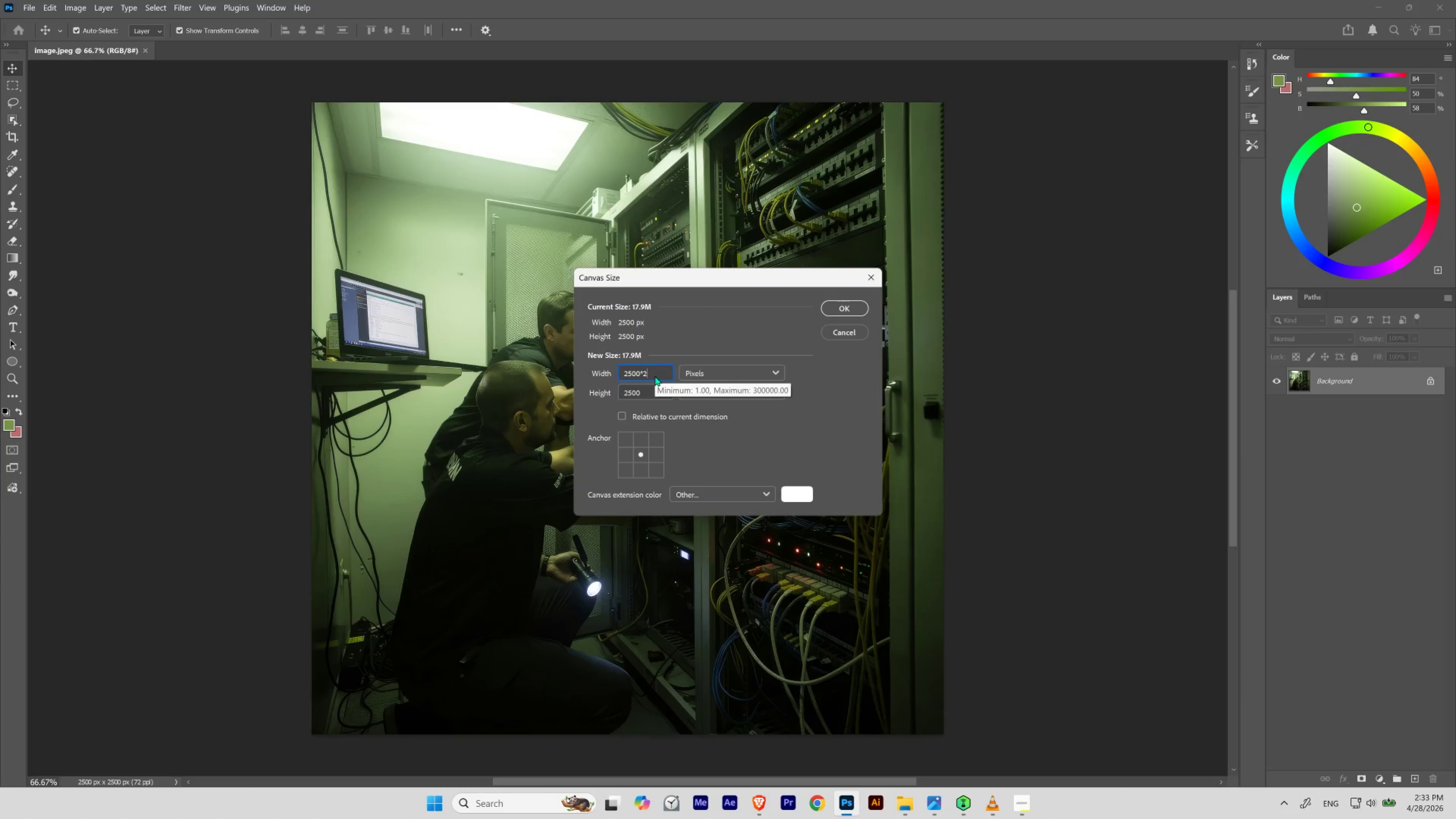 
key(Numpad2)
 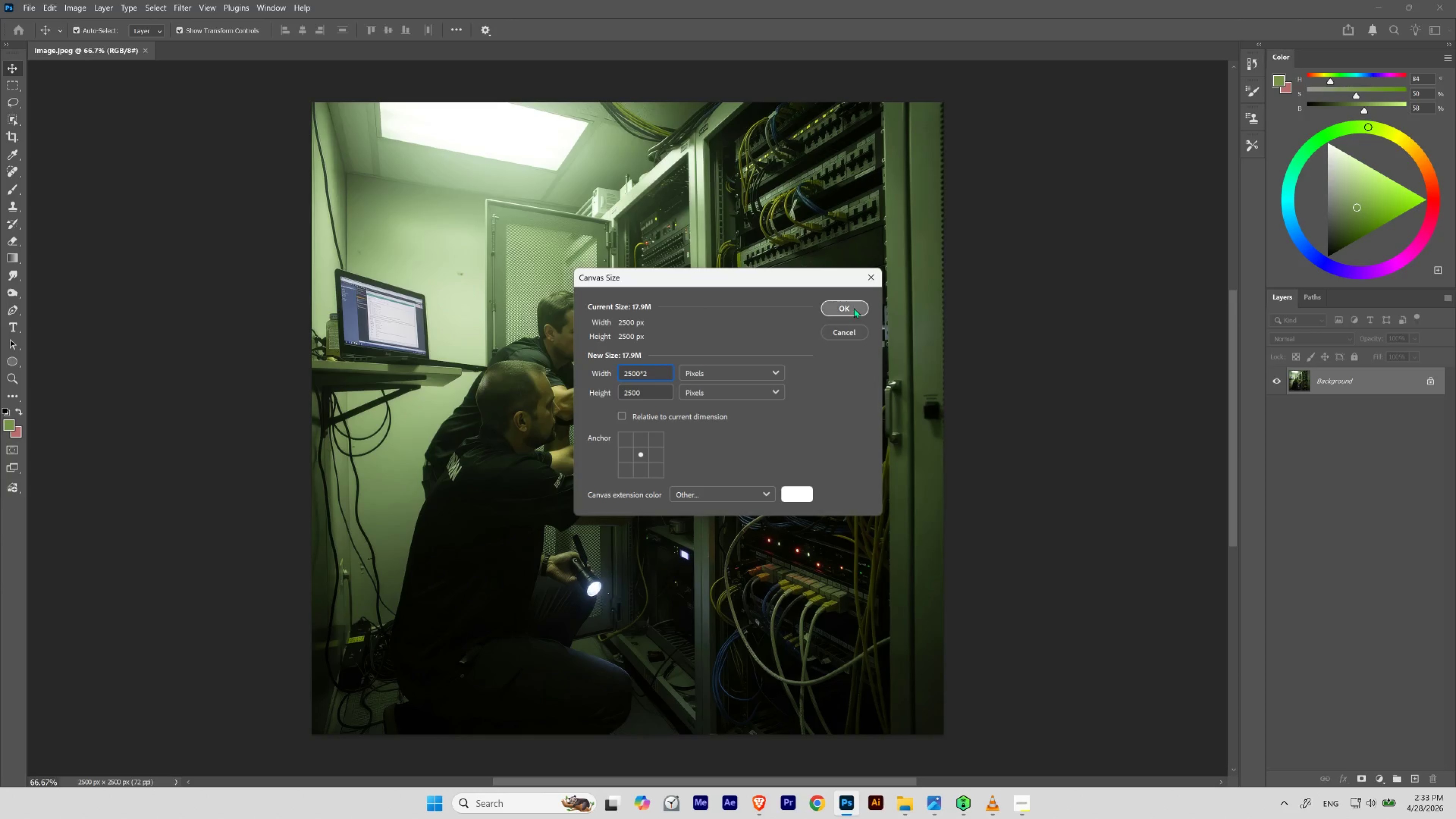 
left_click([855, 300])
 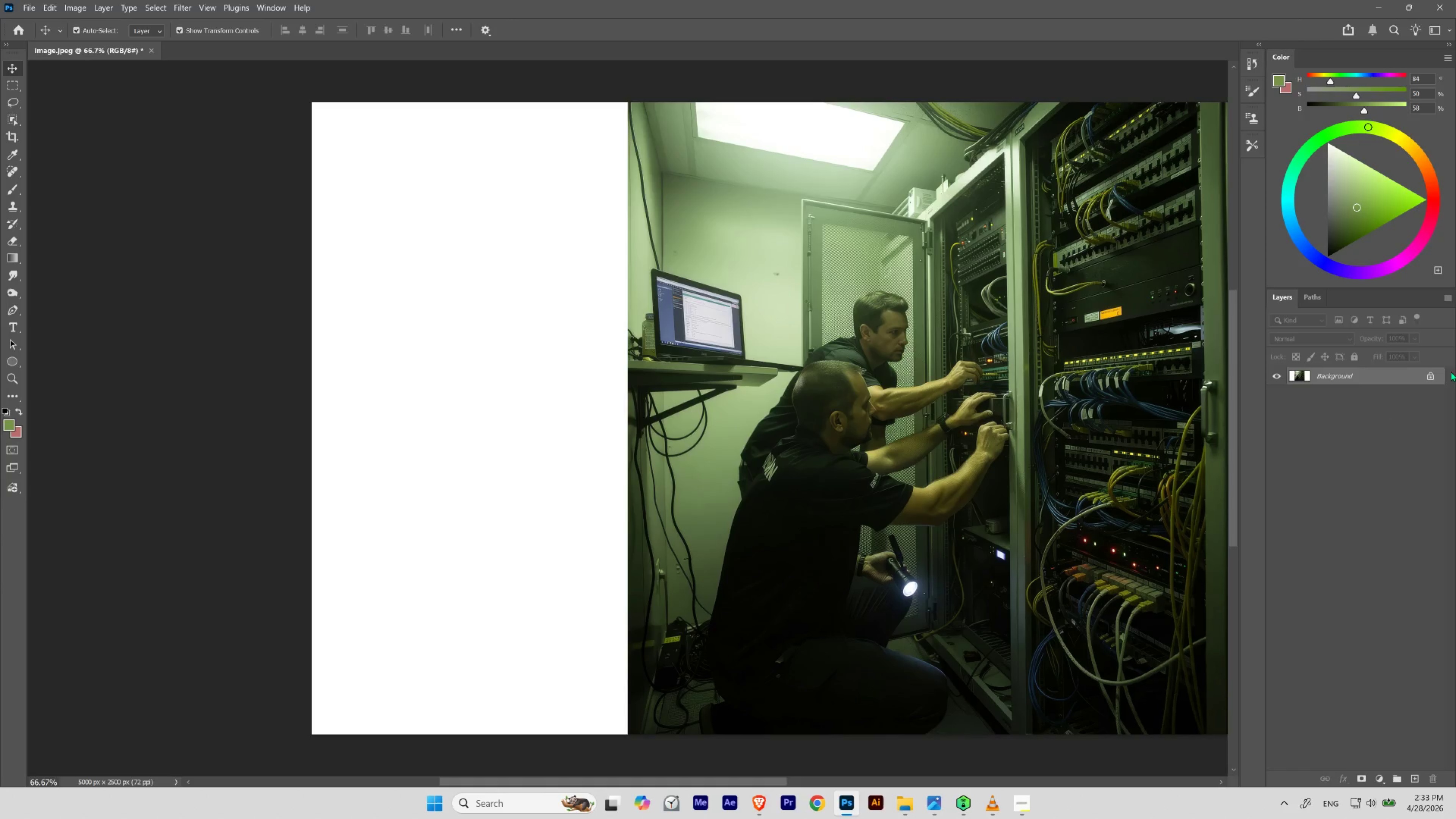 
left_click([1426, 374])
 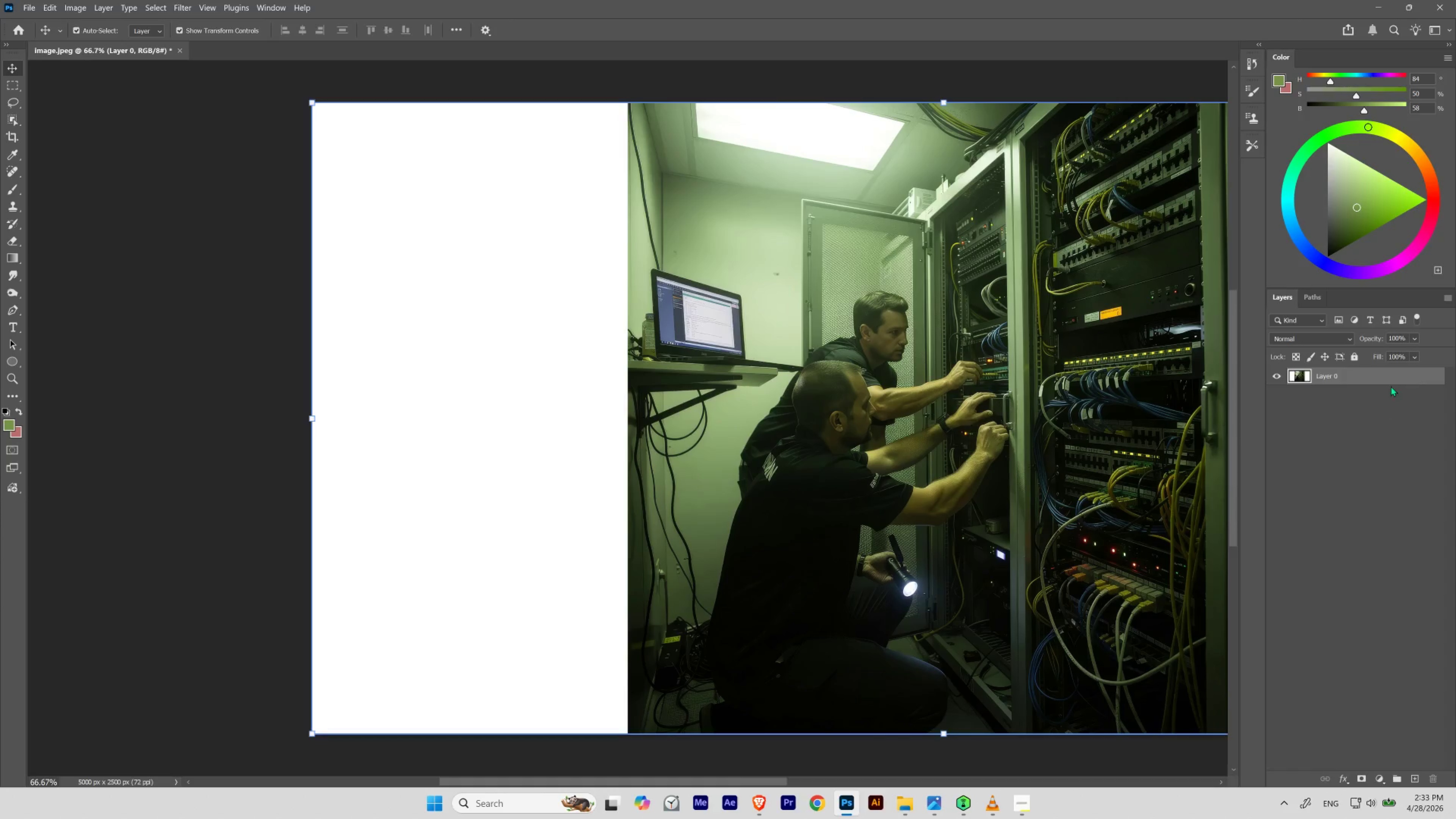 
key(V)
 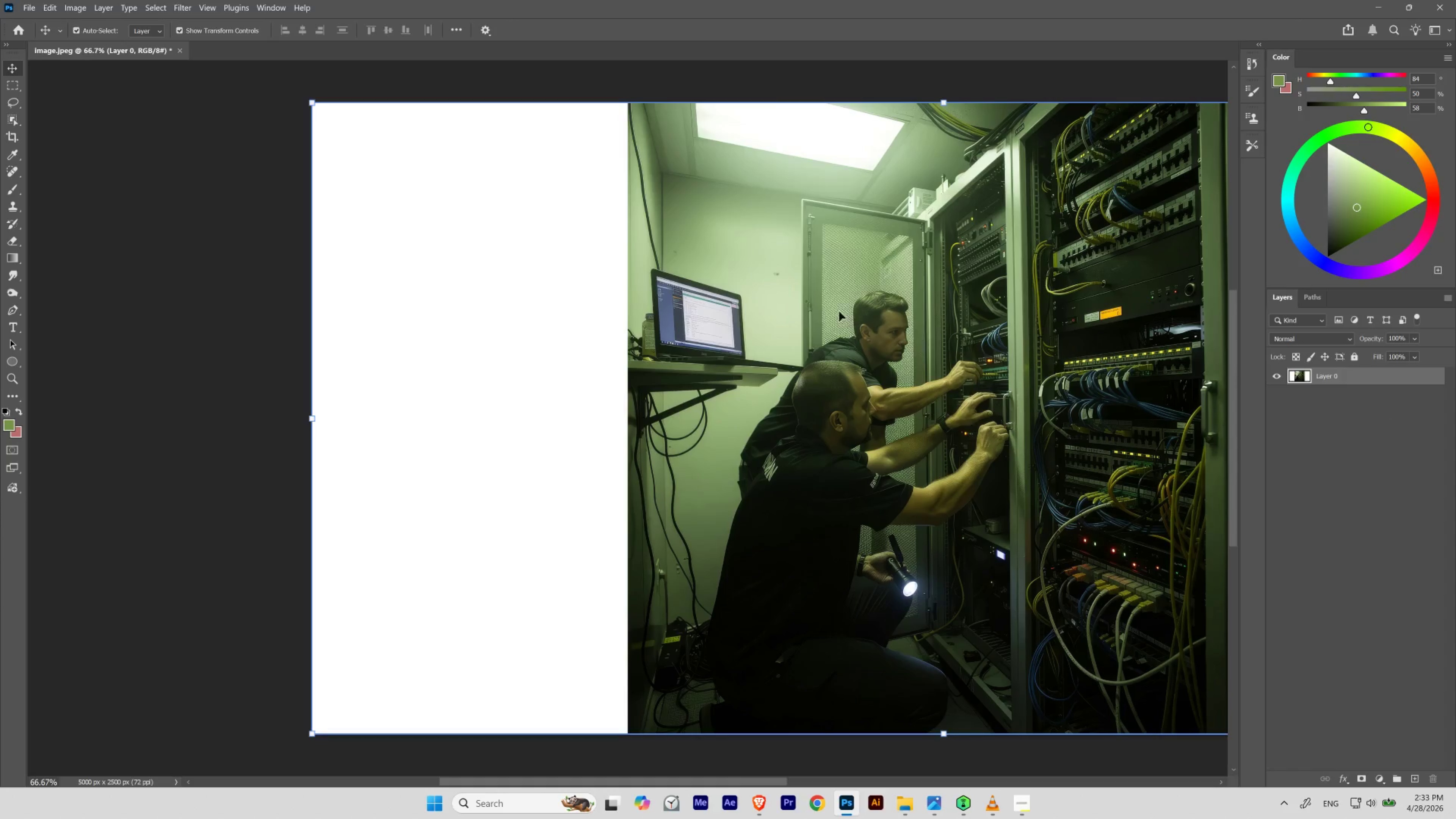 
left_click_drag(start_coordinate=[835, 308], to_coordinate=[525, 255])
 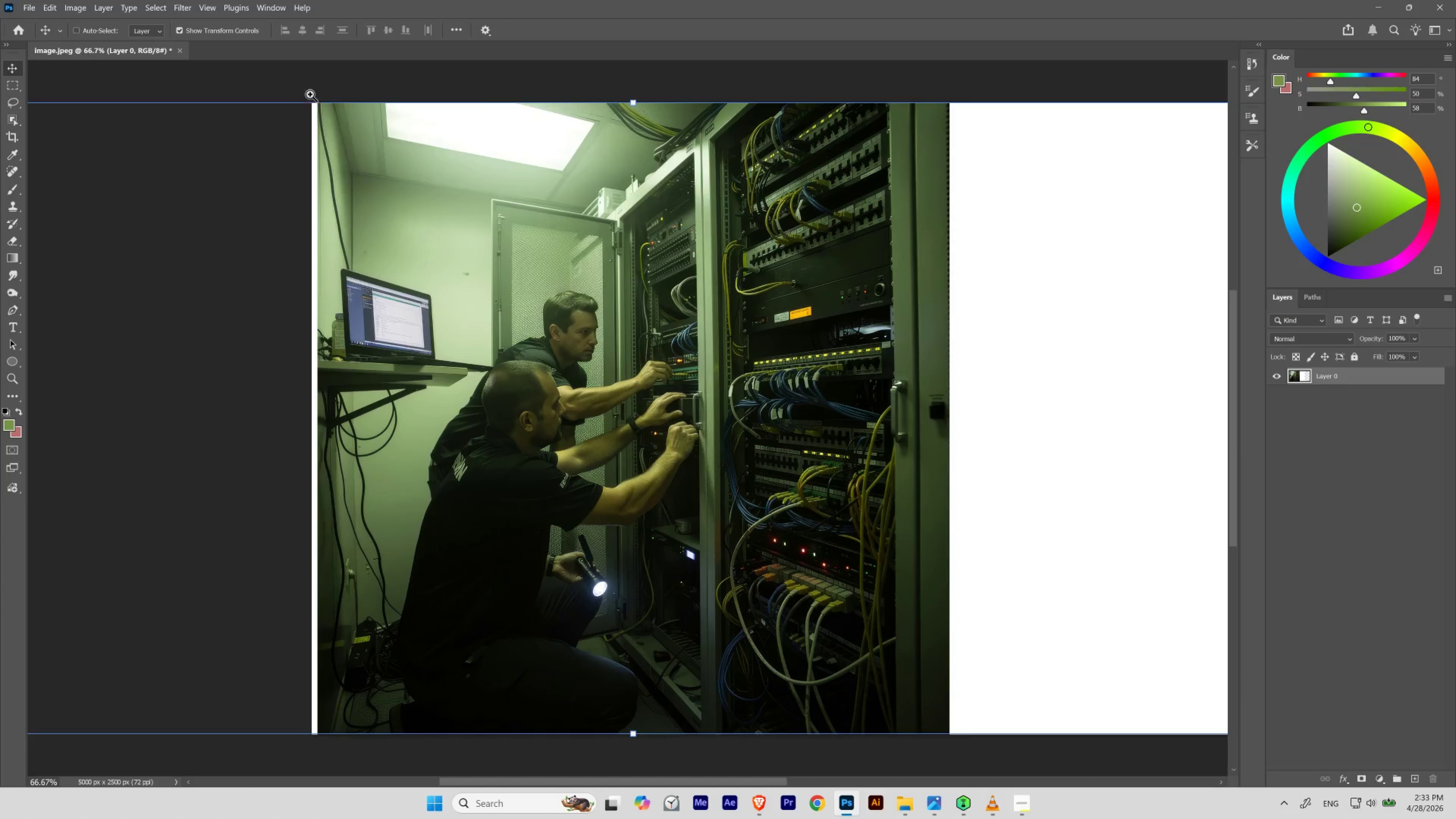 
hold_key(key=ShiftLeft, duration=1.24)
 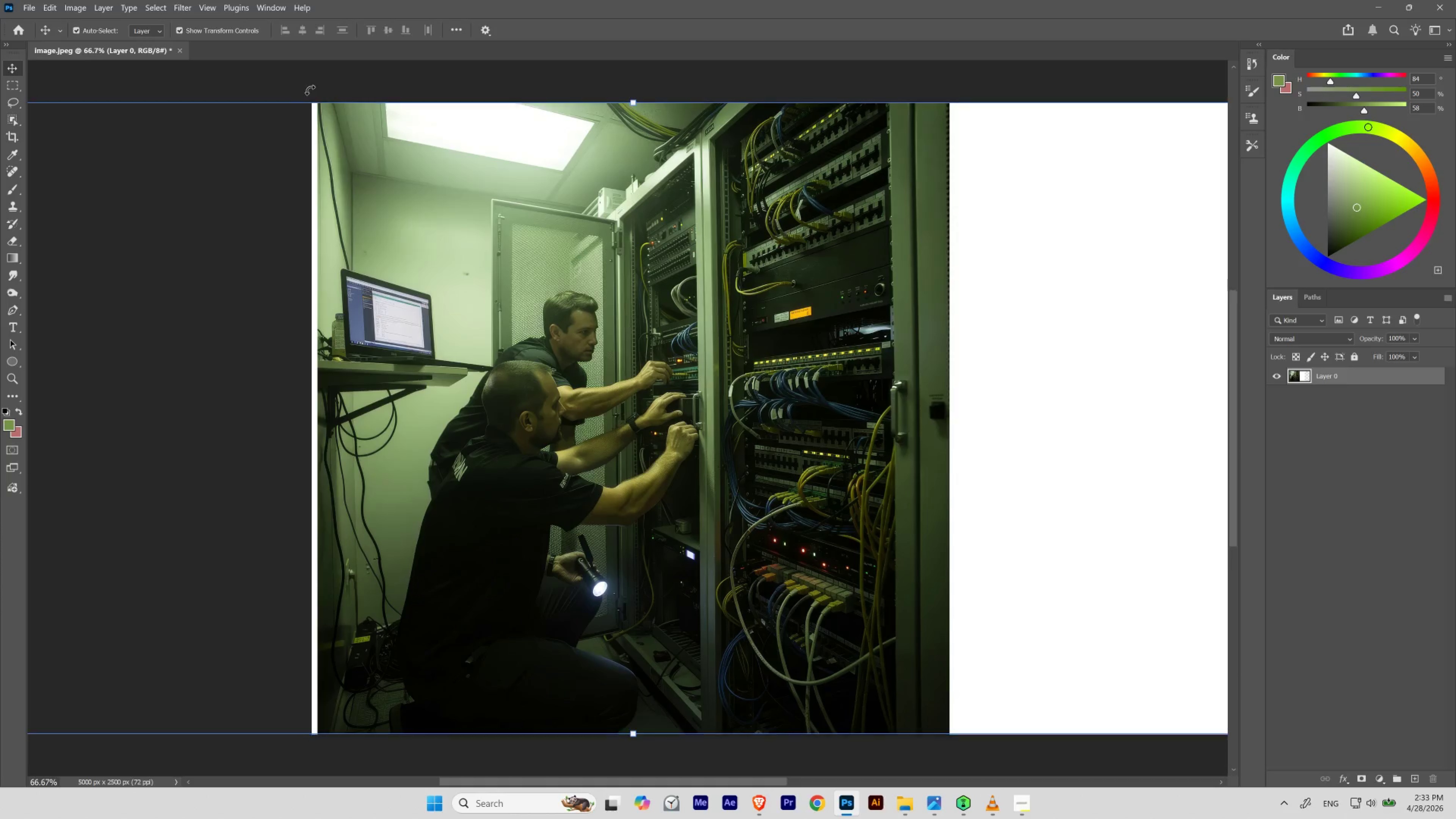 
hold_key(key=ControlLeft, duration=0.81)
 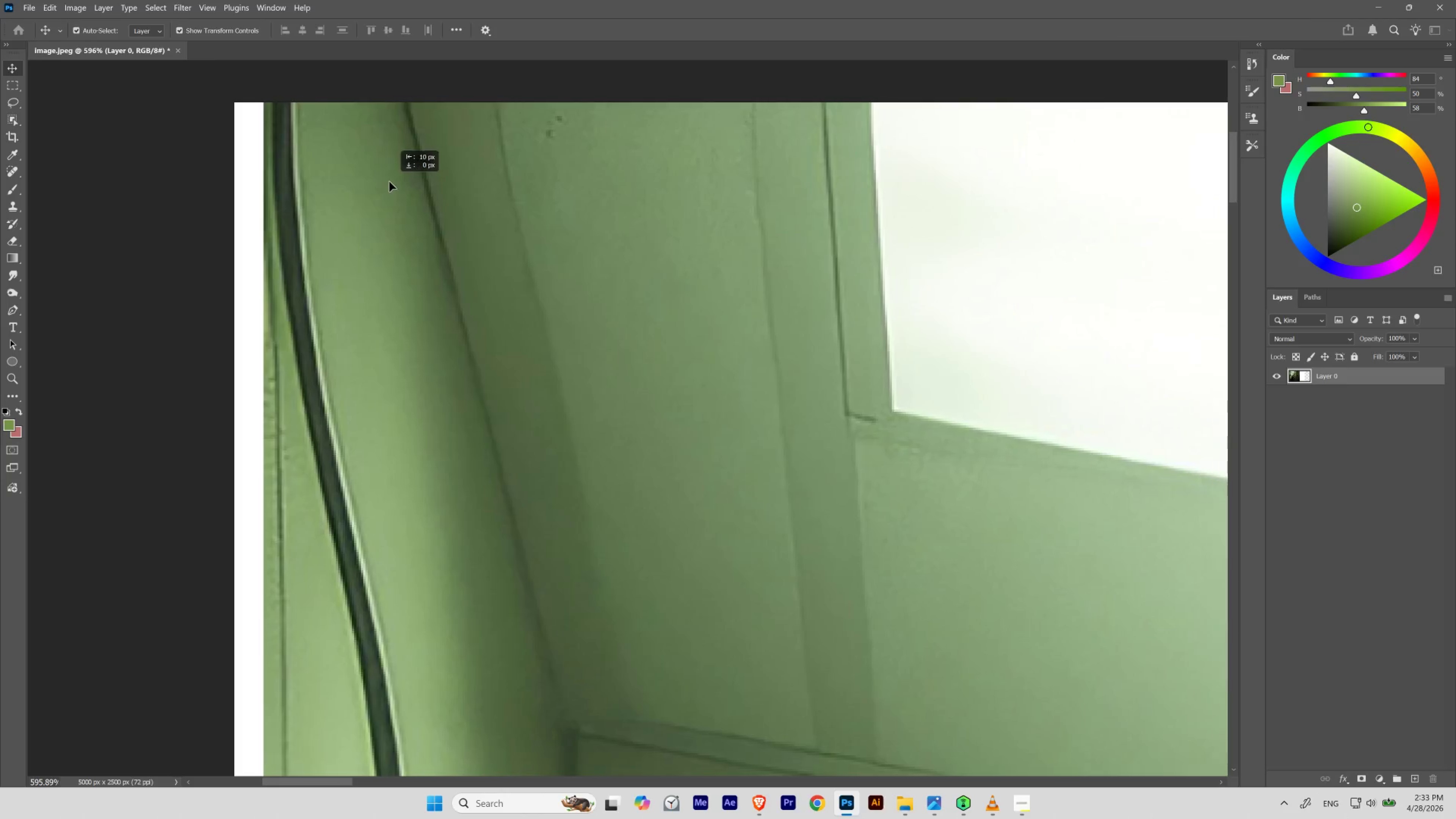 
hold_key(key=Space, duration=0.76)
 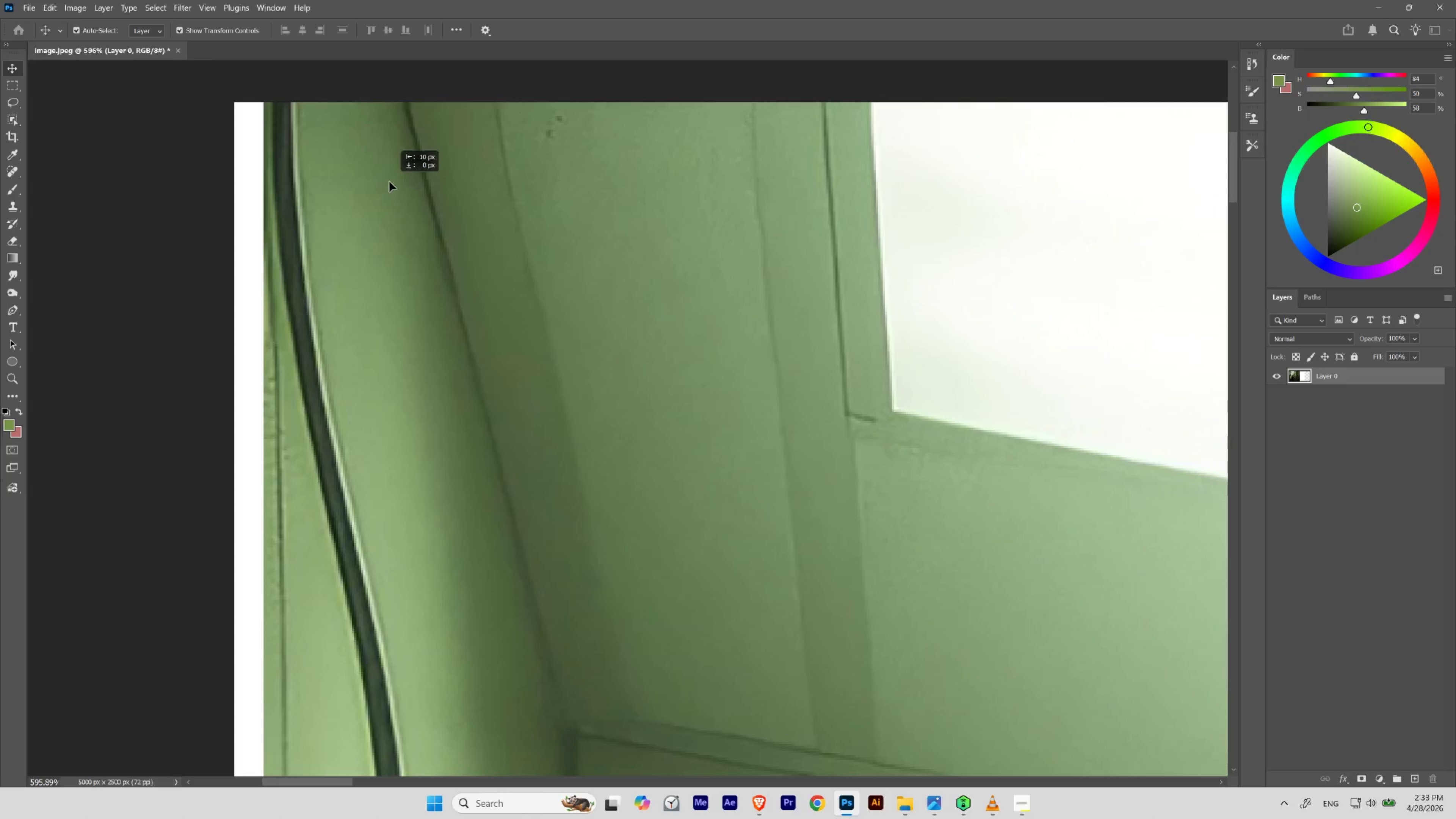 
left_click_drag(start_coordinate=[321, 97], to_coordinate=[388, 121])
 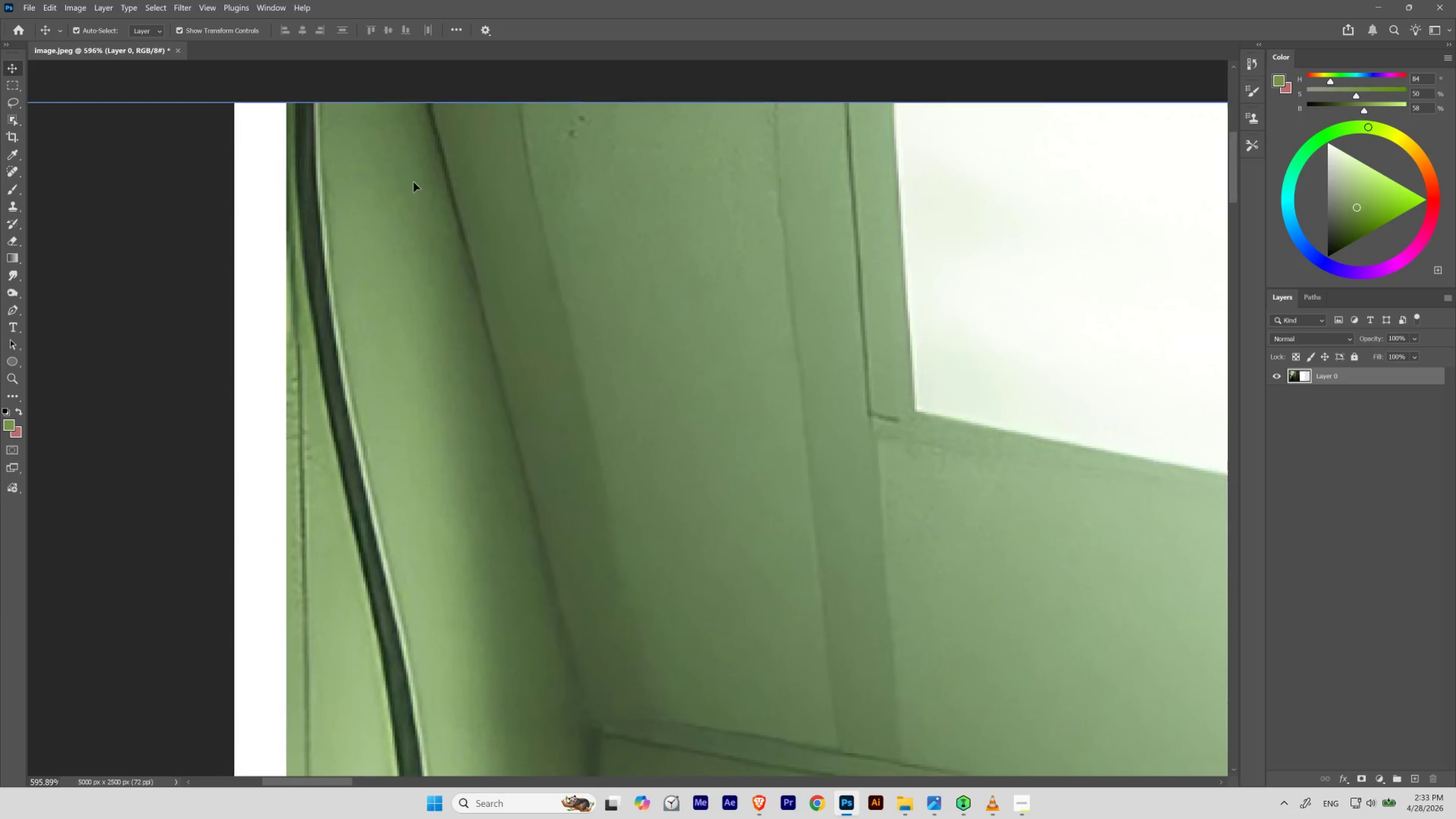 
left_click_drag(start_coordinate=[414, 182], to_coordinate=[361, 177])
 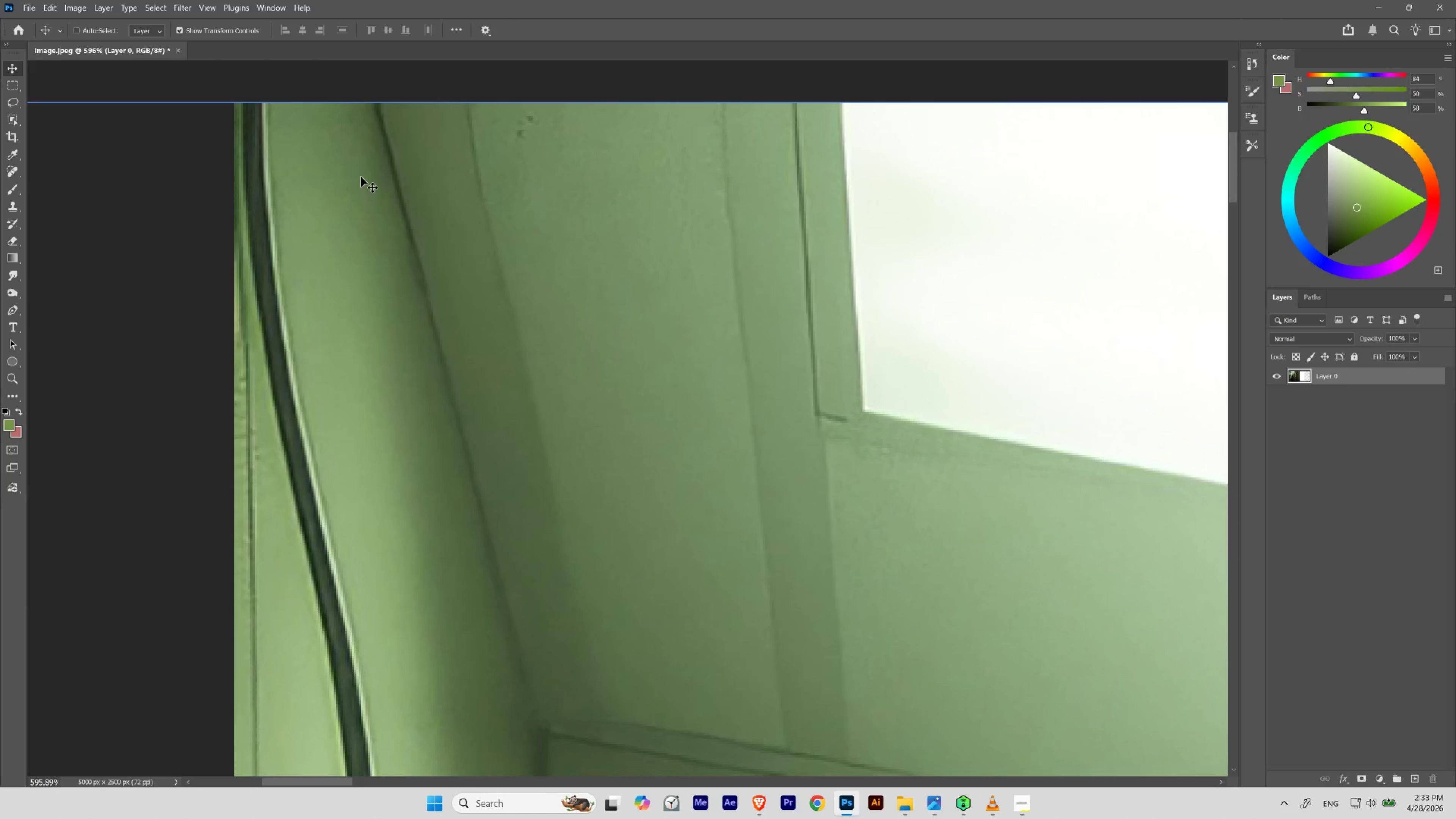 
hold_key(key=ShiftLeft, duration=1.71)
 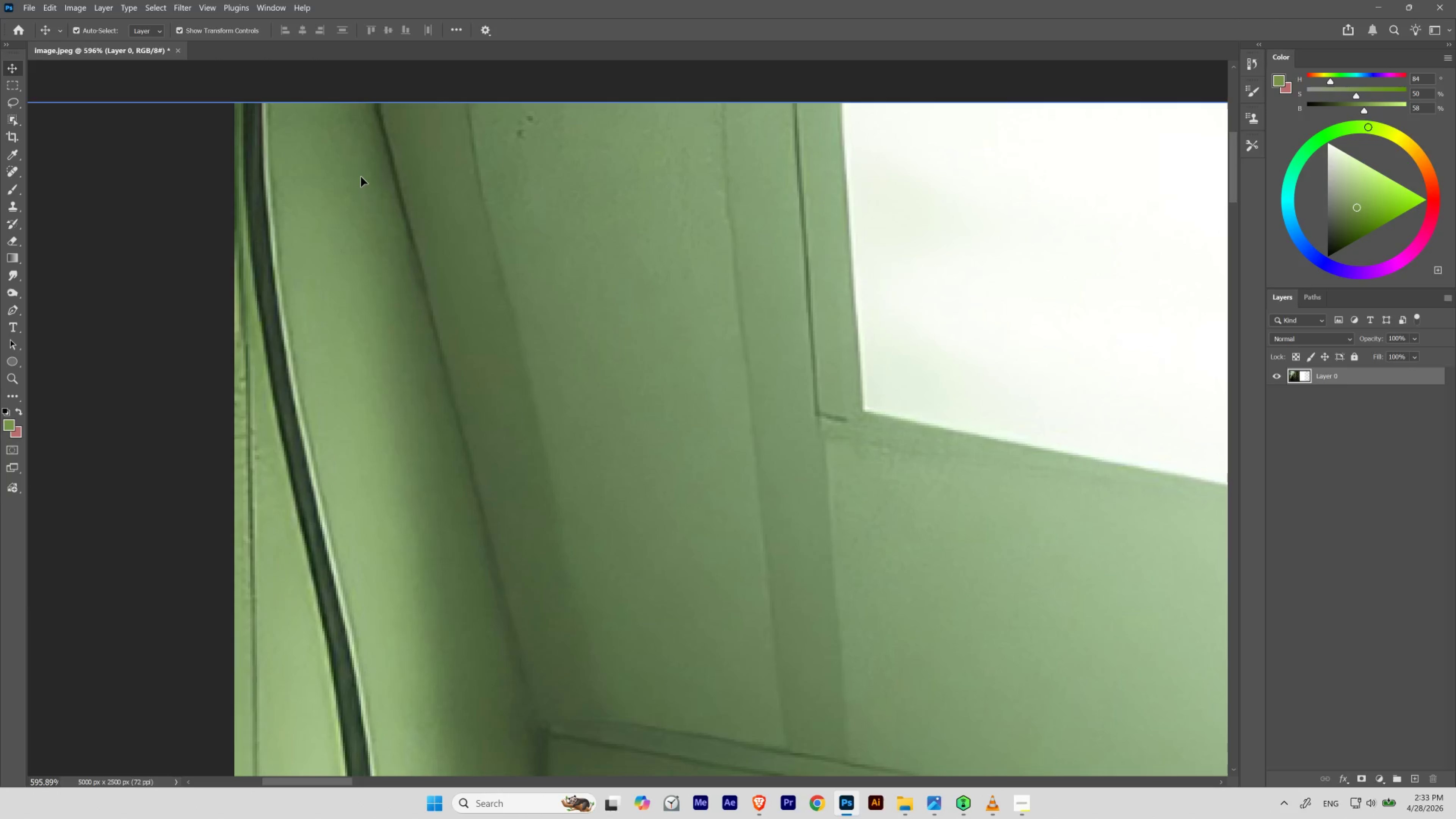 
key(Control+0)
 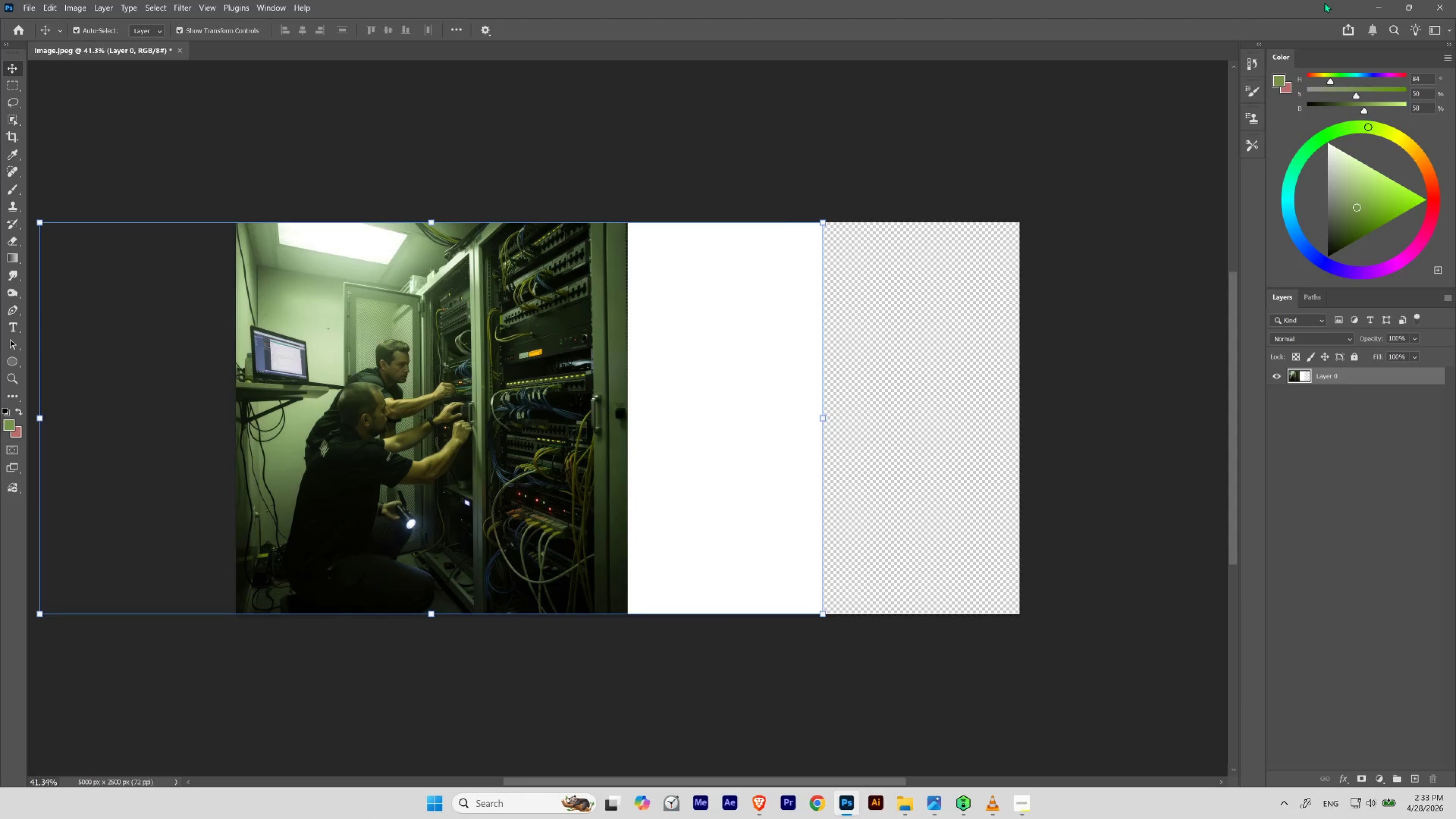 
left_click([1386, 6])
 